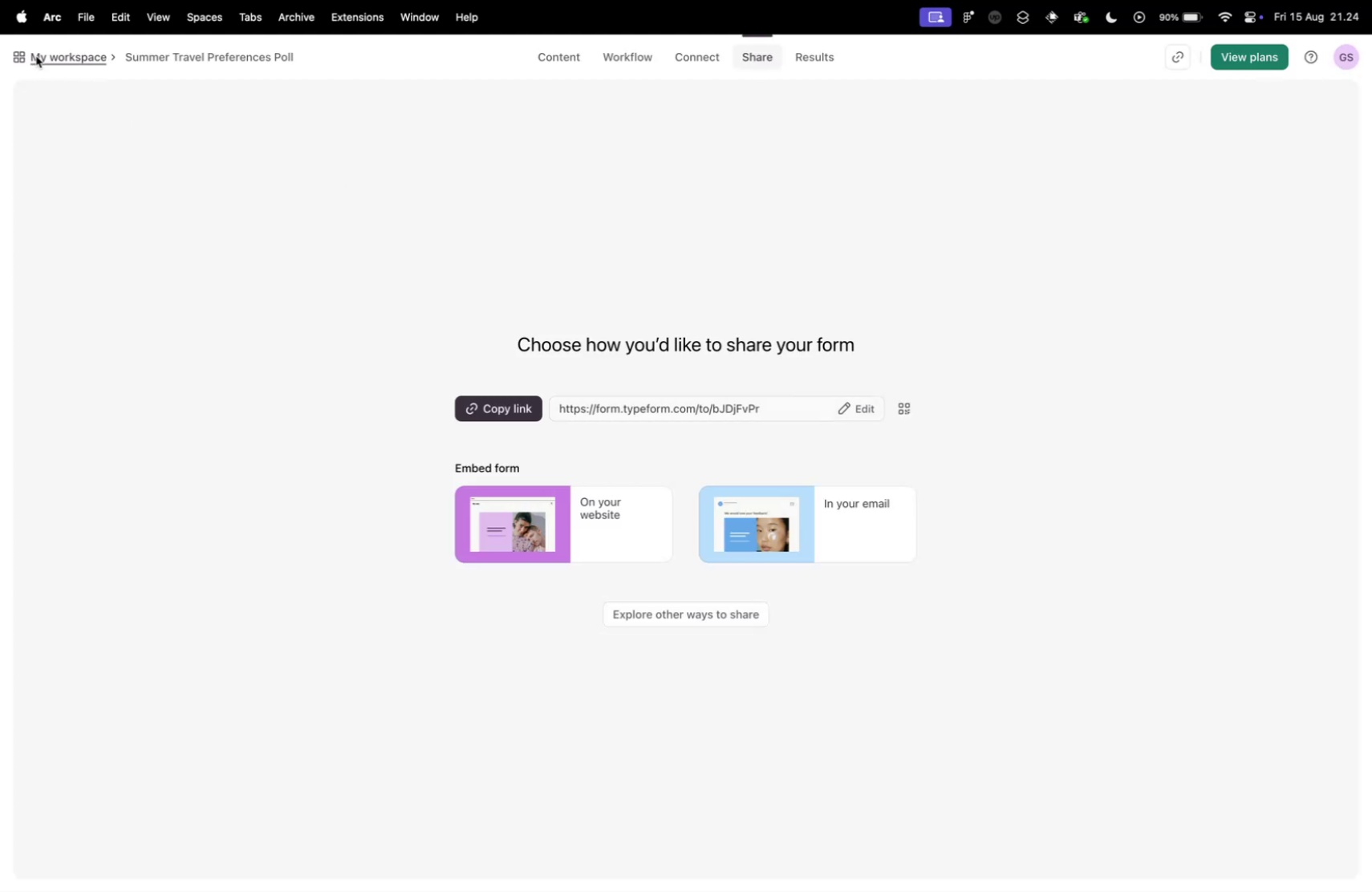 
left_click([85, 59])
 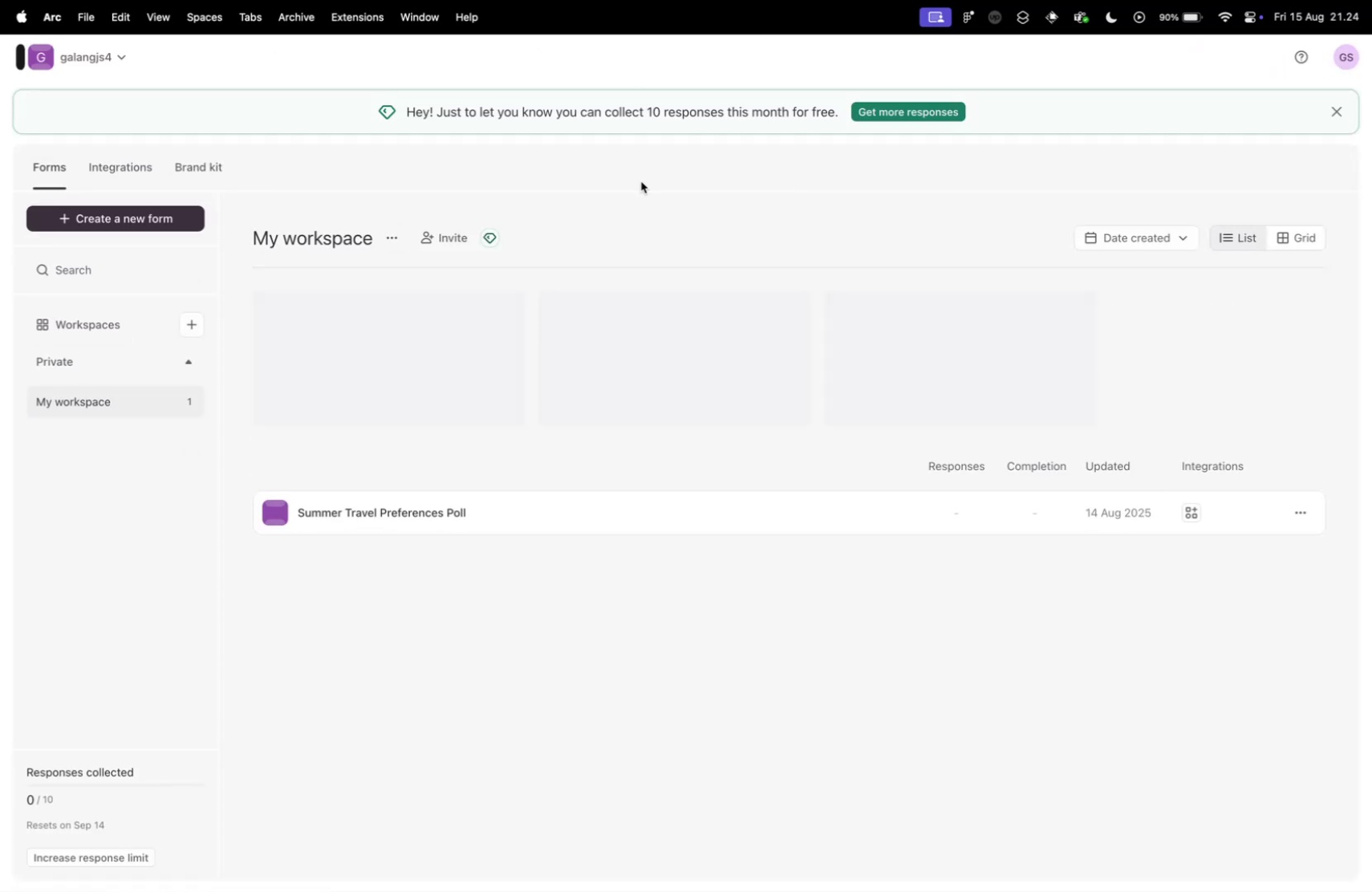 
wait(11.08)
 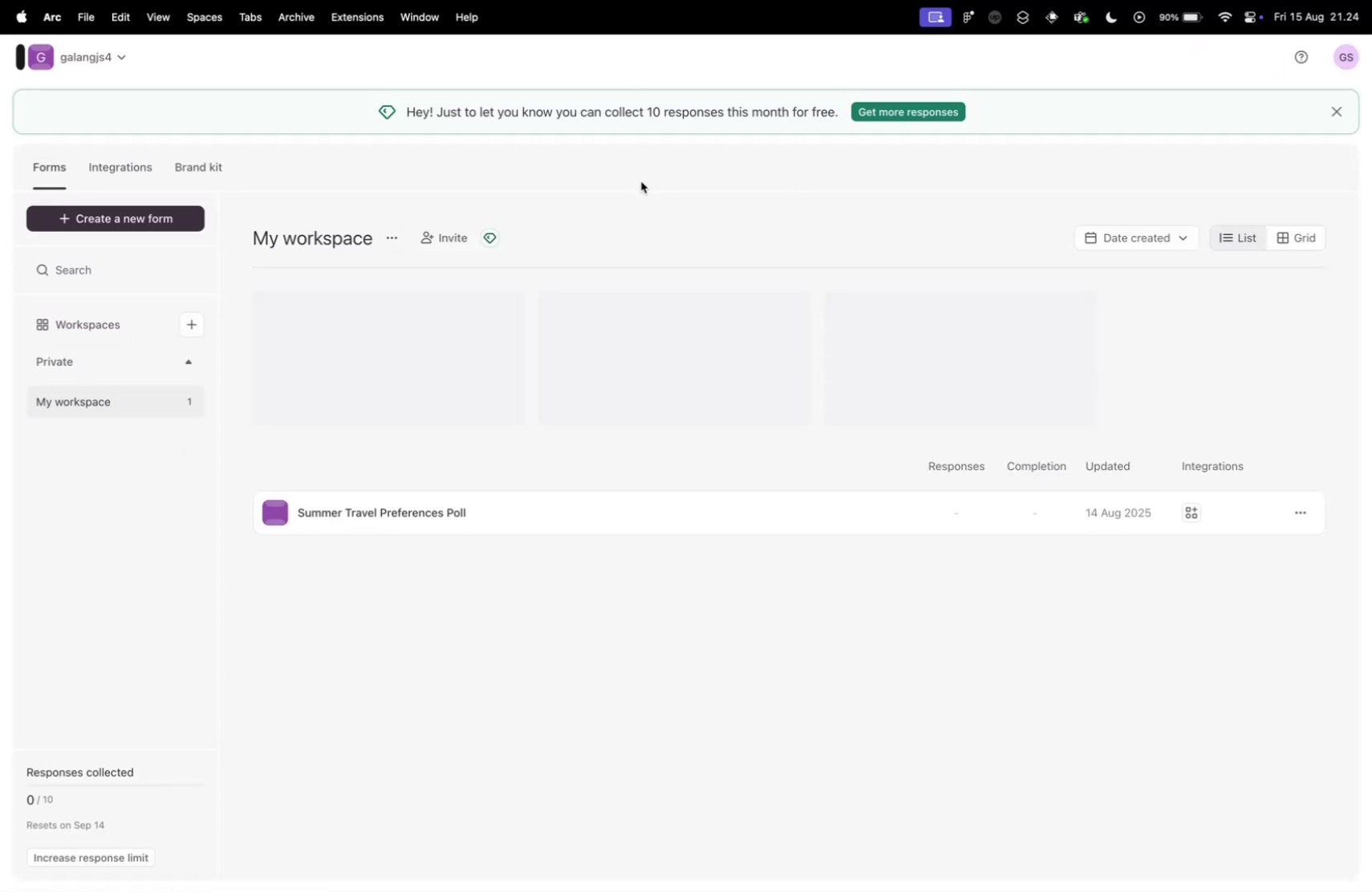 
left_click([155, 217])
 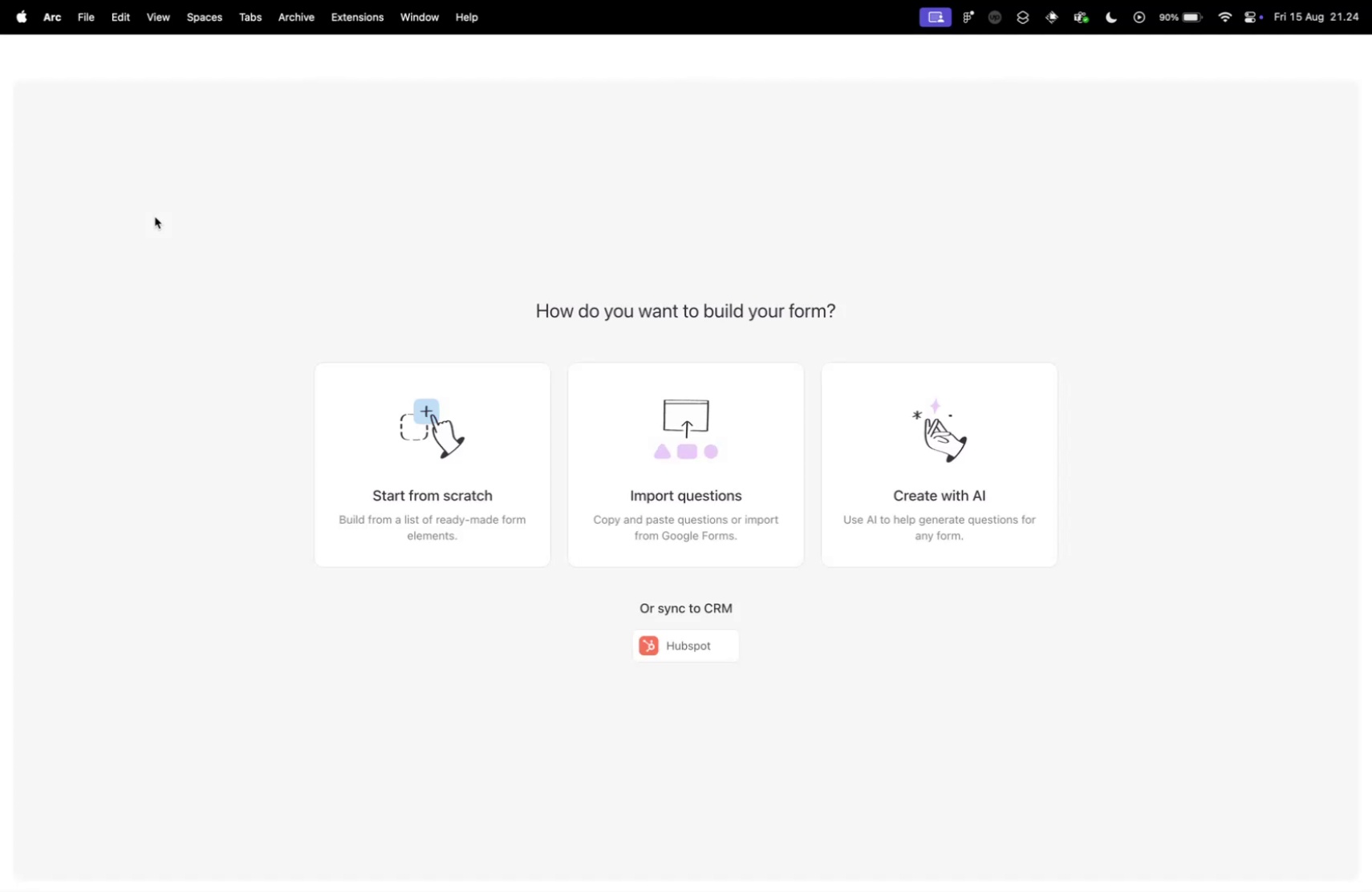 
wait(9.4)
 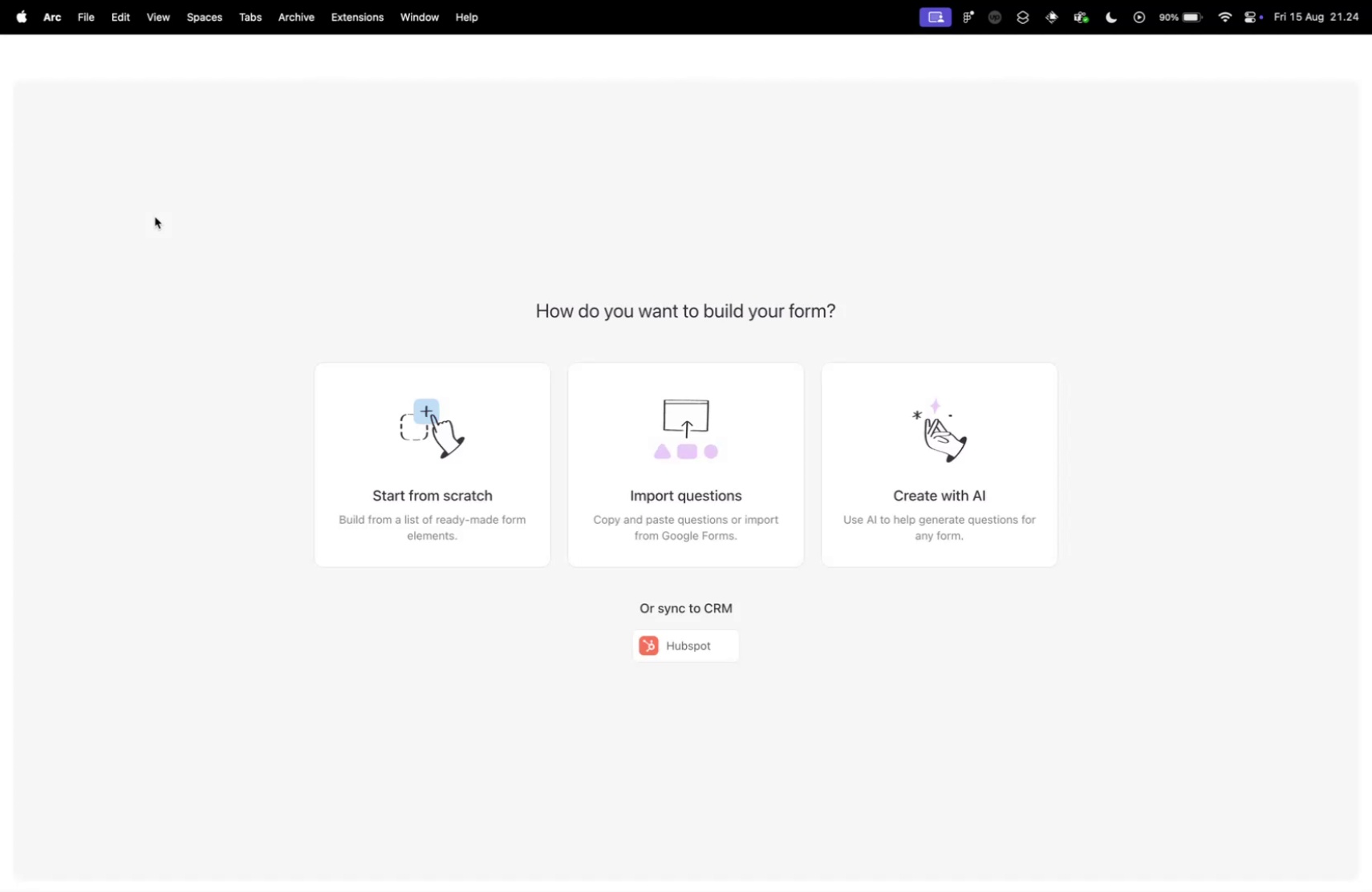 
left_click([331, 396])
 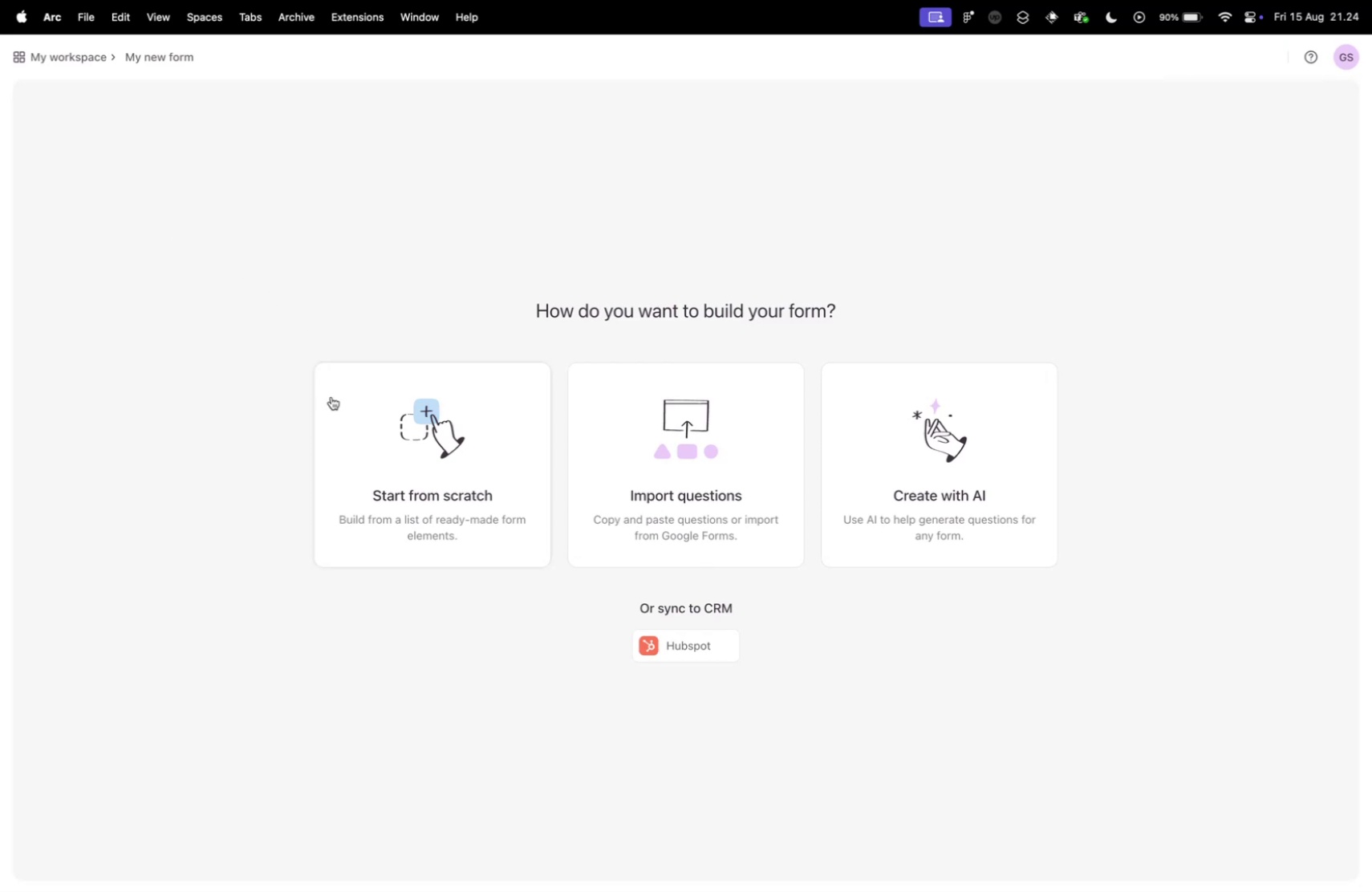 
mouse_move([363, 420])
 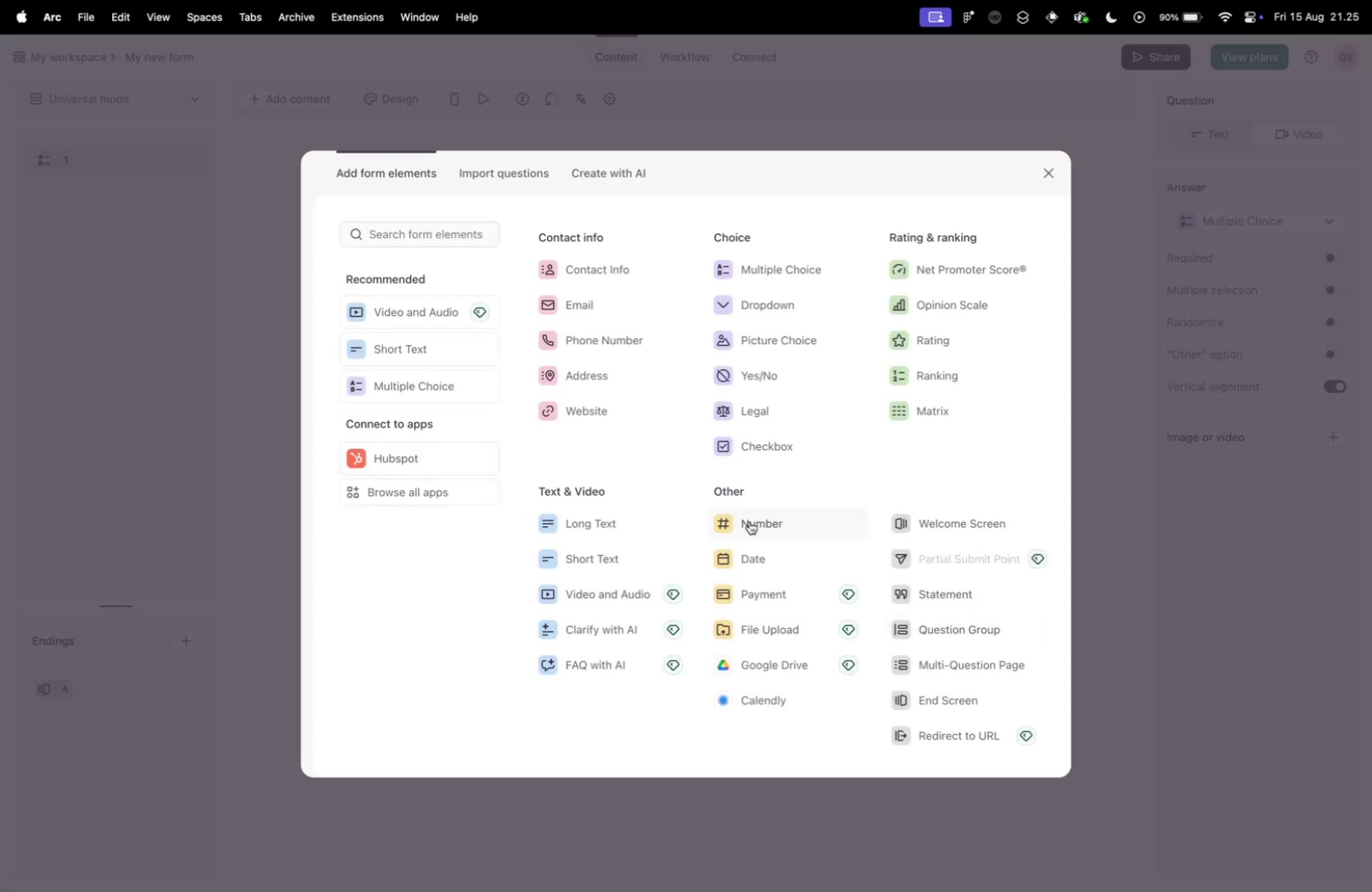 
left_click([960, 525])
 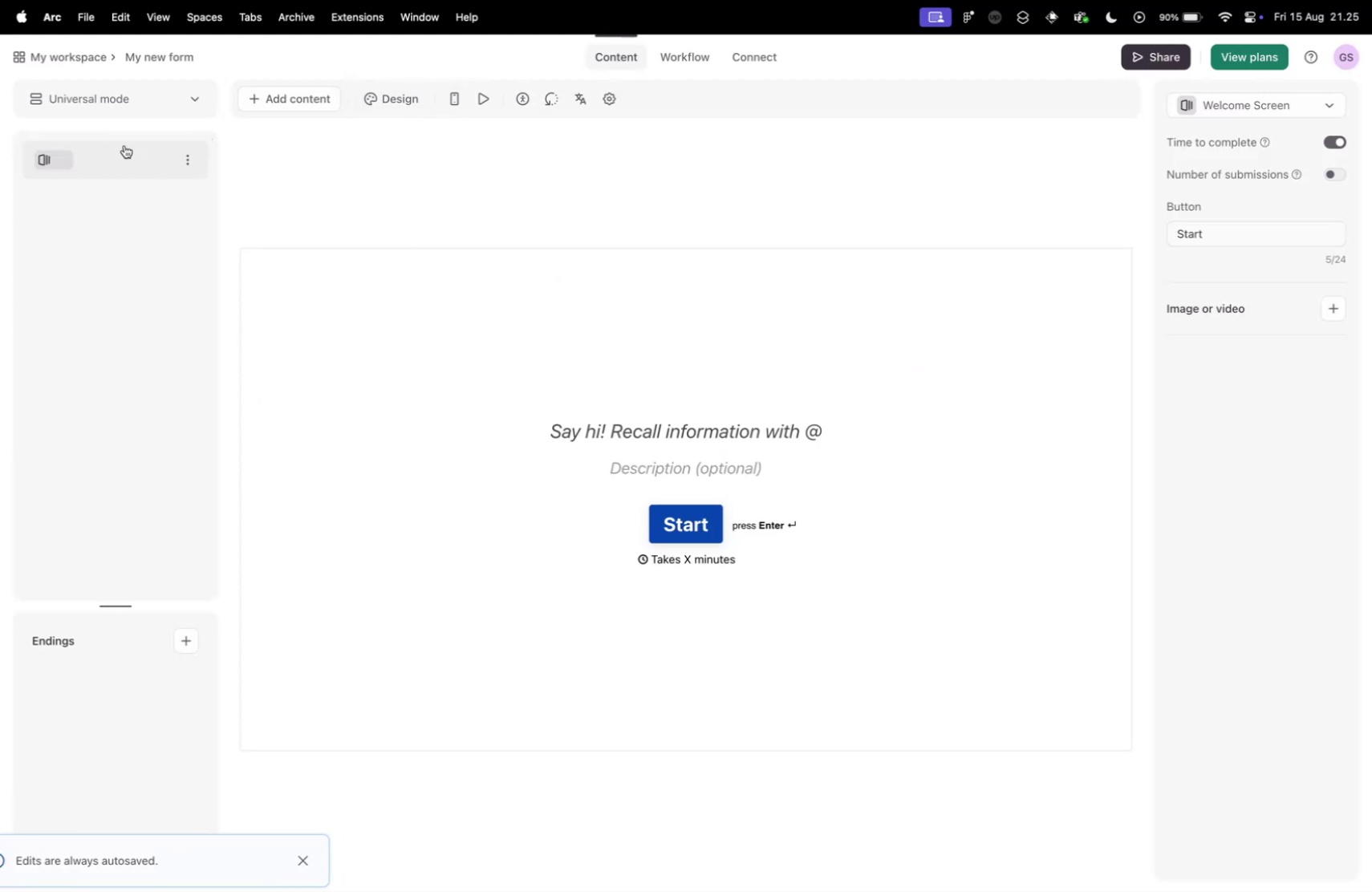 
wait(6.92)
 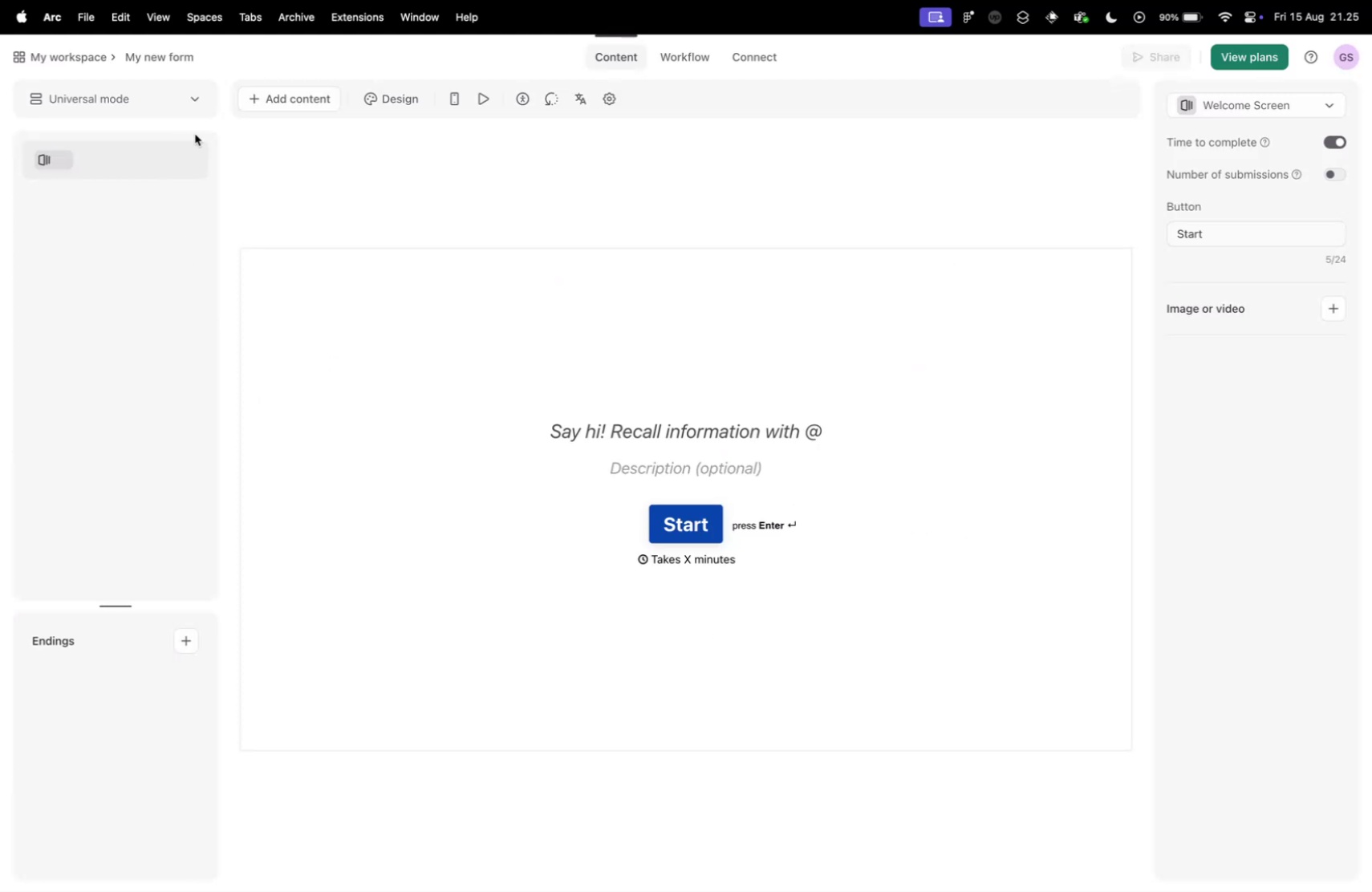 
left_click([304, 103])
 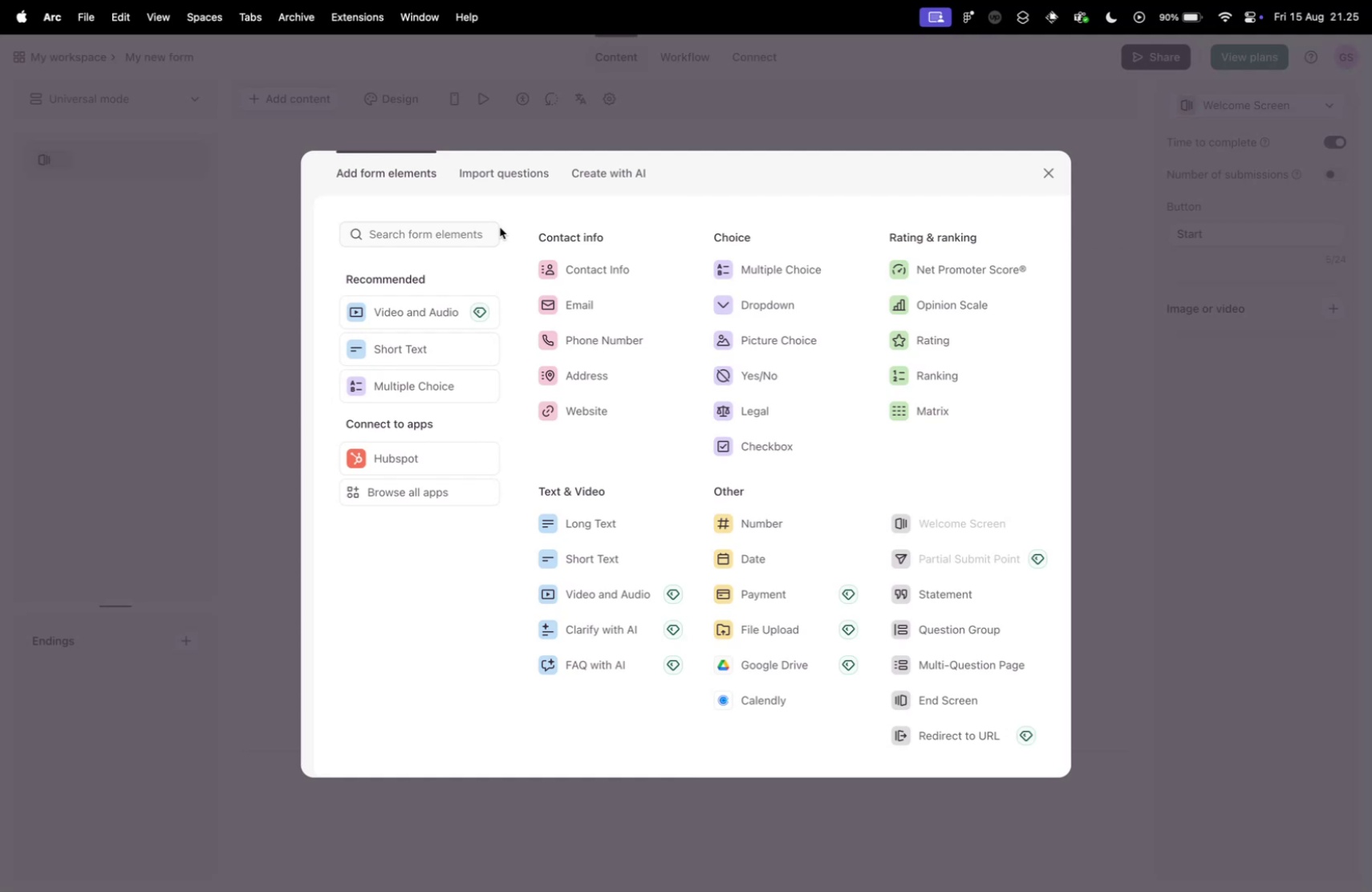 
wait(31.45)
 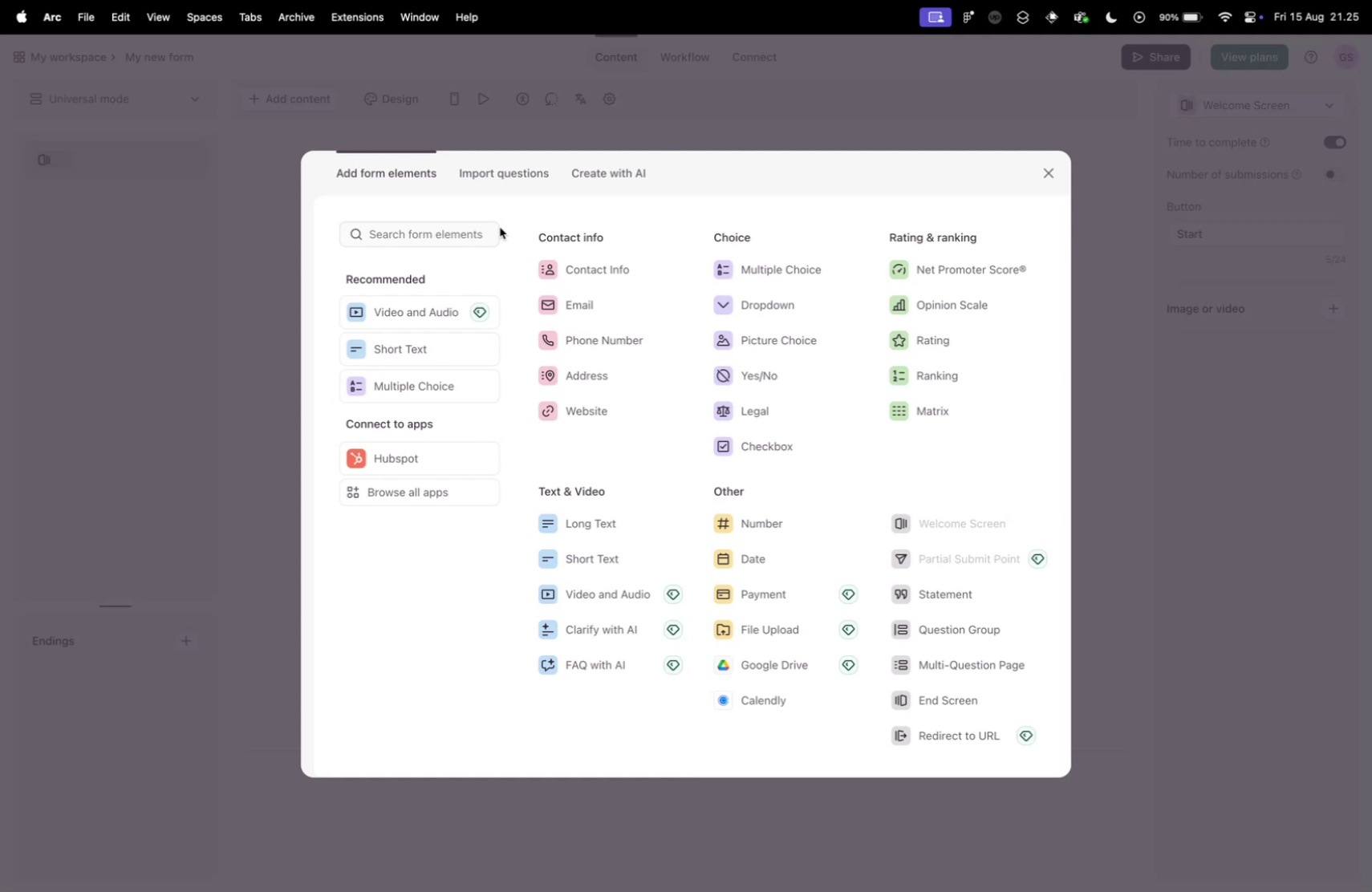 
key(Meta+CommandLeft)
 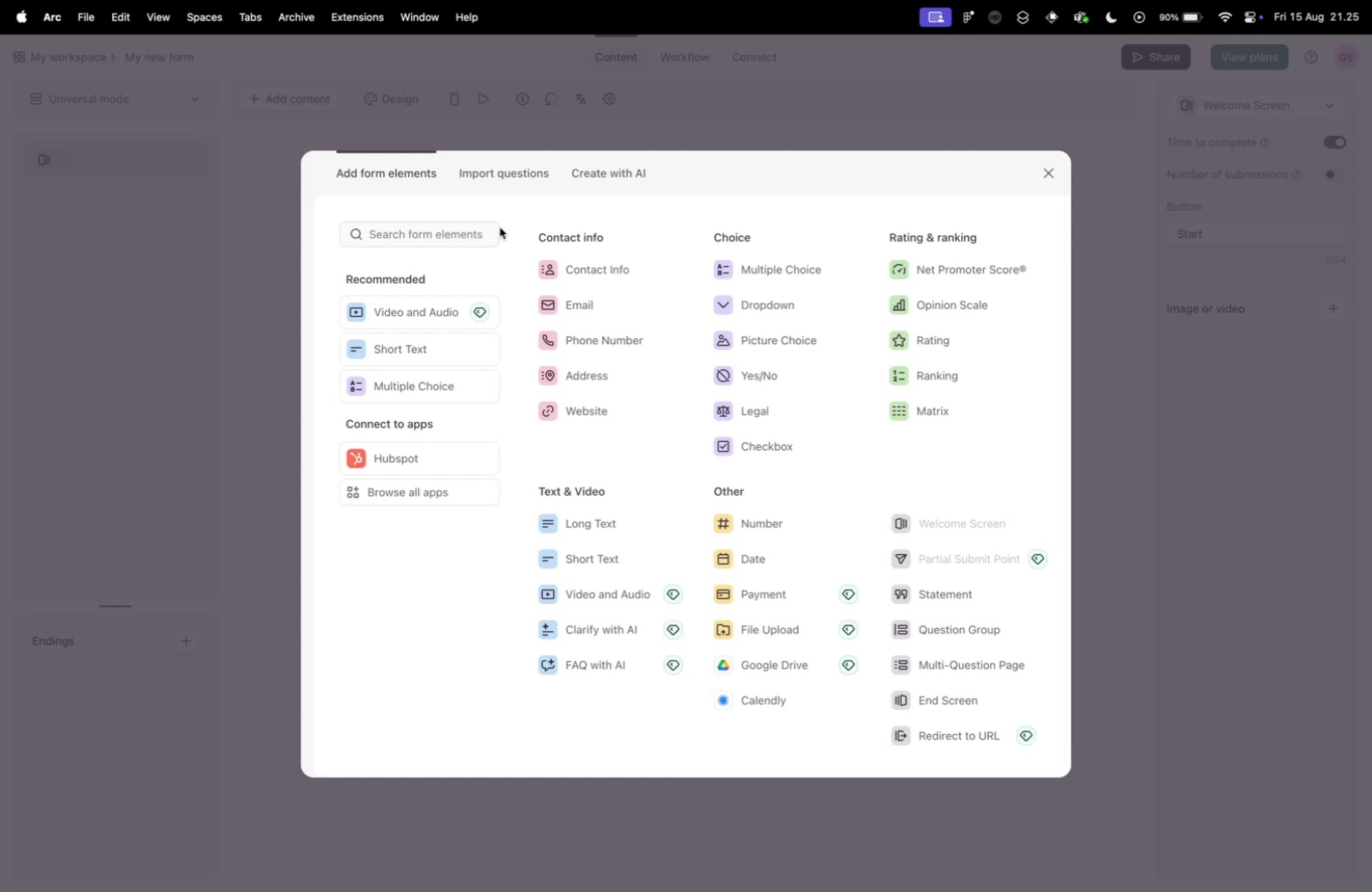 
key(Meta+Tab)
 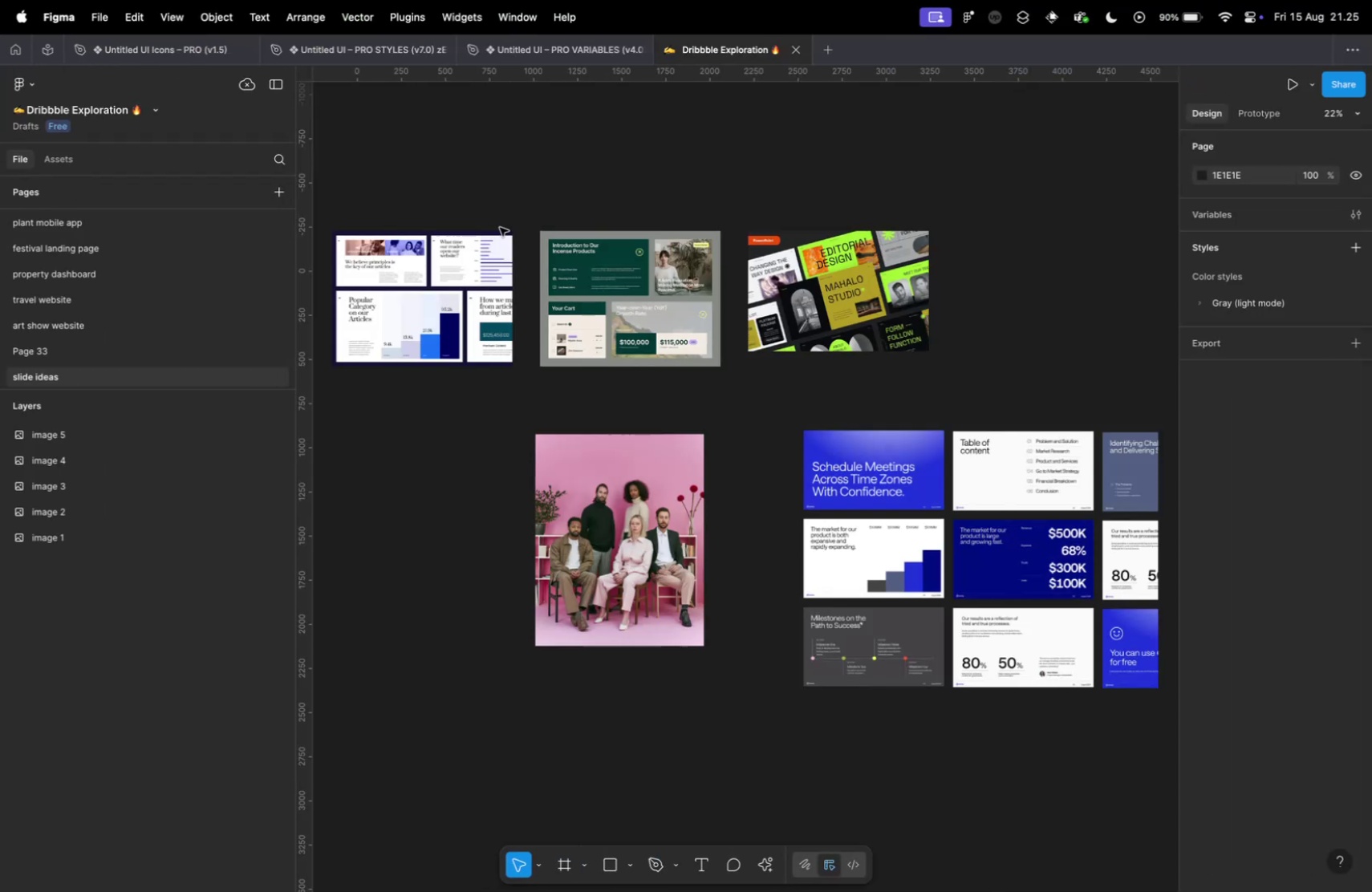 
key(Meta+CommandLeft)
 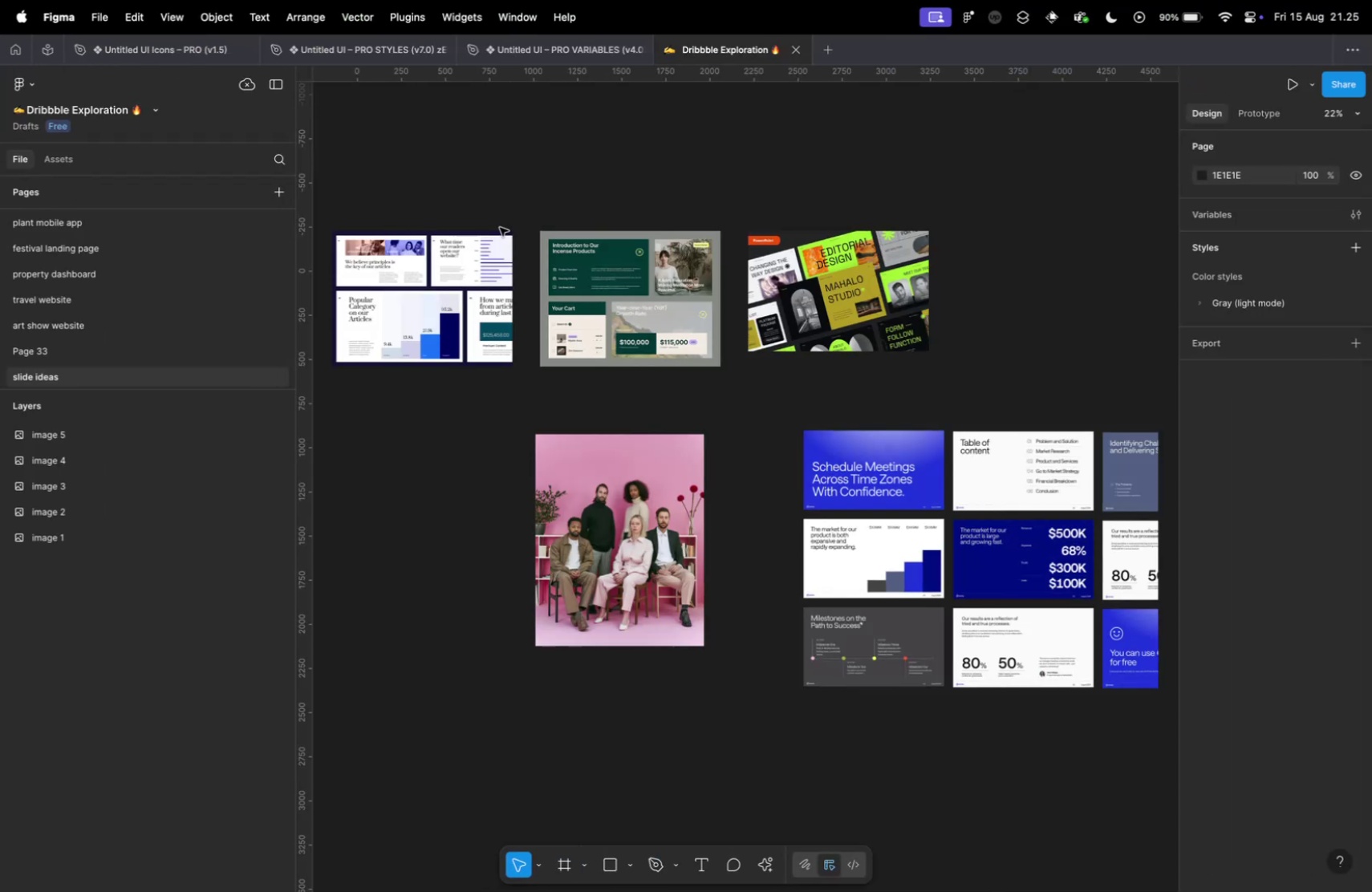 
key(Meta+Tab)
 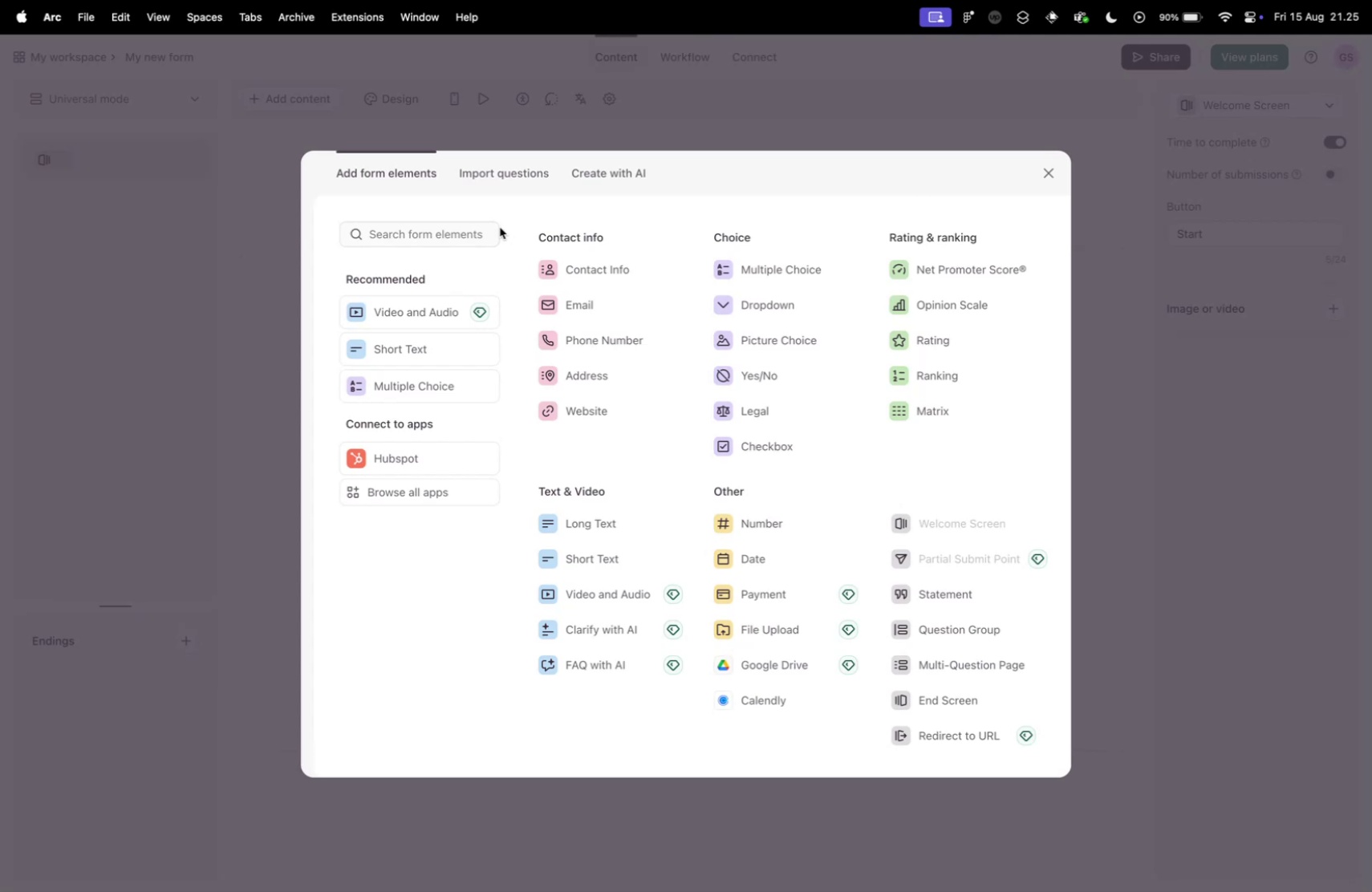 
key(Control+ControlLeft)
 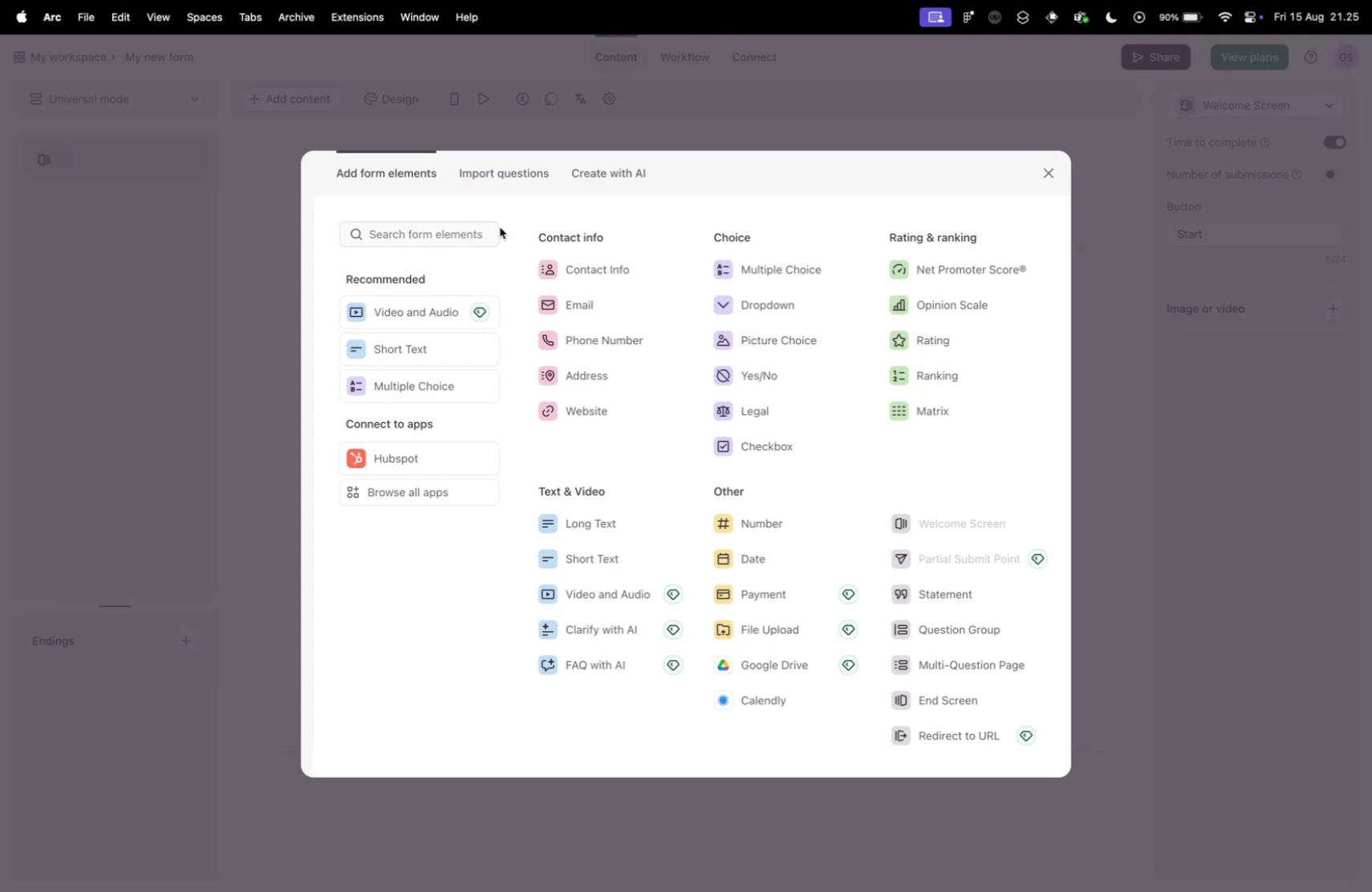 
key(Control+Tab)
 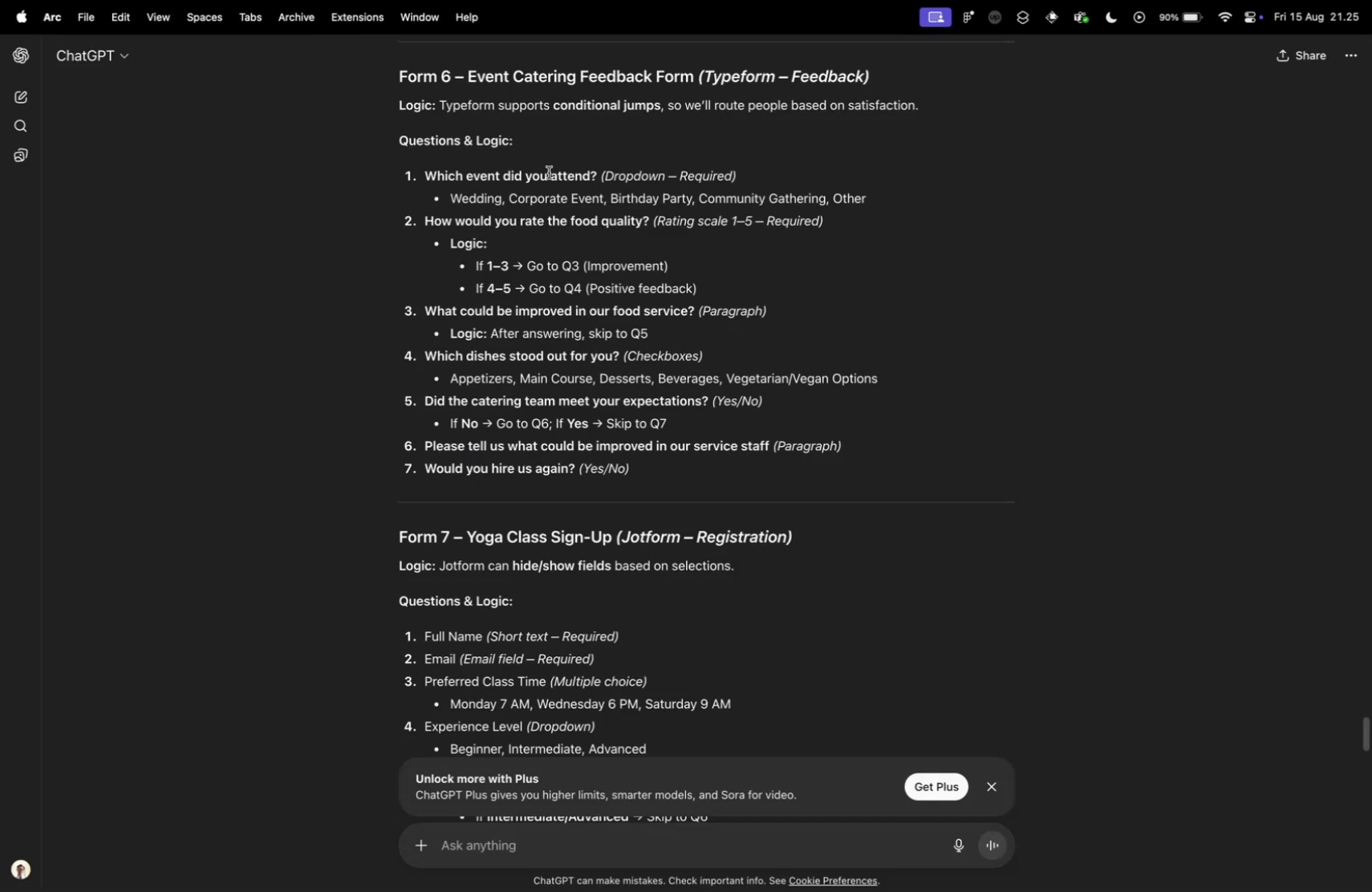 
scroll: coordinate [390, 193], scroll_direction: down, amount: 4.0
 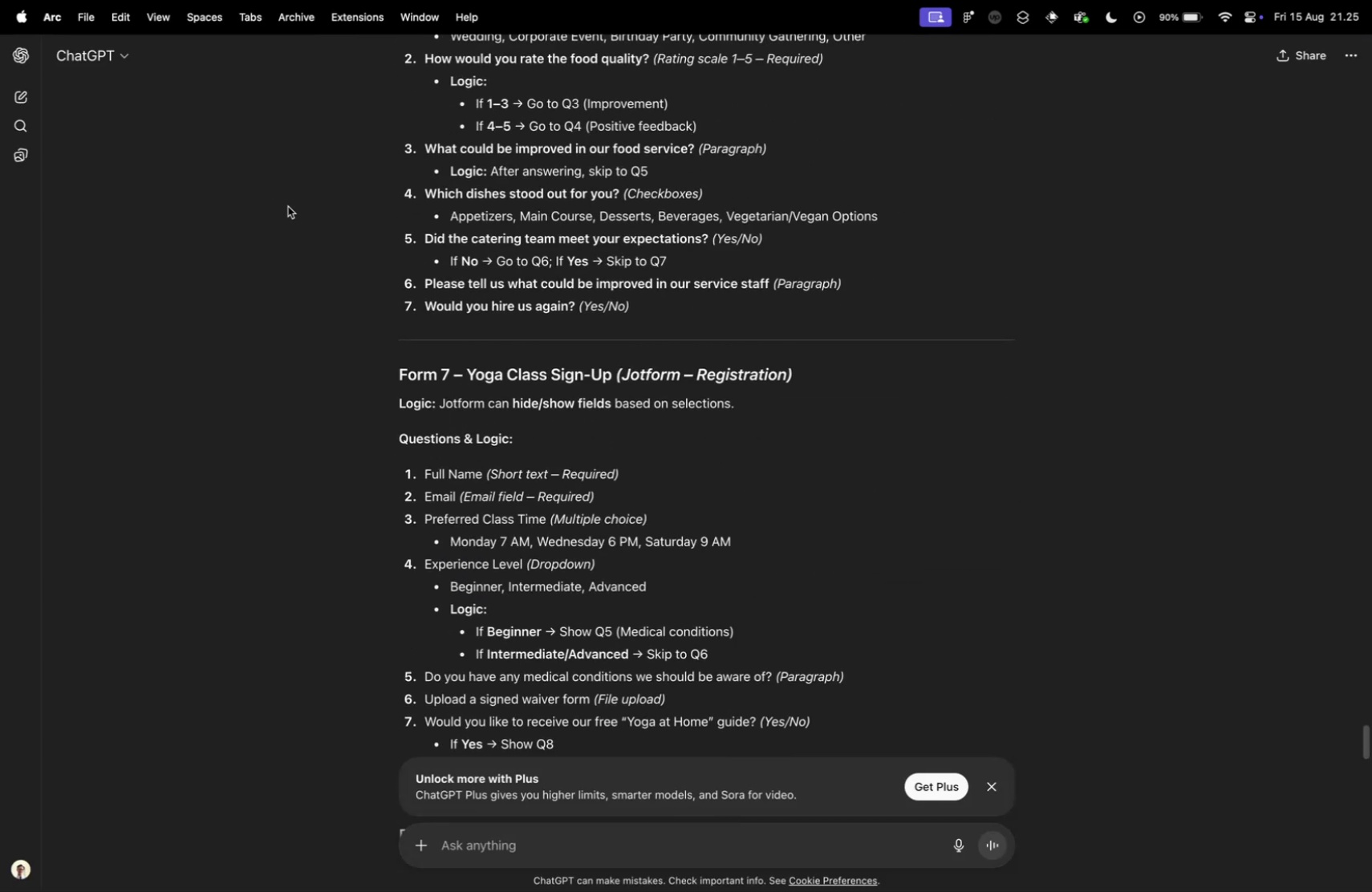 
key(Control+ControlLeft)
 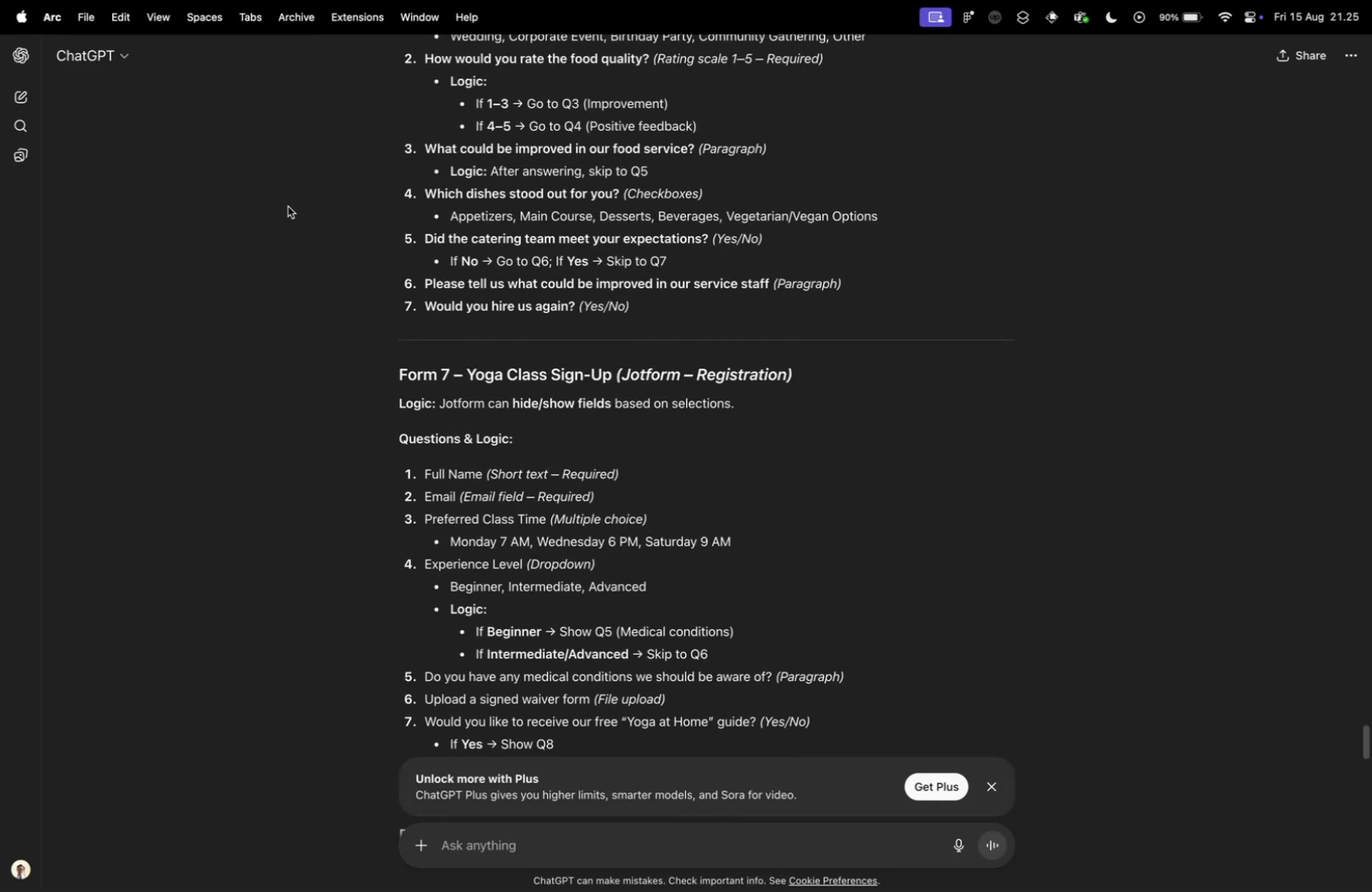 
key(Control+Tab)
 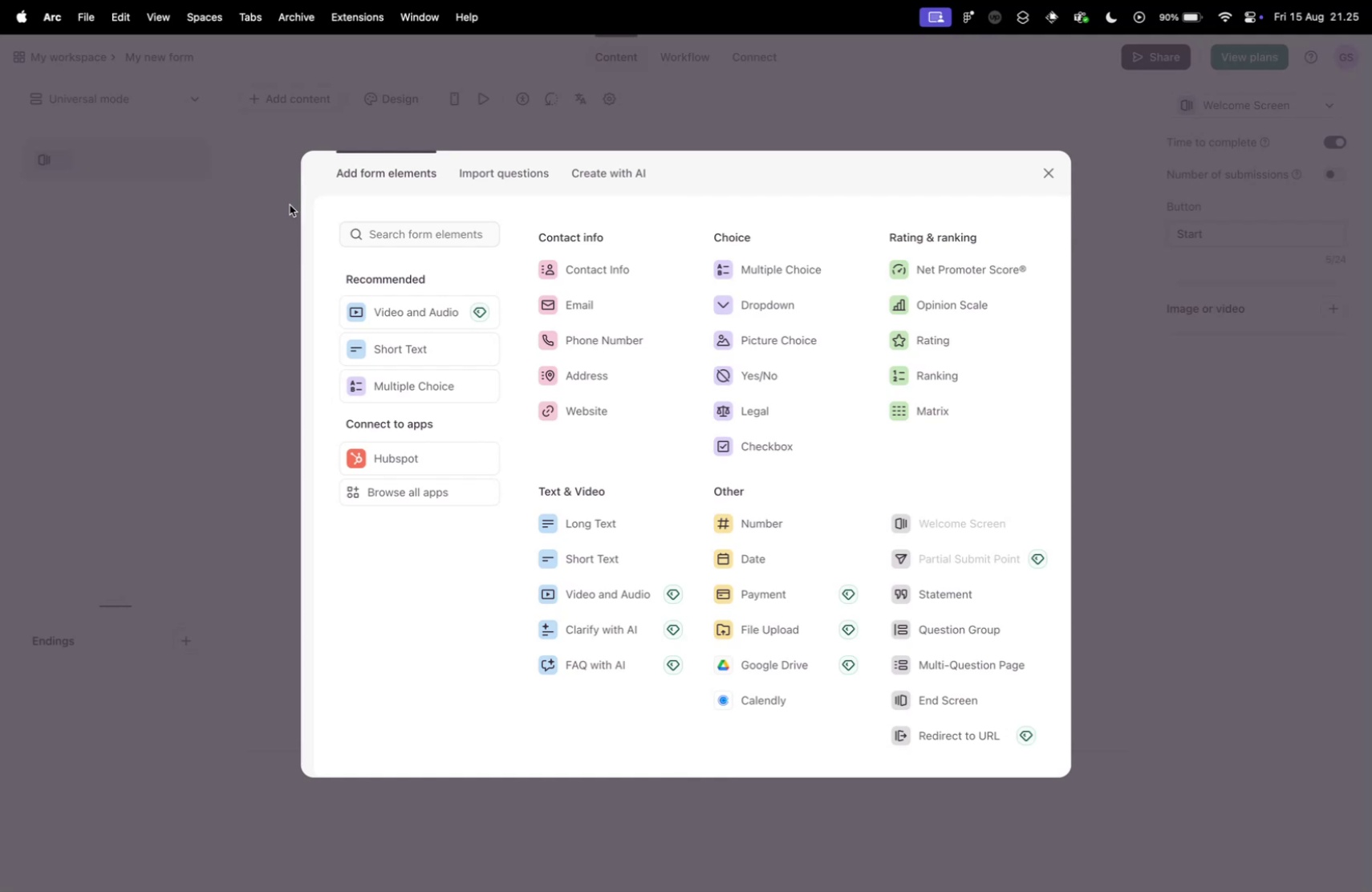 
key(Control+Tab)
 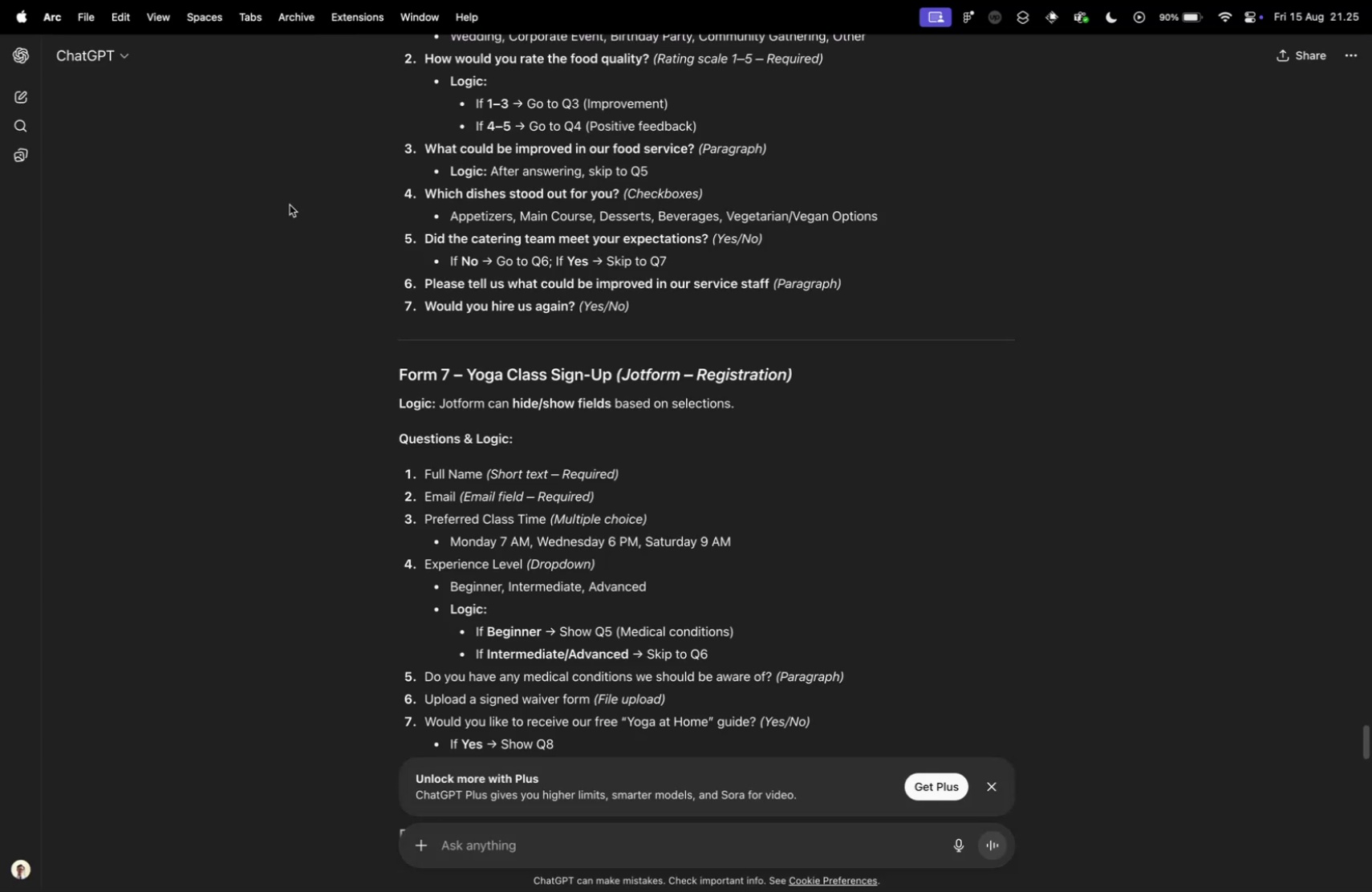 
scroll: coordinate [296, 204], scroll_direction: up, amount: 5.0
 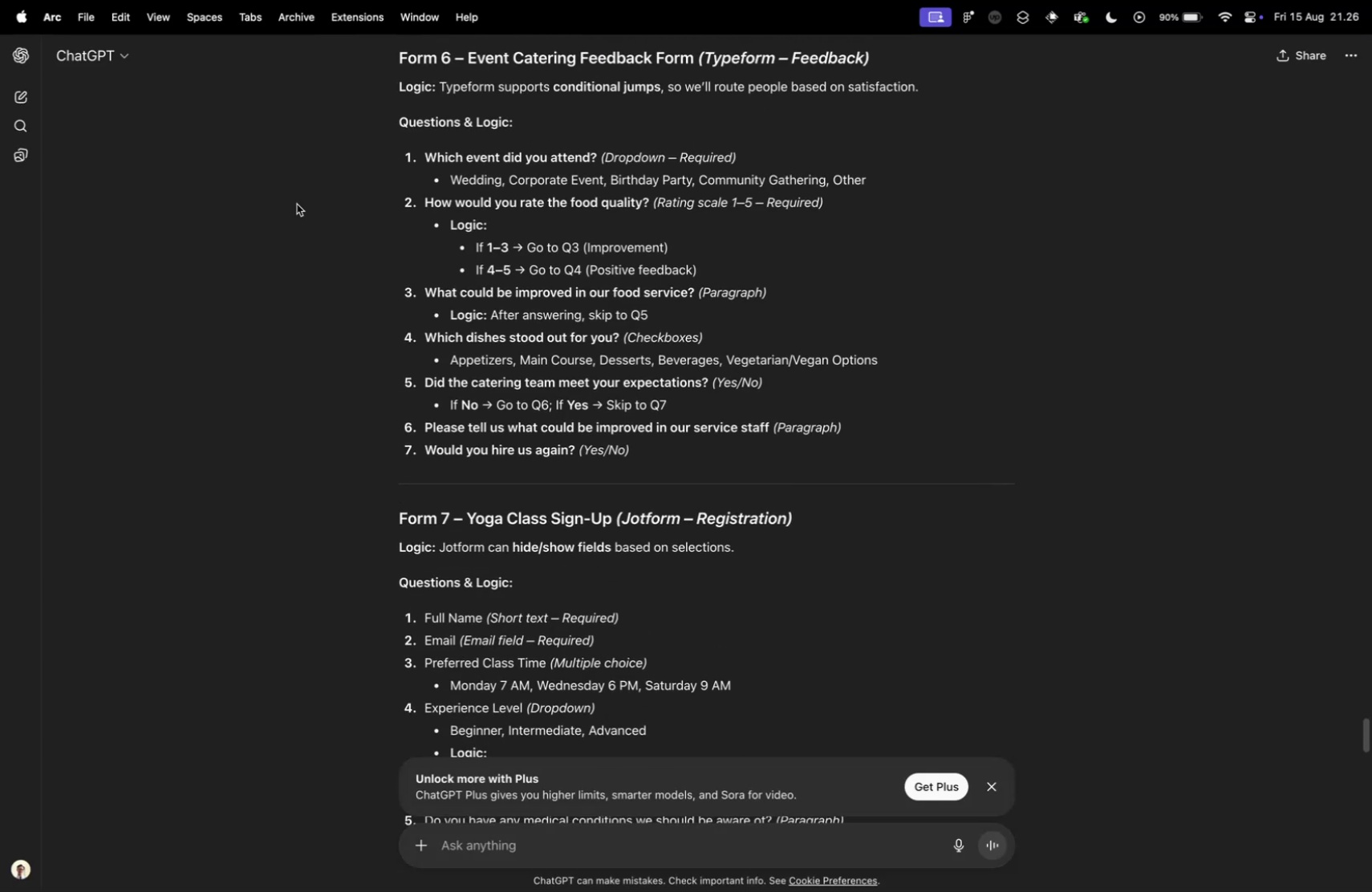 
key(Control+ControlLeft)
 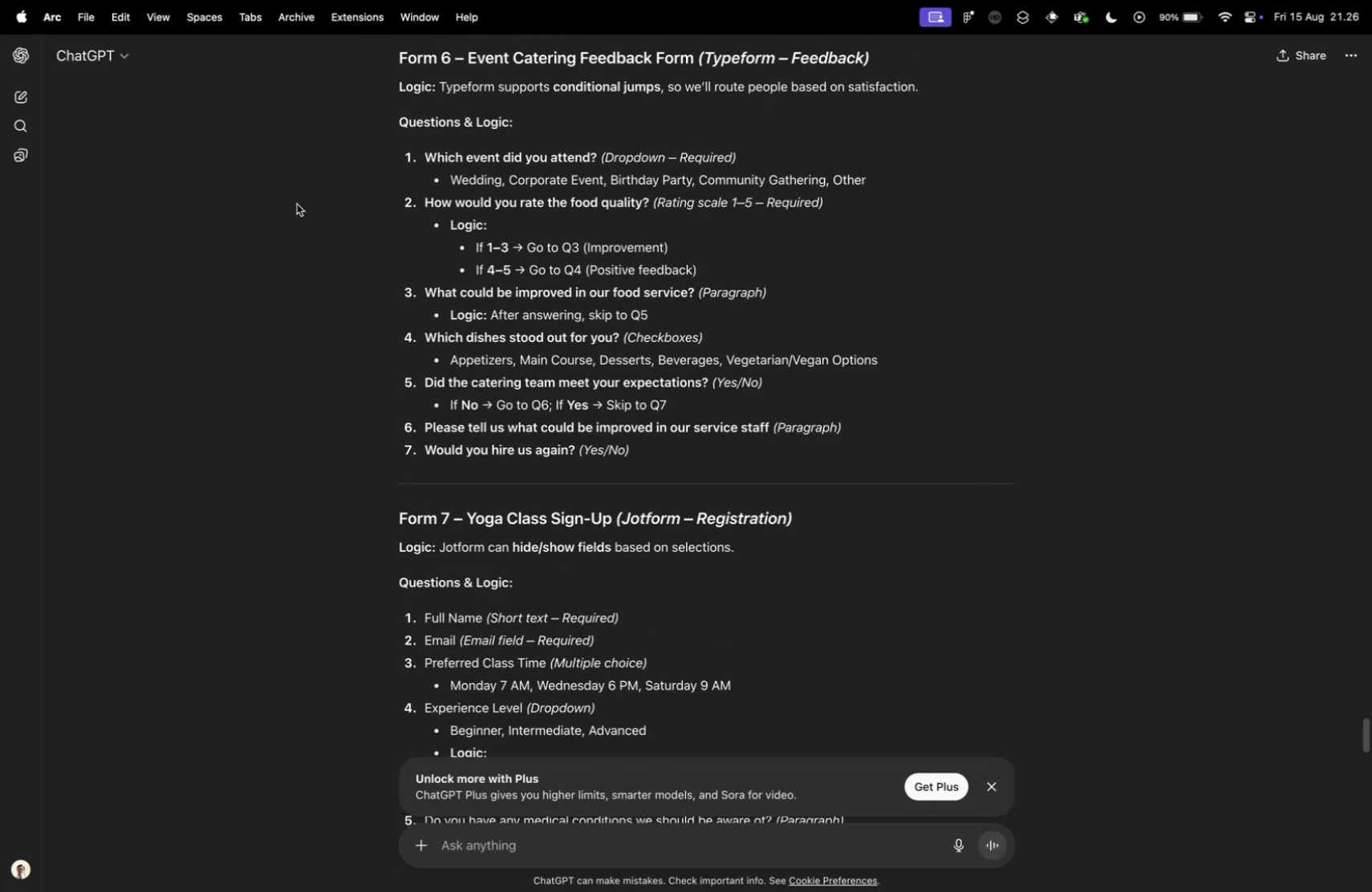 
key(Control+Tab)
 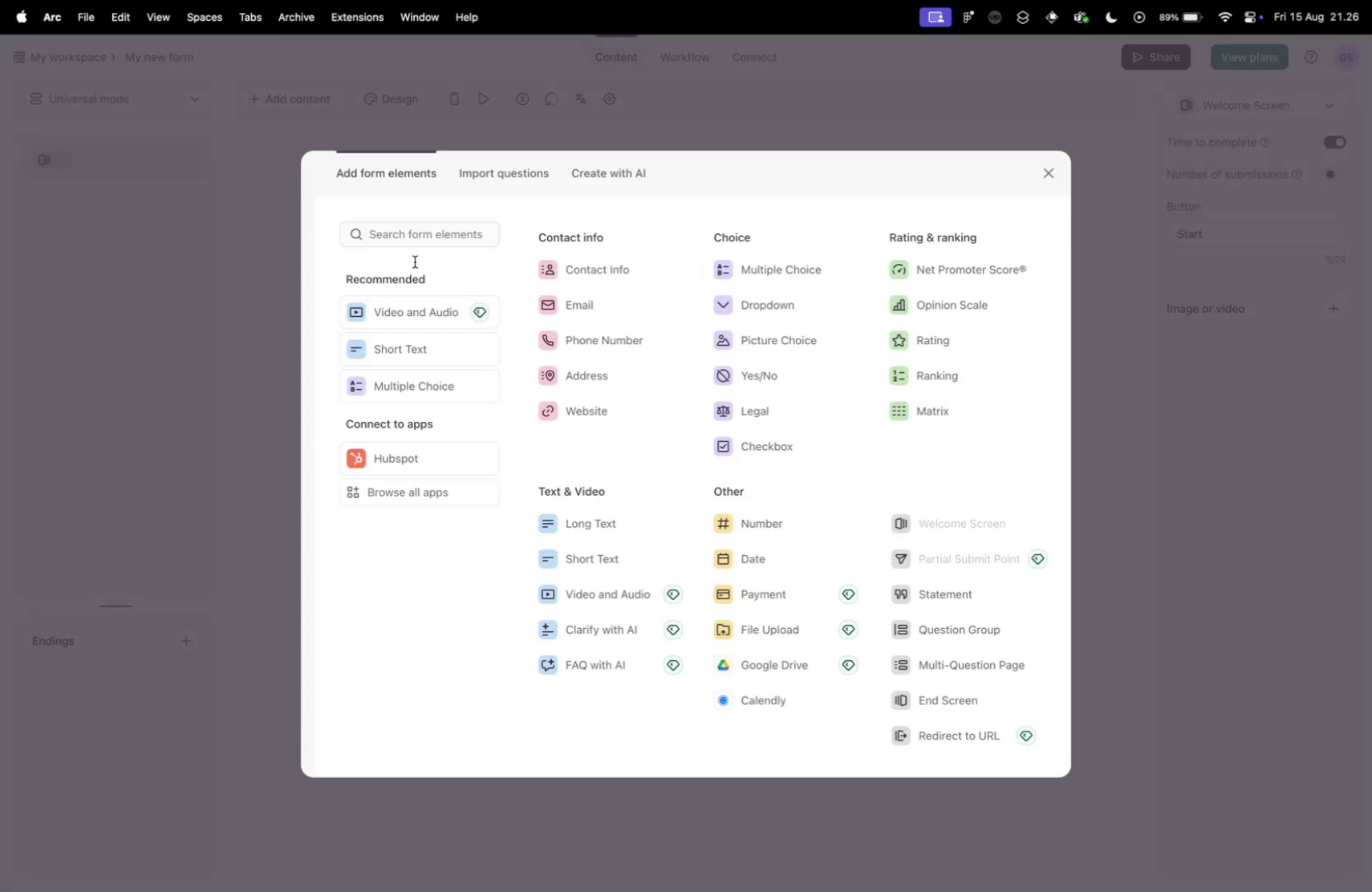 
left_click([775, 306])
 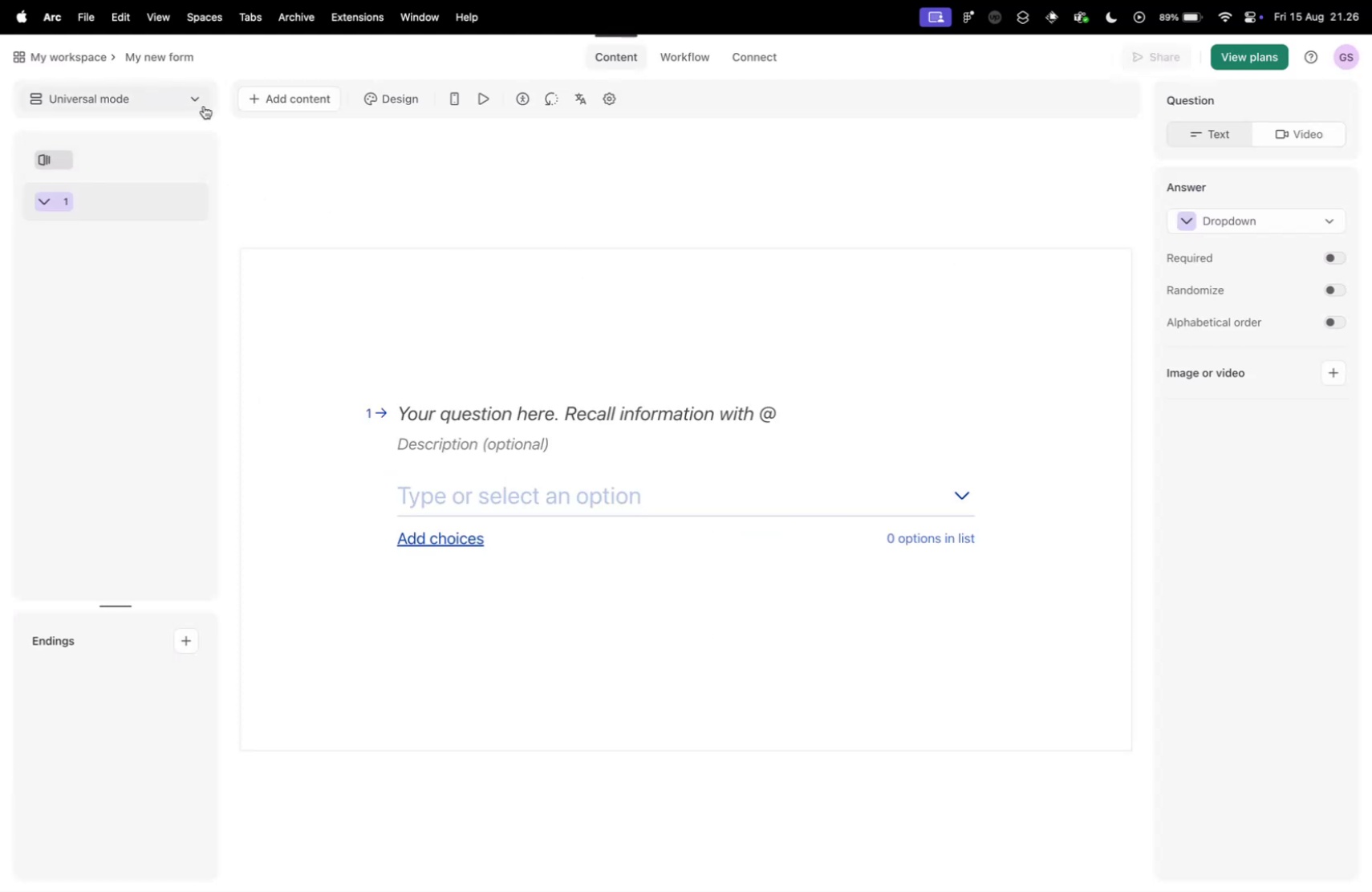 
left_click([304, 94])
 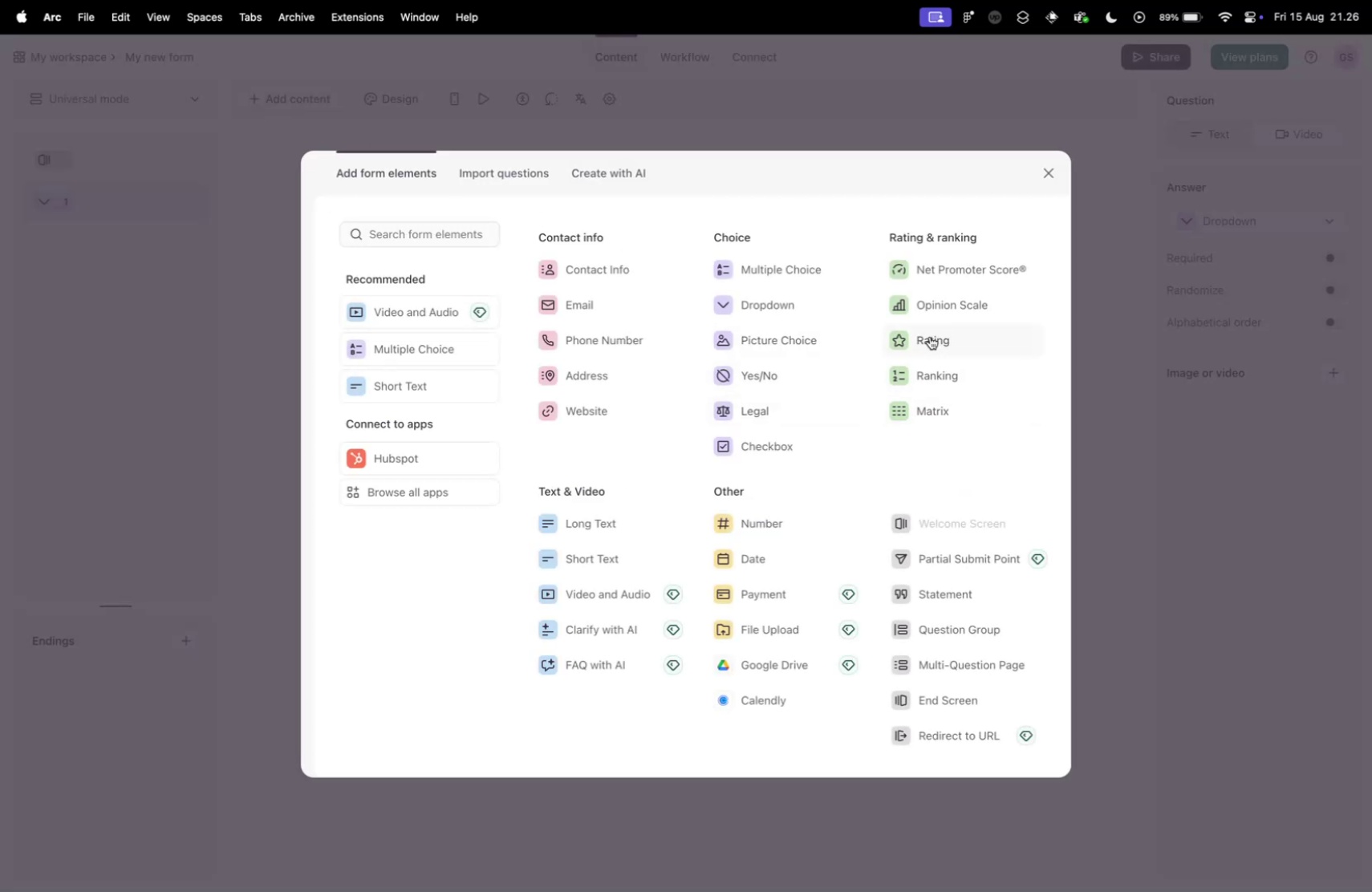 
wait(5.37)
 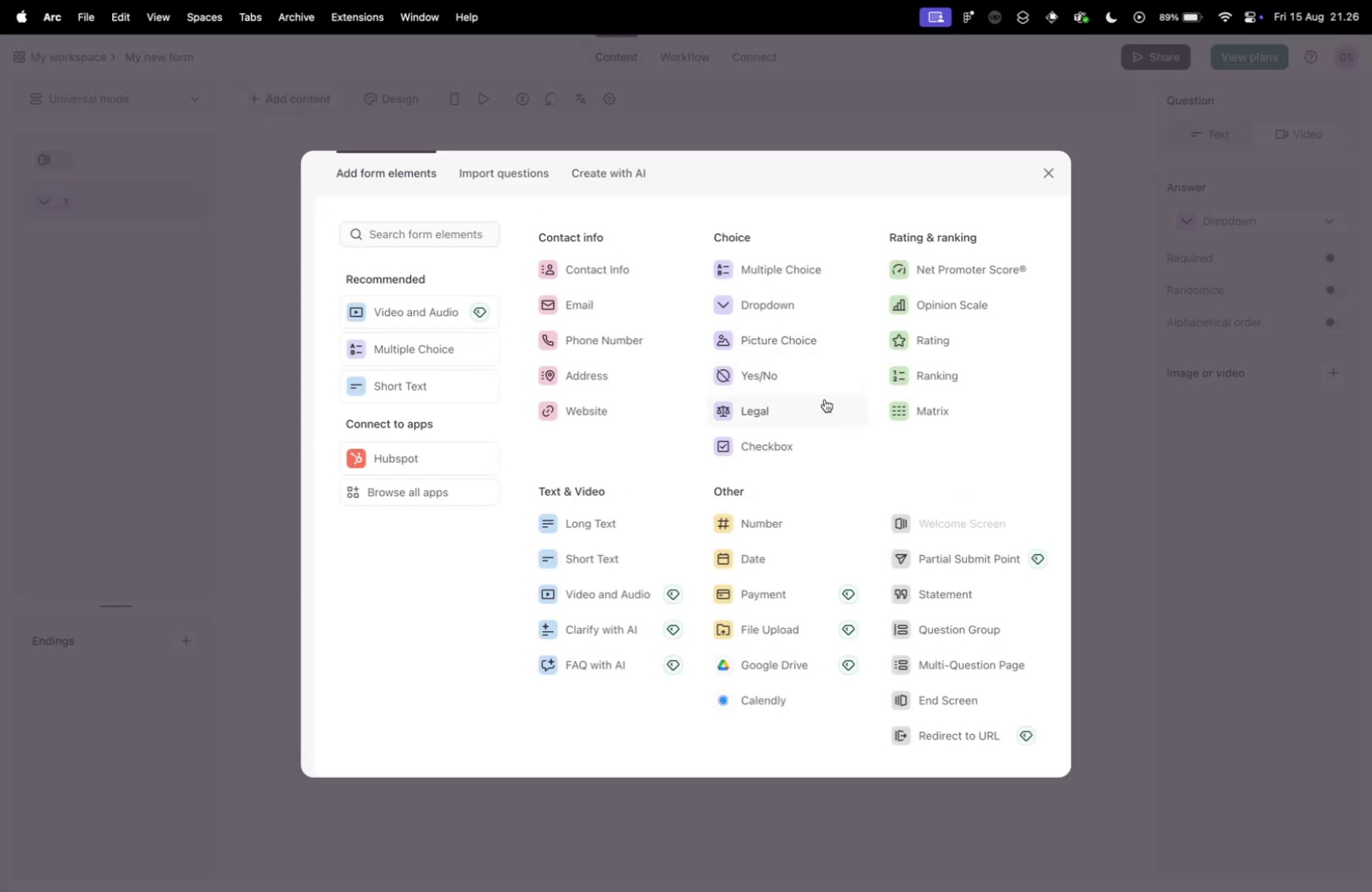 
left_click([924, 306])
 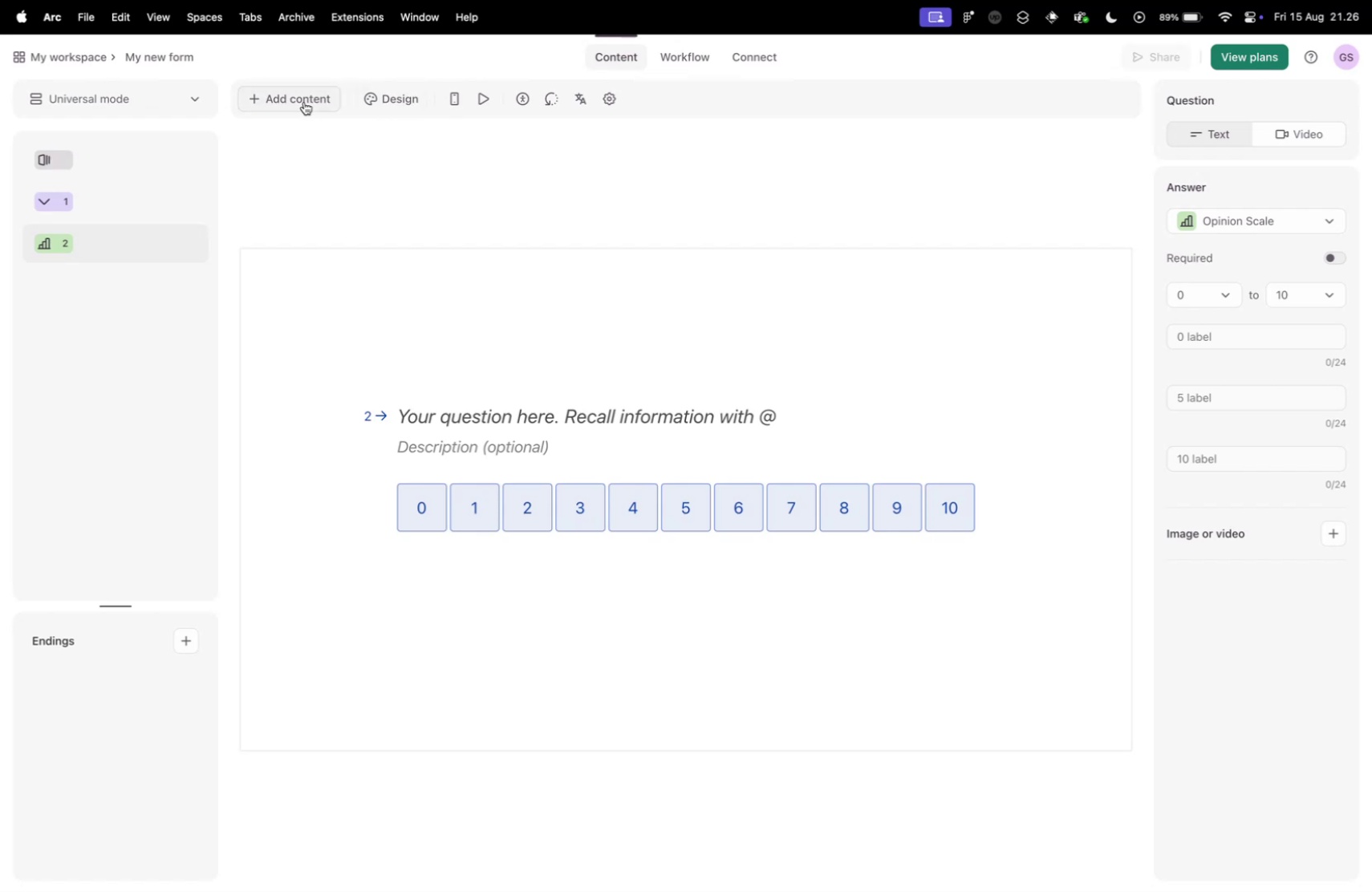 
left_click([304, 102])
 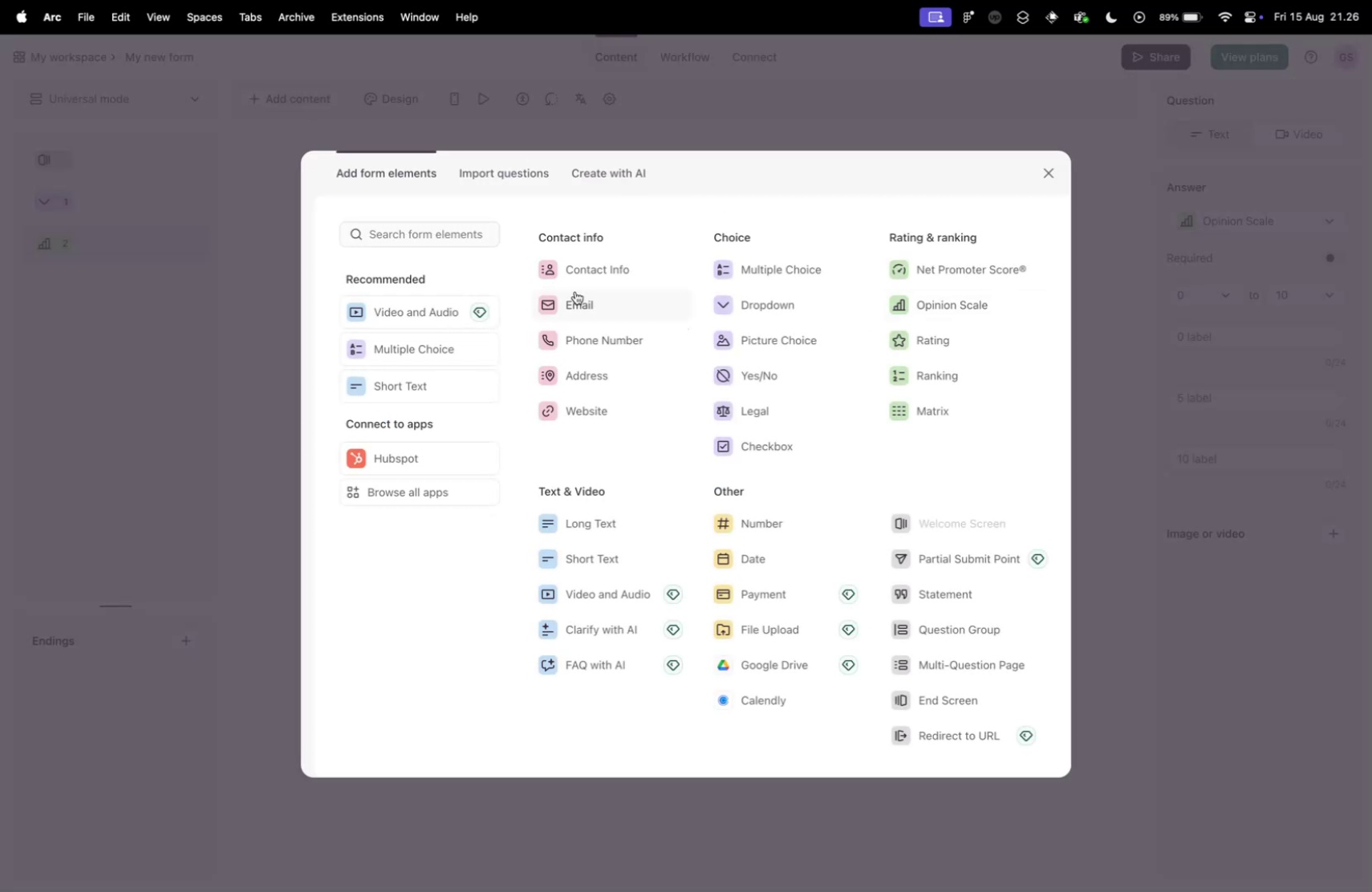 
scroll: coordinate [608, 394], scroll_direction: down, amount: 10.0
 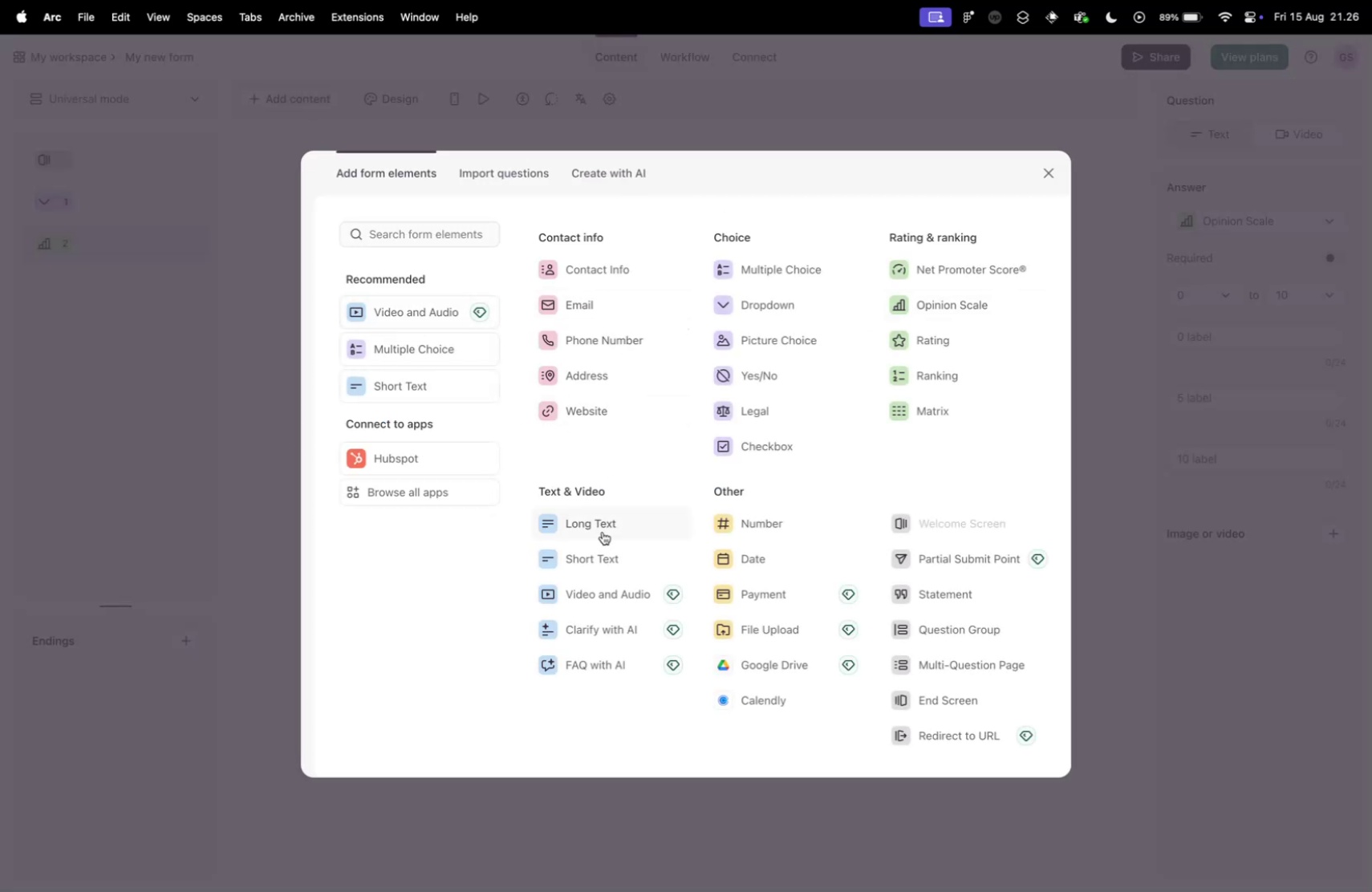 
left_click([594, 522])
 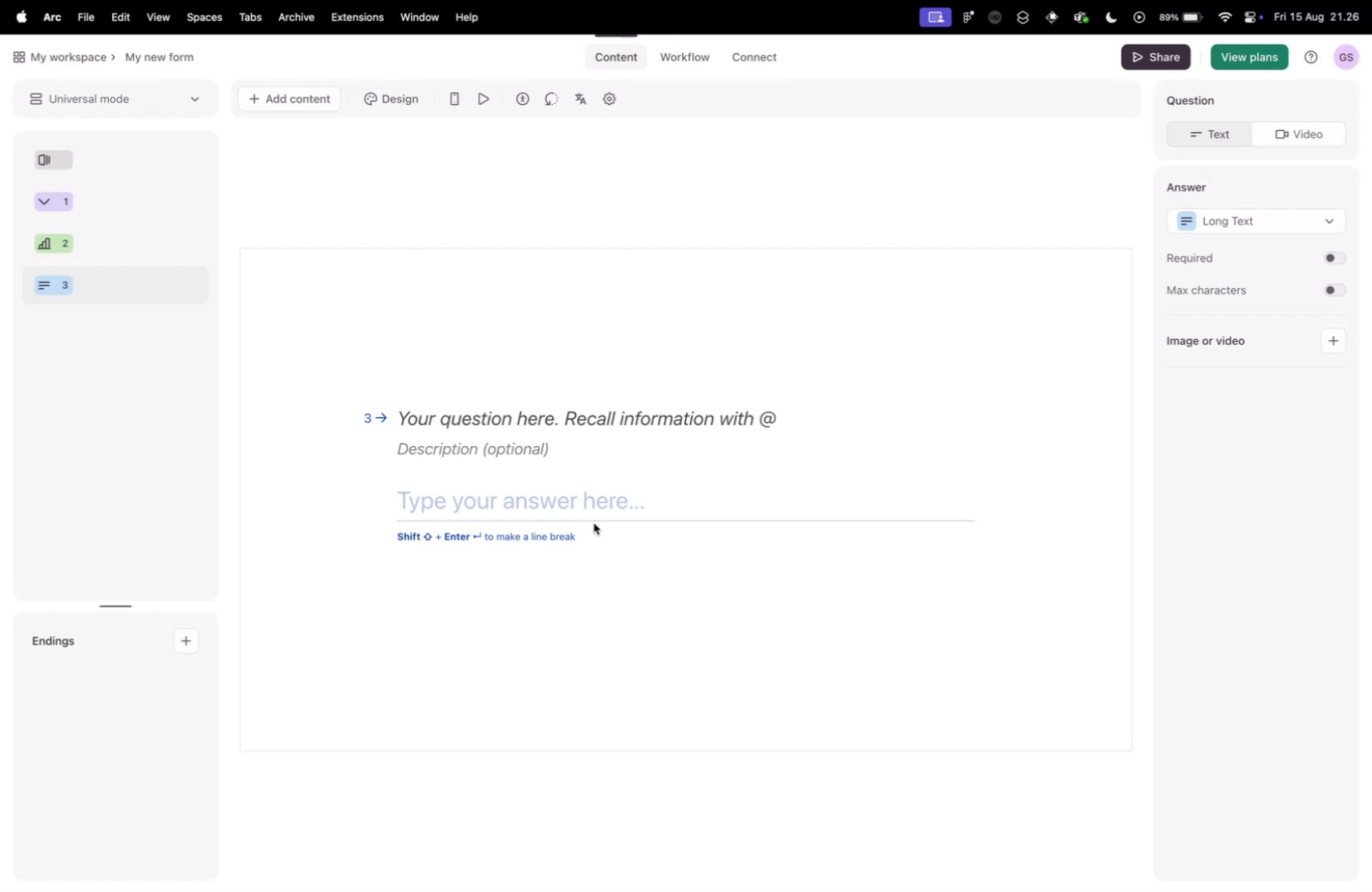 
wait(21.41)
 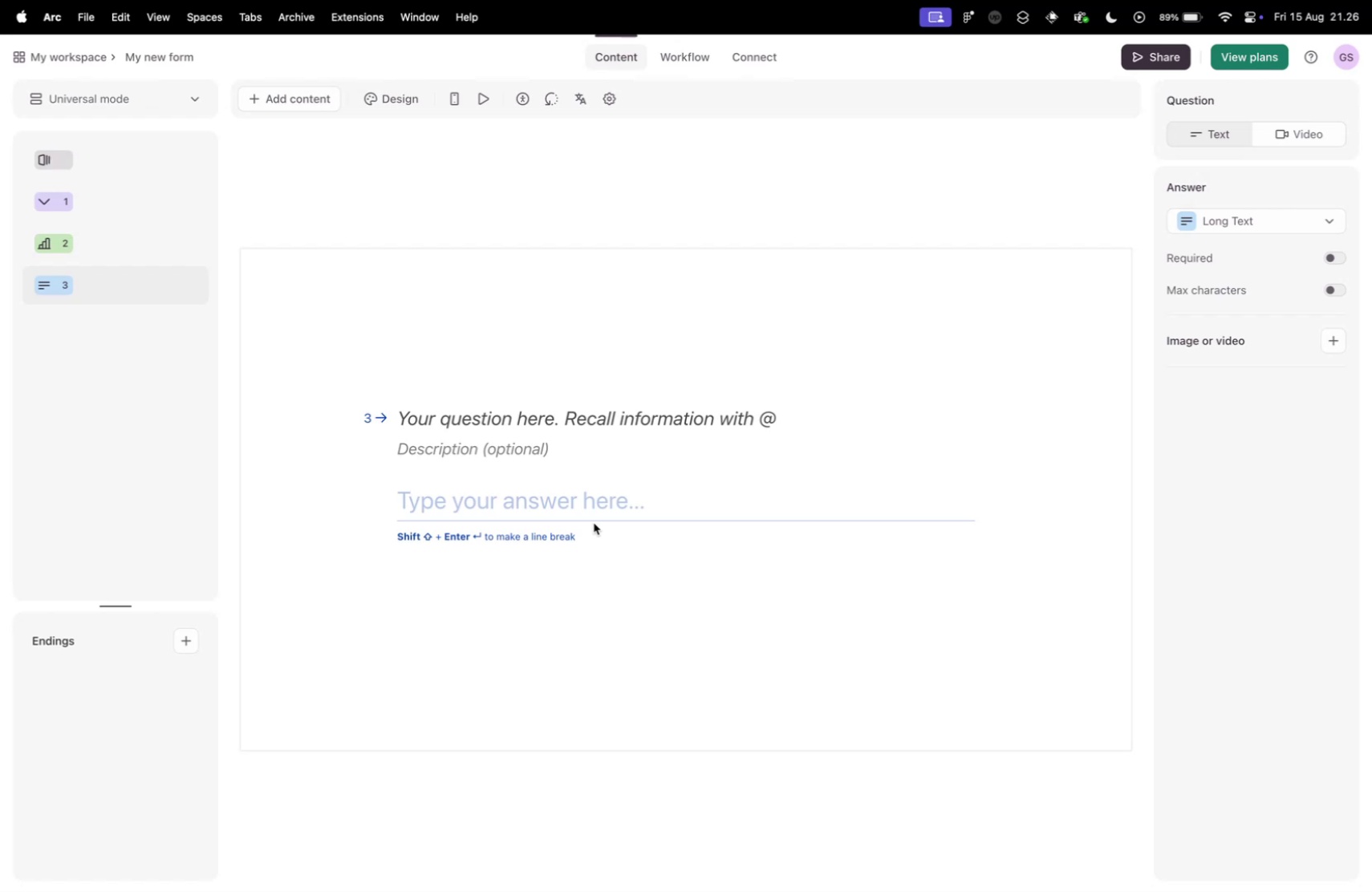 
left_click([131, 274])
 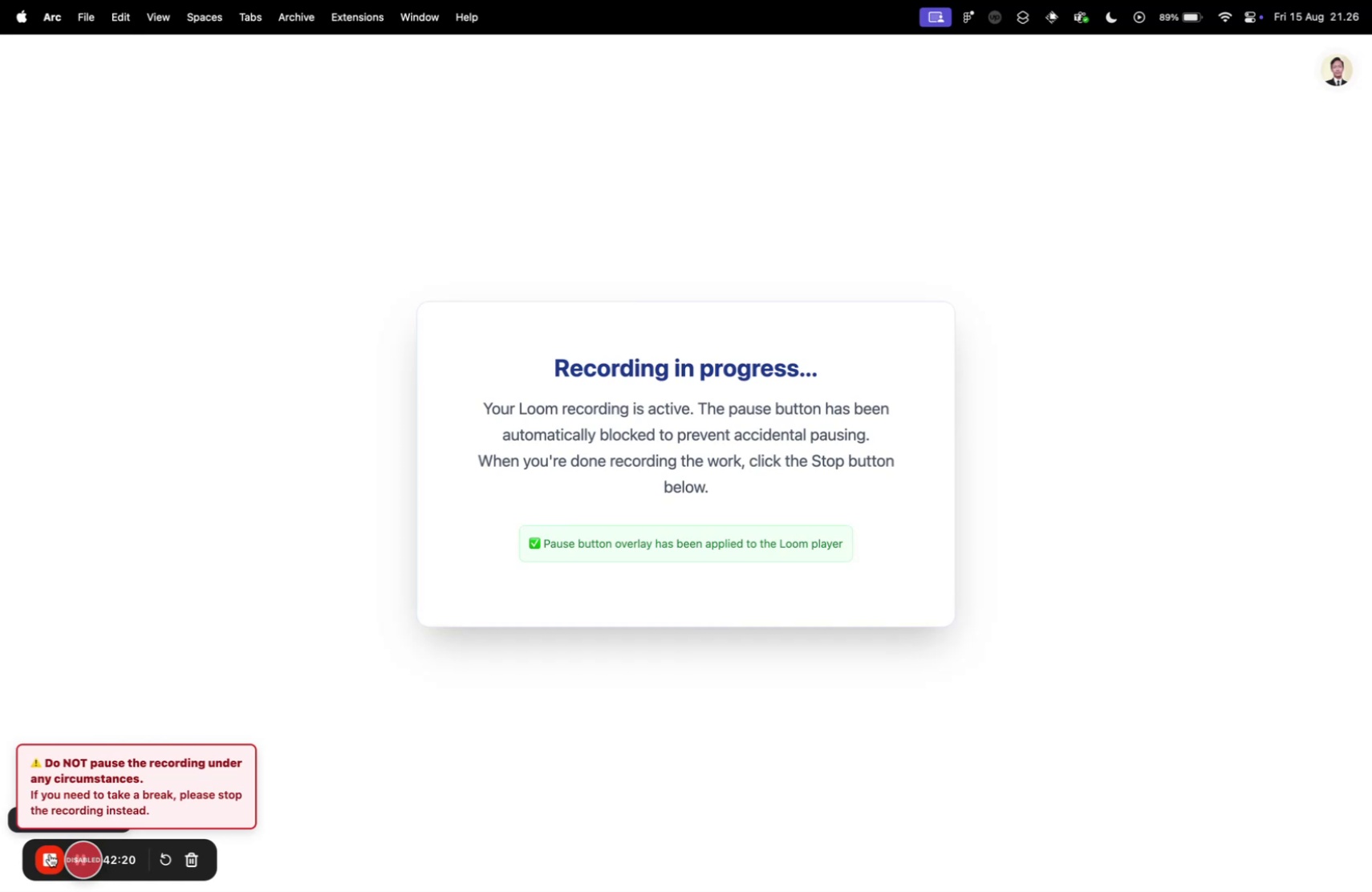 
wait(5.53)
 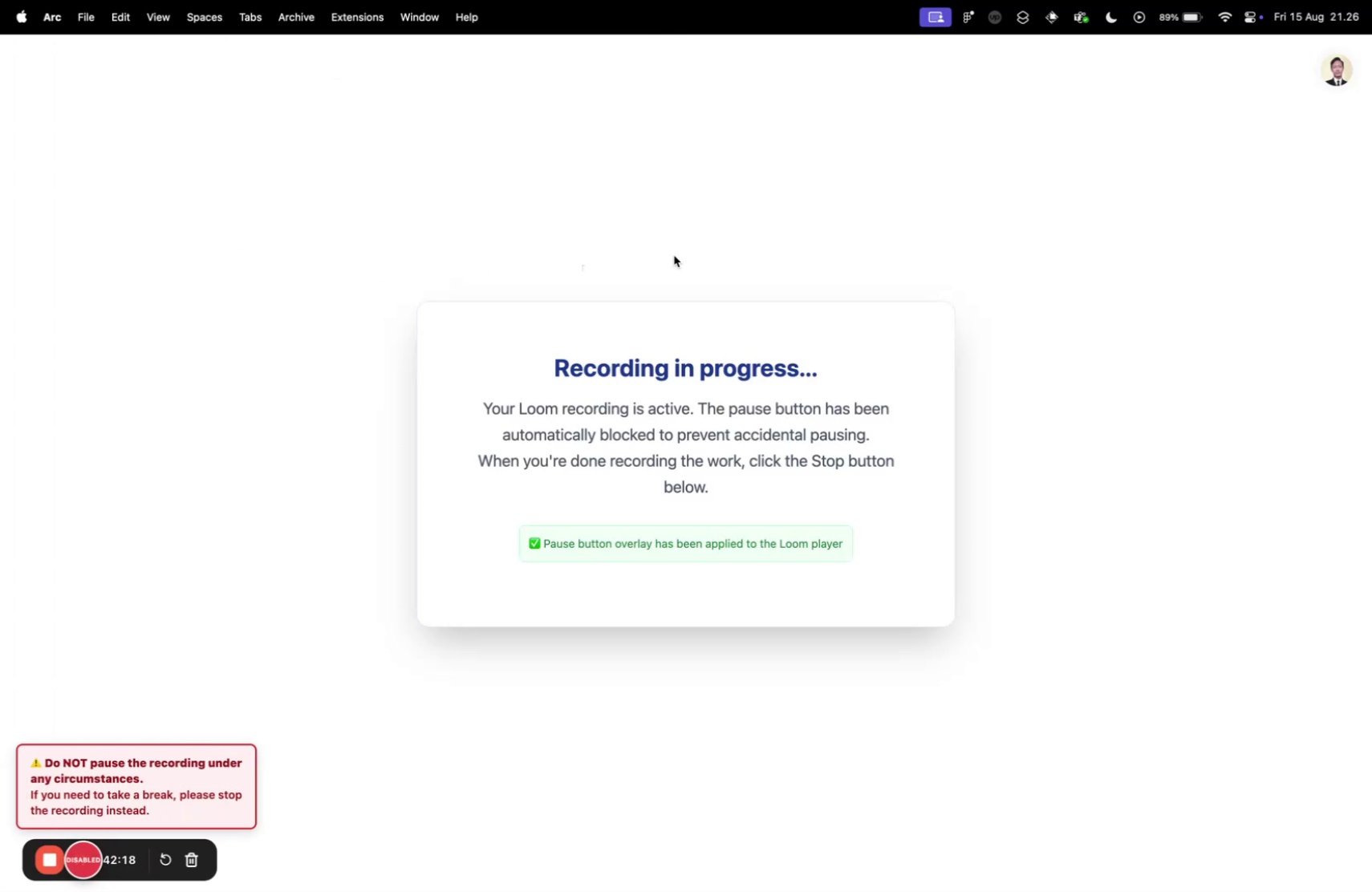 
key(Control+ControlLeft)
 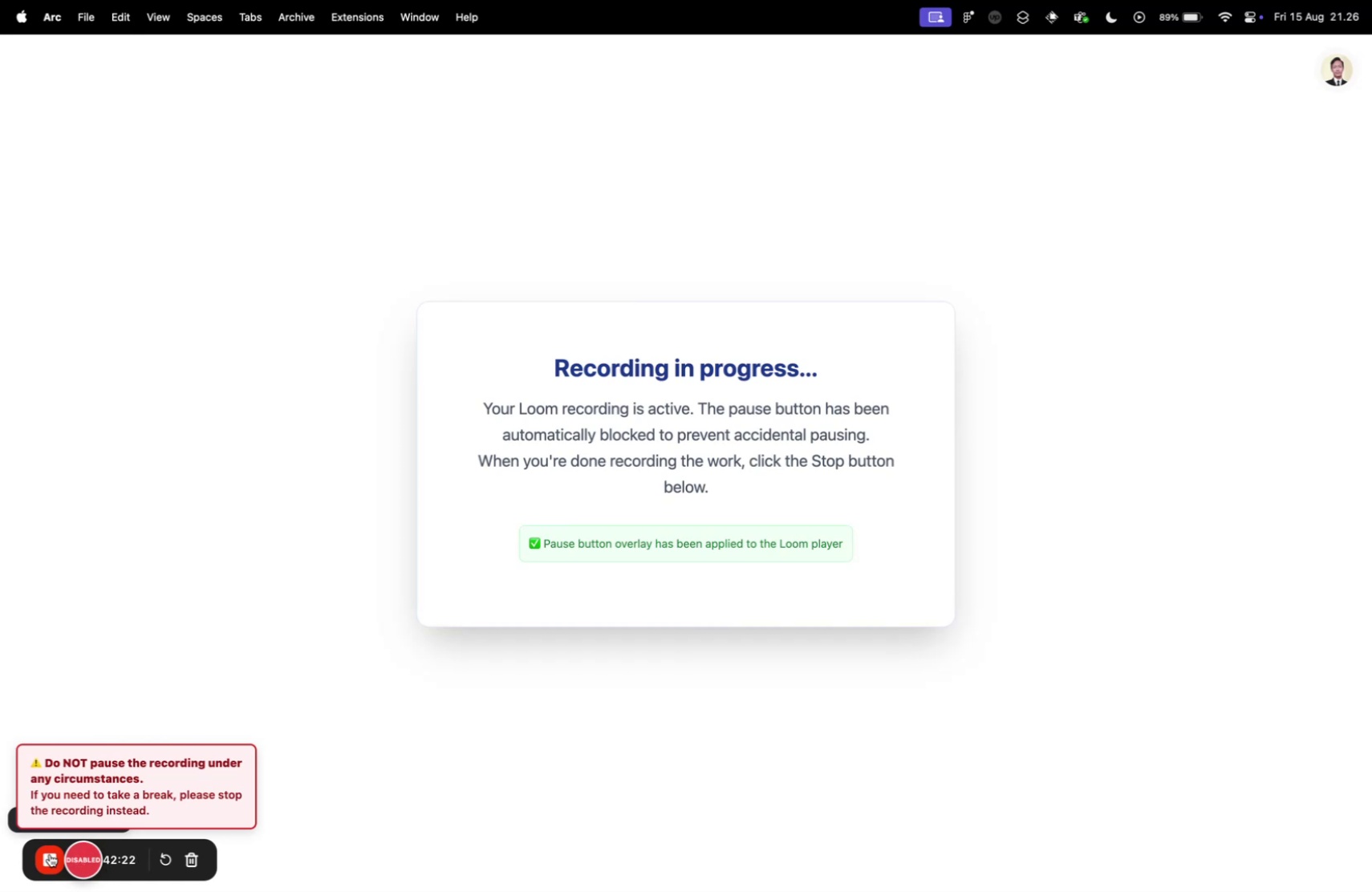 
key(Control+Tab)
 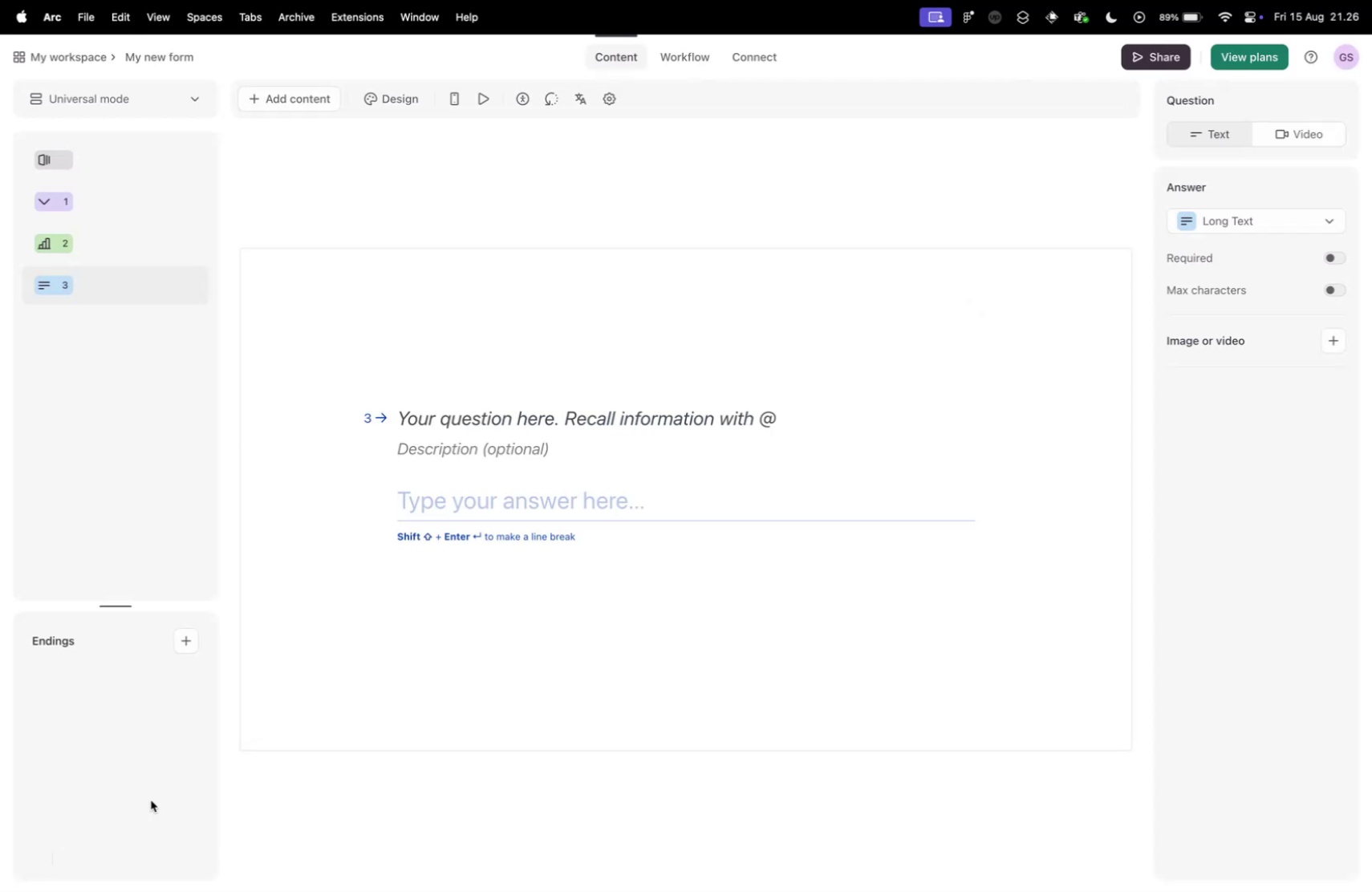 
scroll: coordinate [630, 529], scroll_direction: down, amount: 9.0
 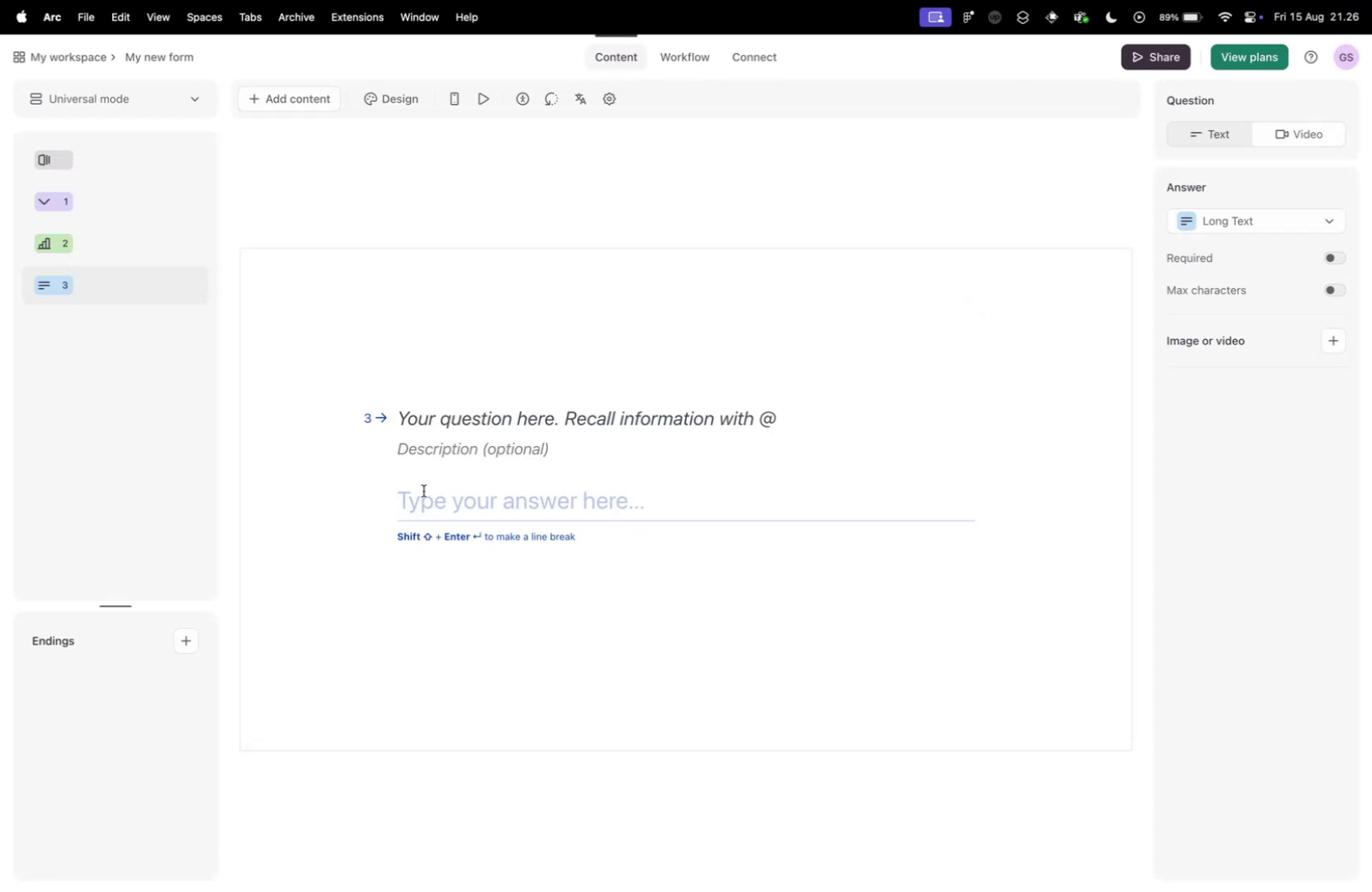 
left_click([407, 275])
 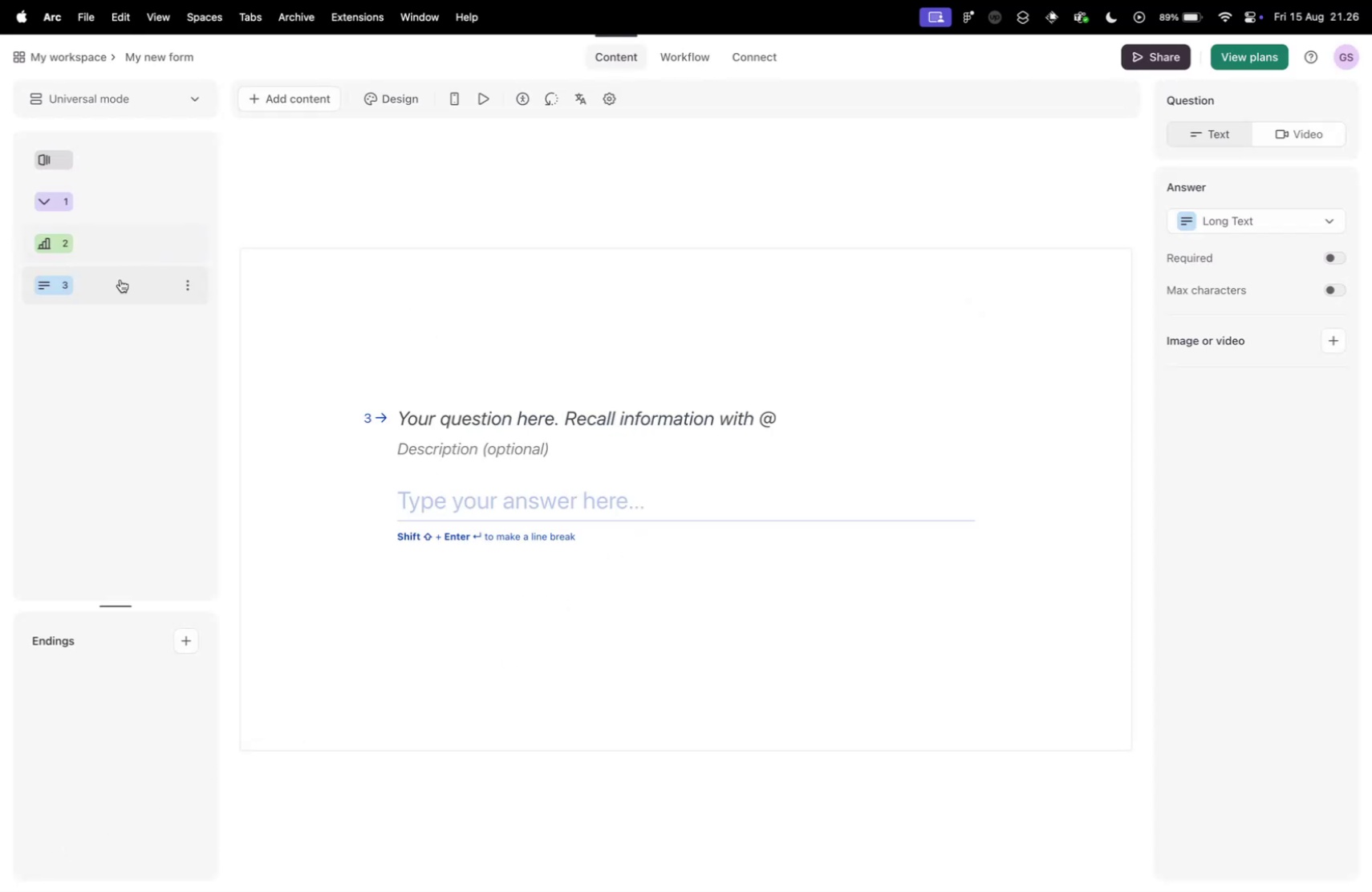 
key(Control+Tab)
 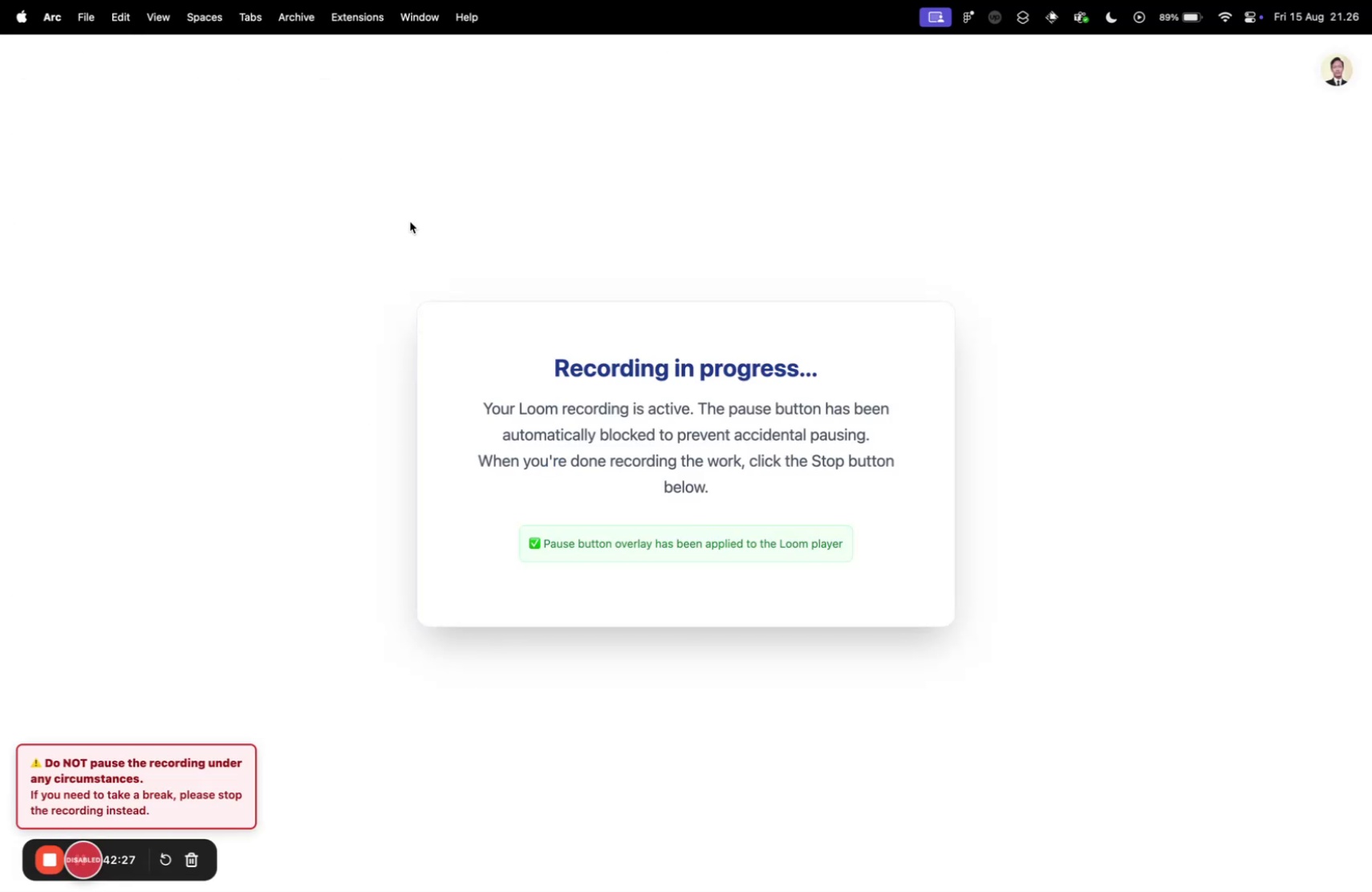 
key(Control+Tab)
 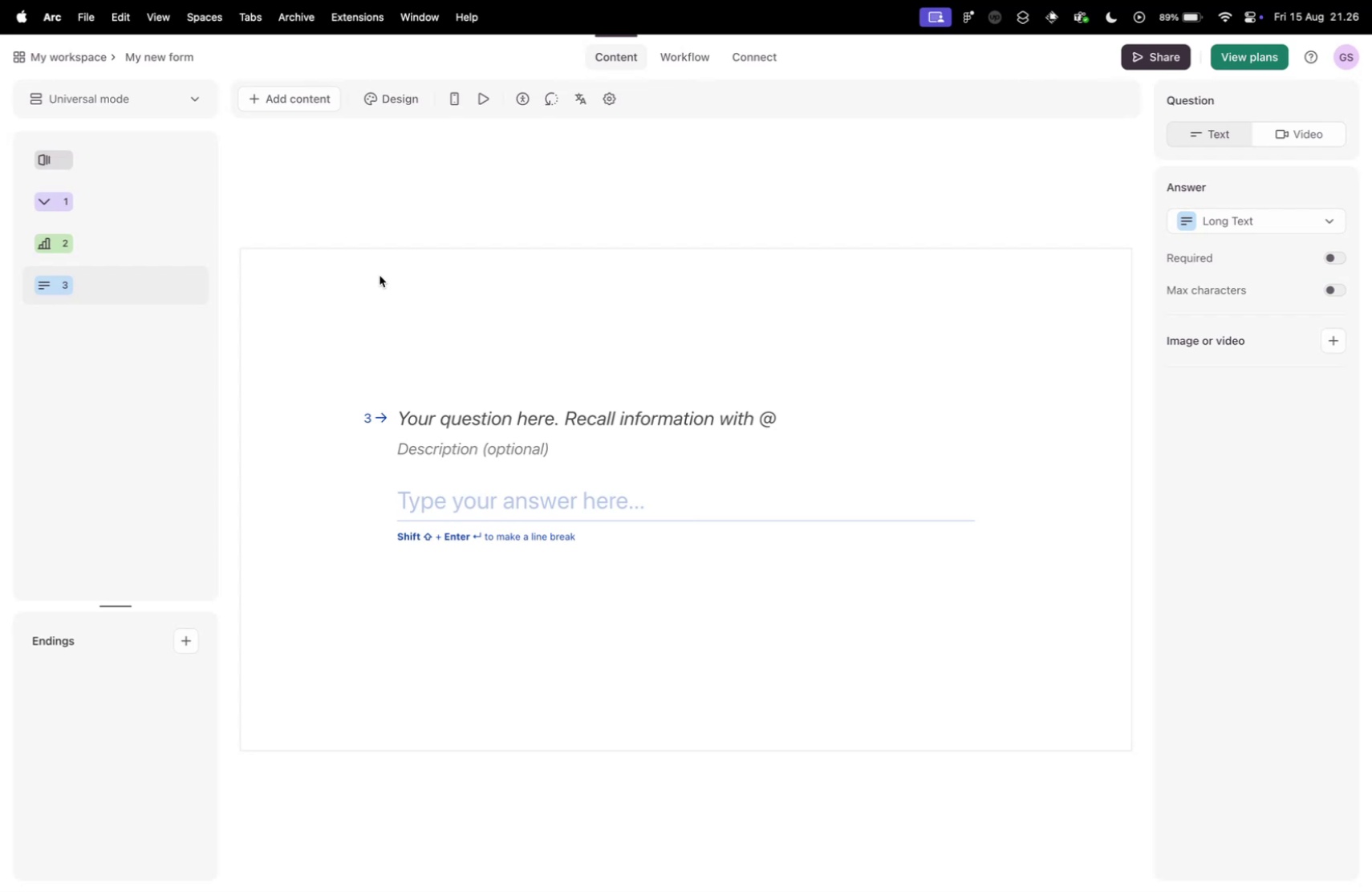 
key(Control+Tab)
 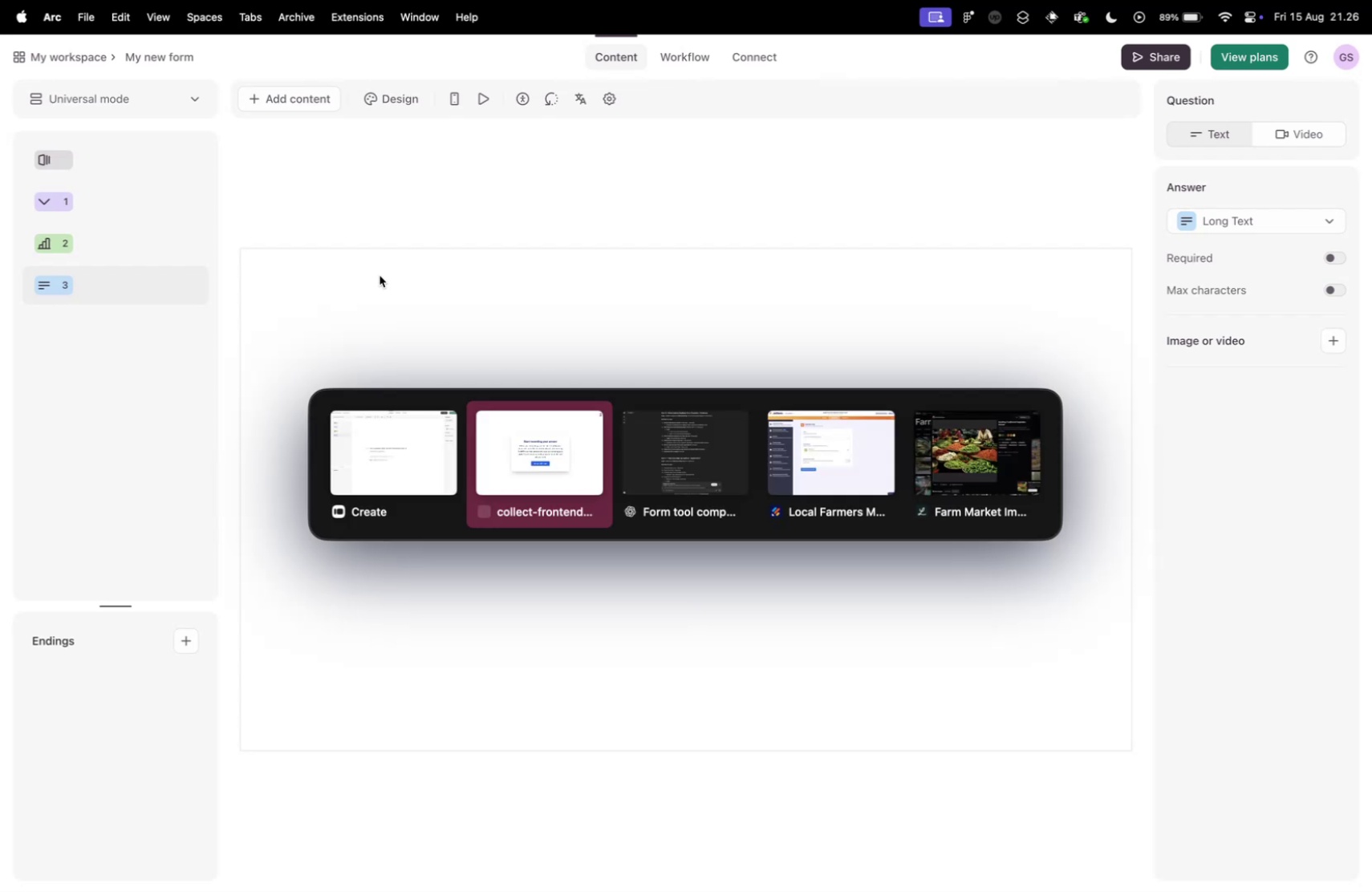 
key(Control+Tab)
 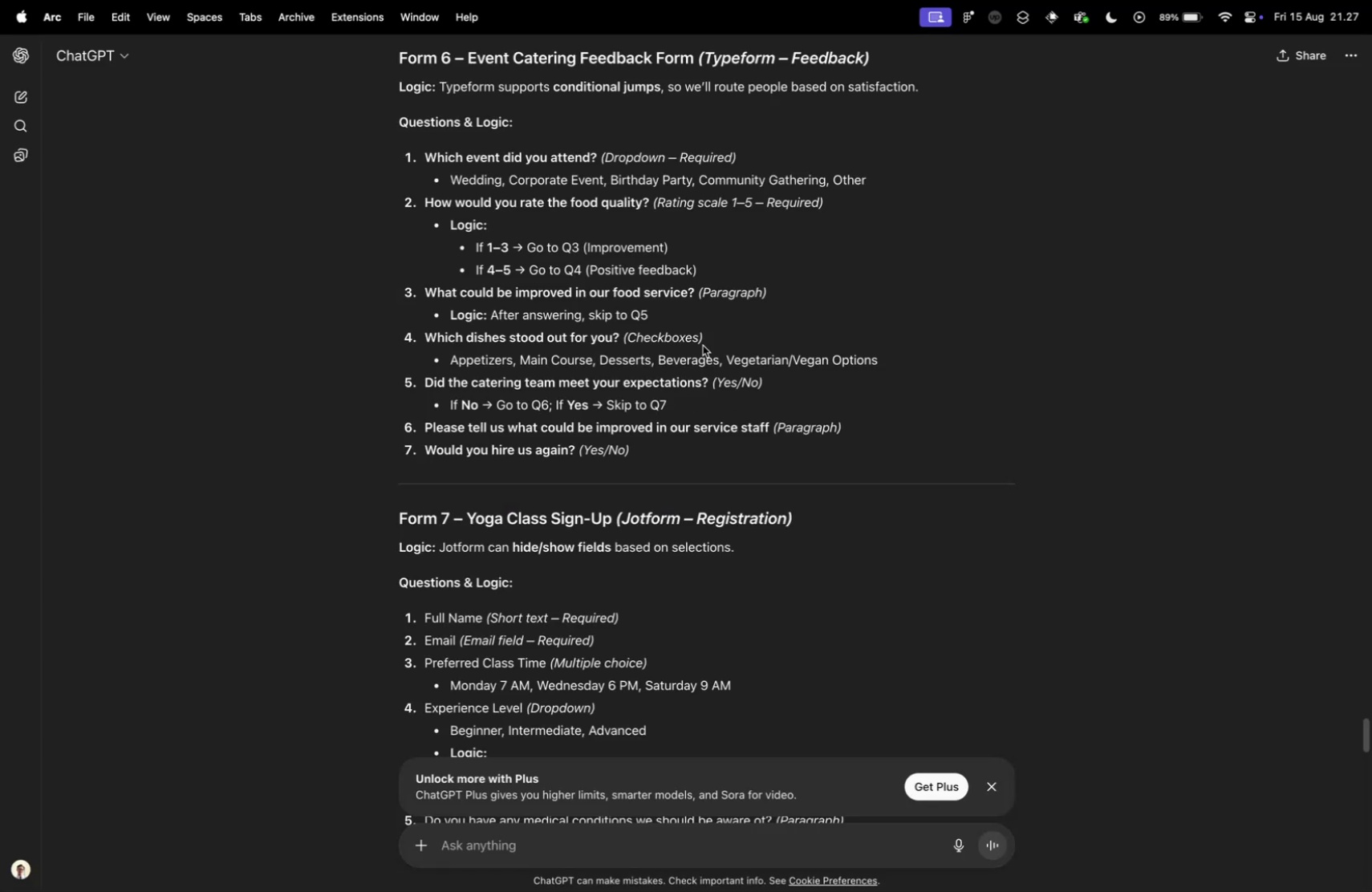 
wait(7.13)
 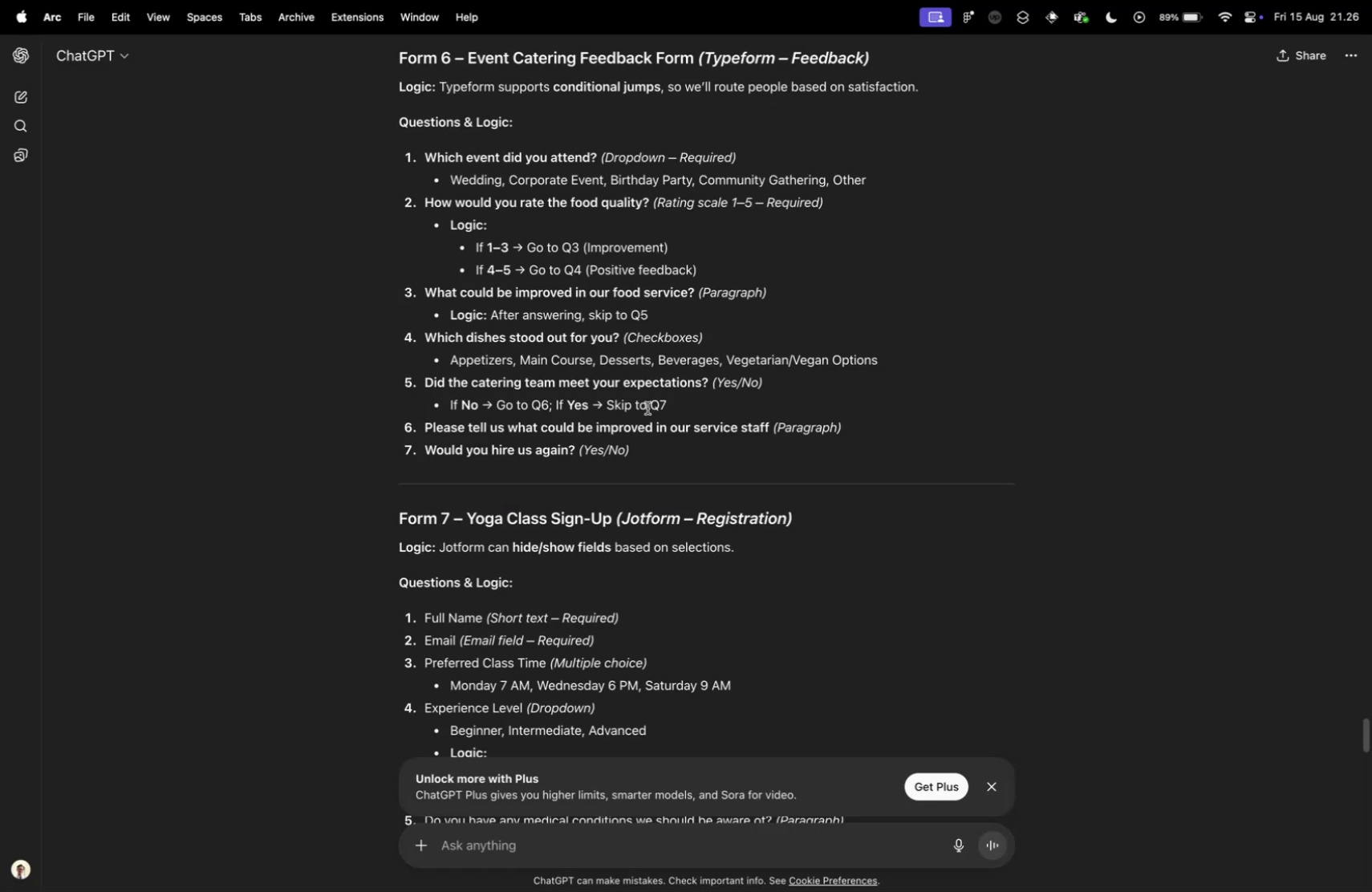 
key(Control+Tab)
 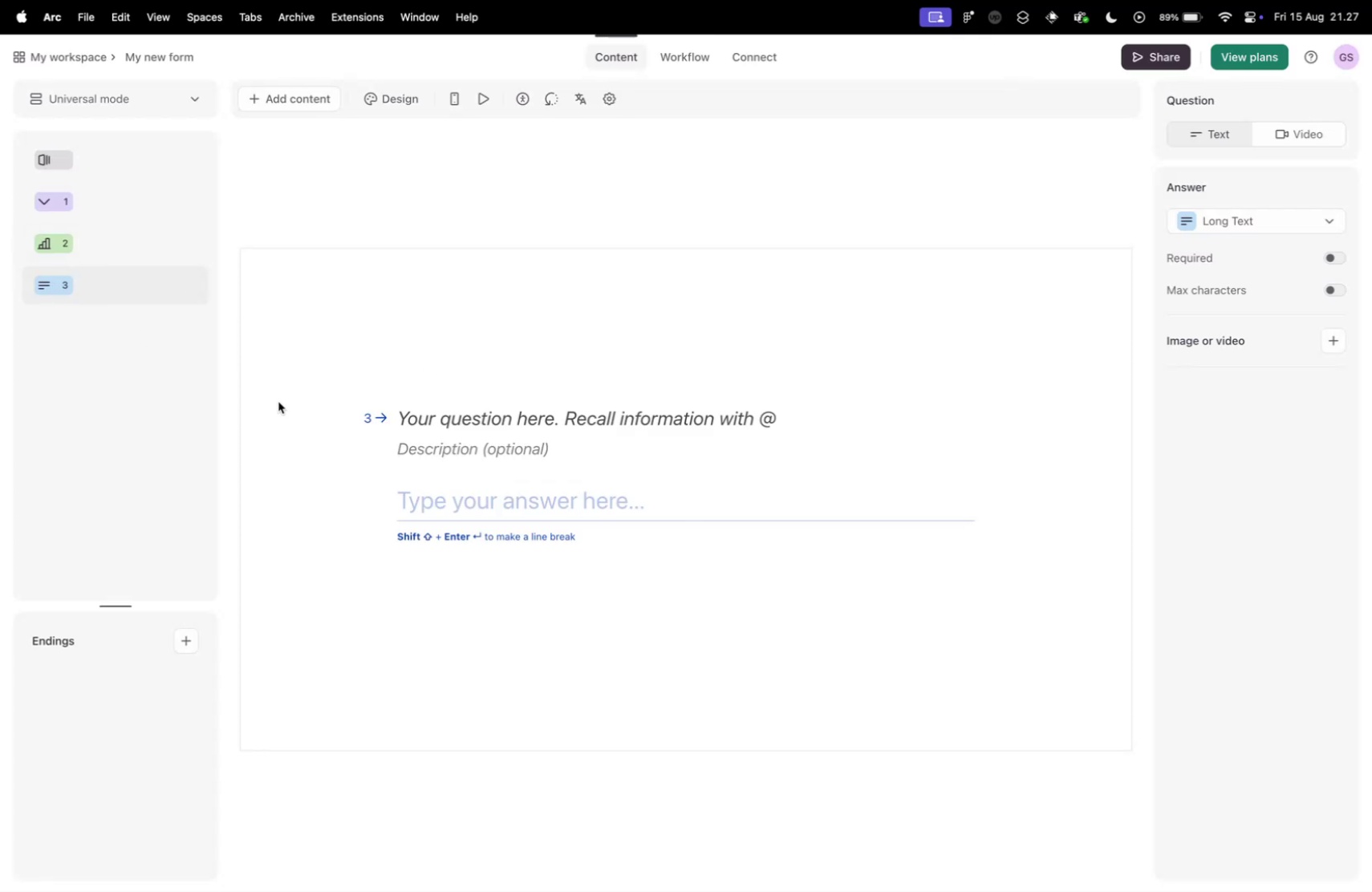 
left_click([283, 102])
 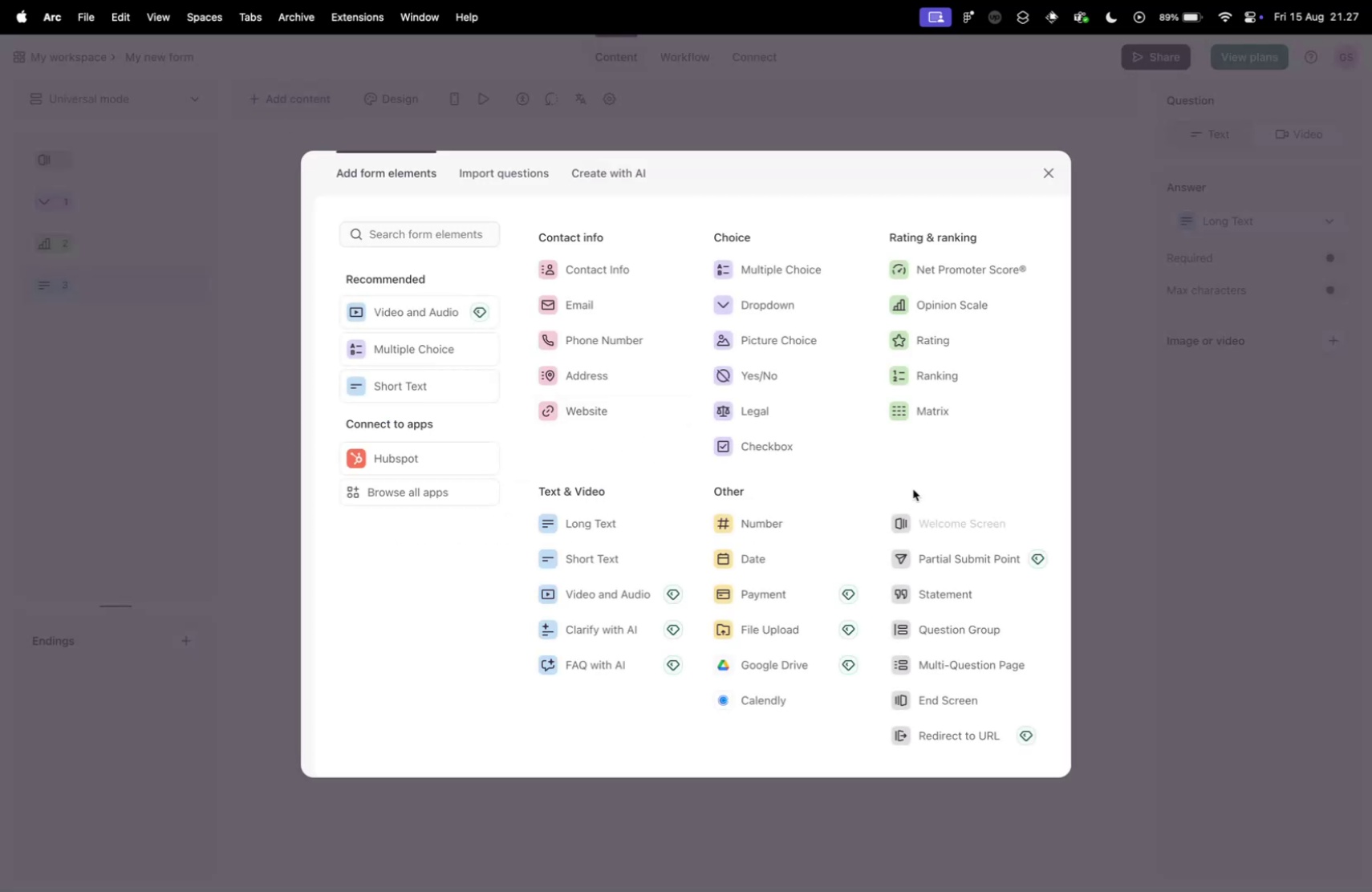 
wait(9.93)
 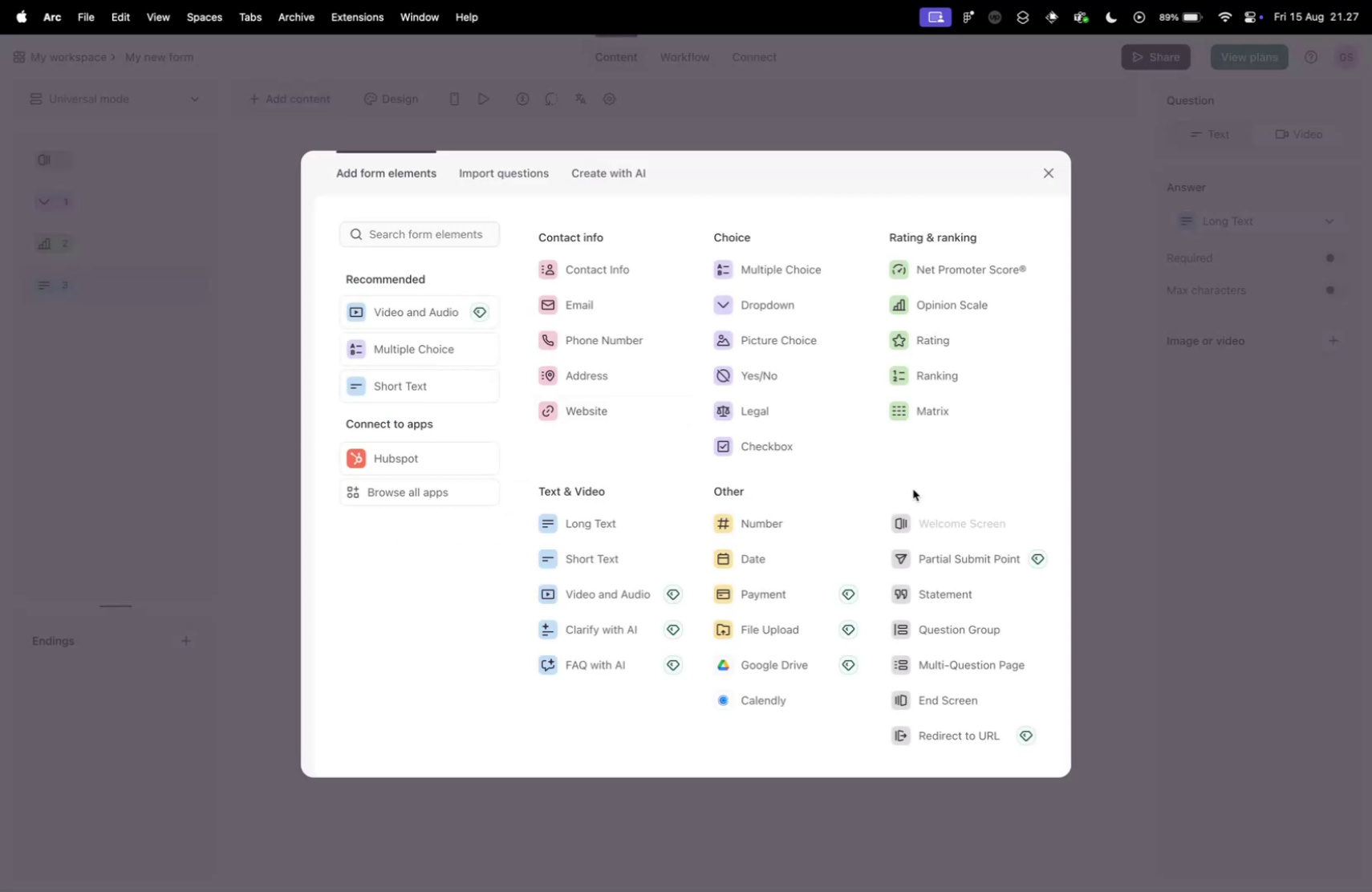 
left_click([781, 444])
 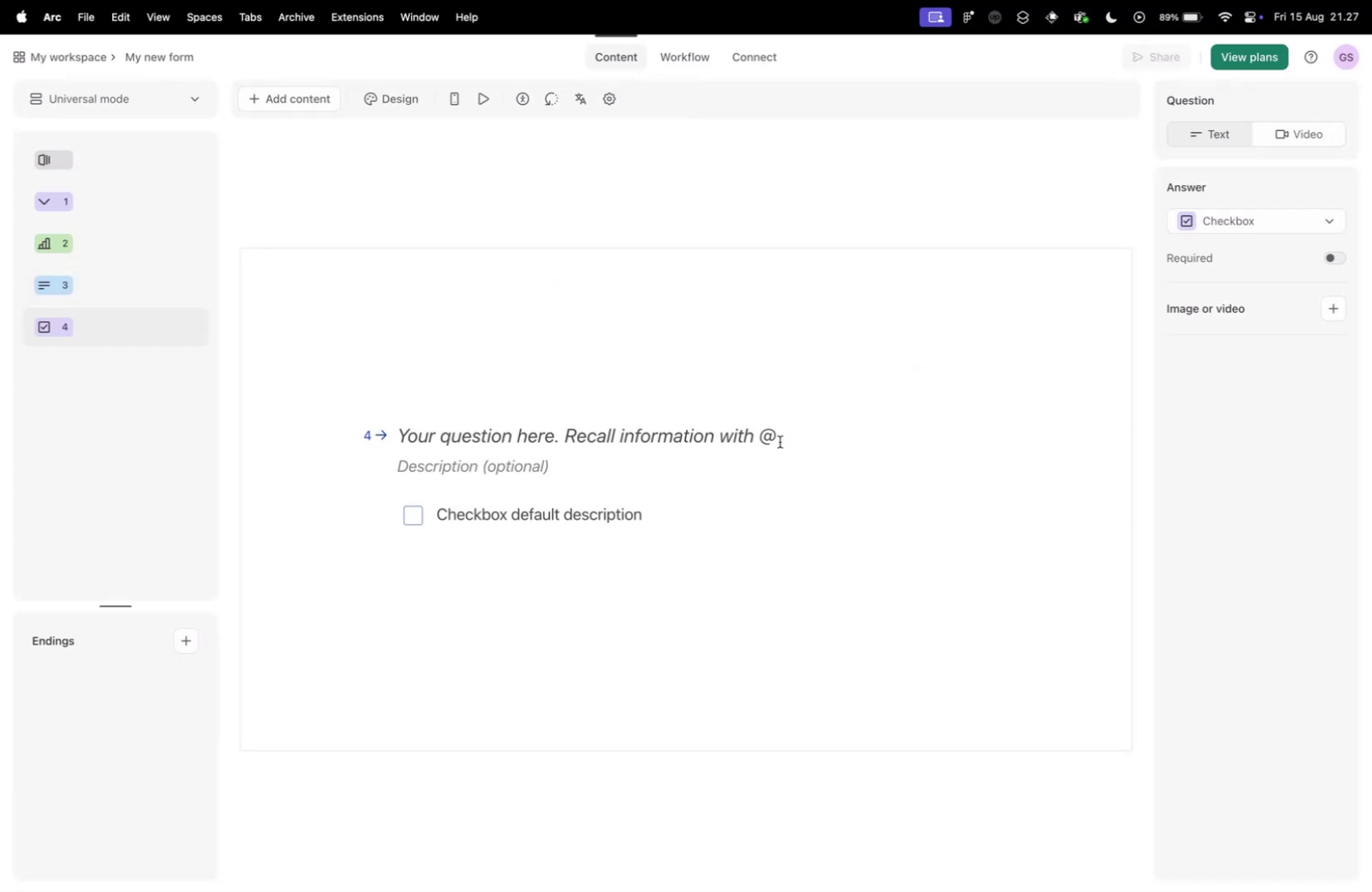 
key(Control+ControlLeft)
 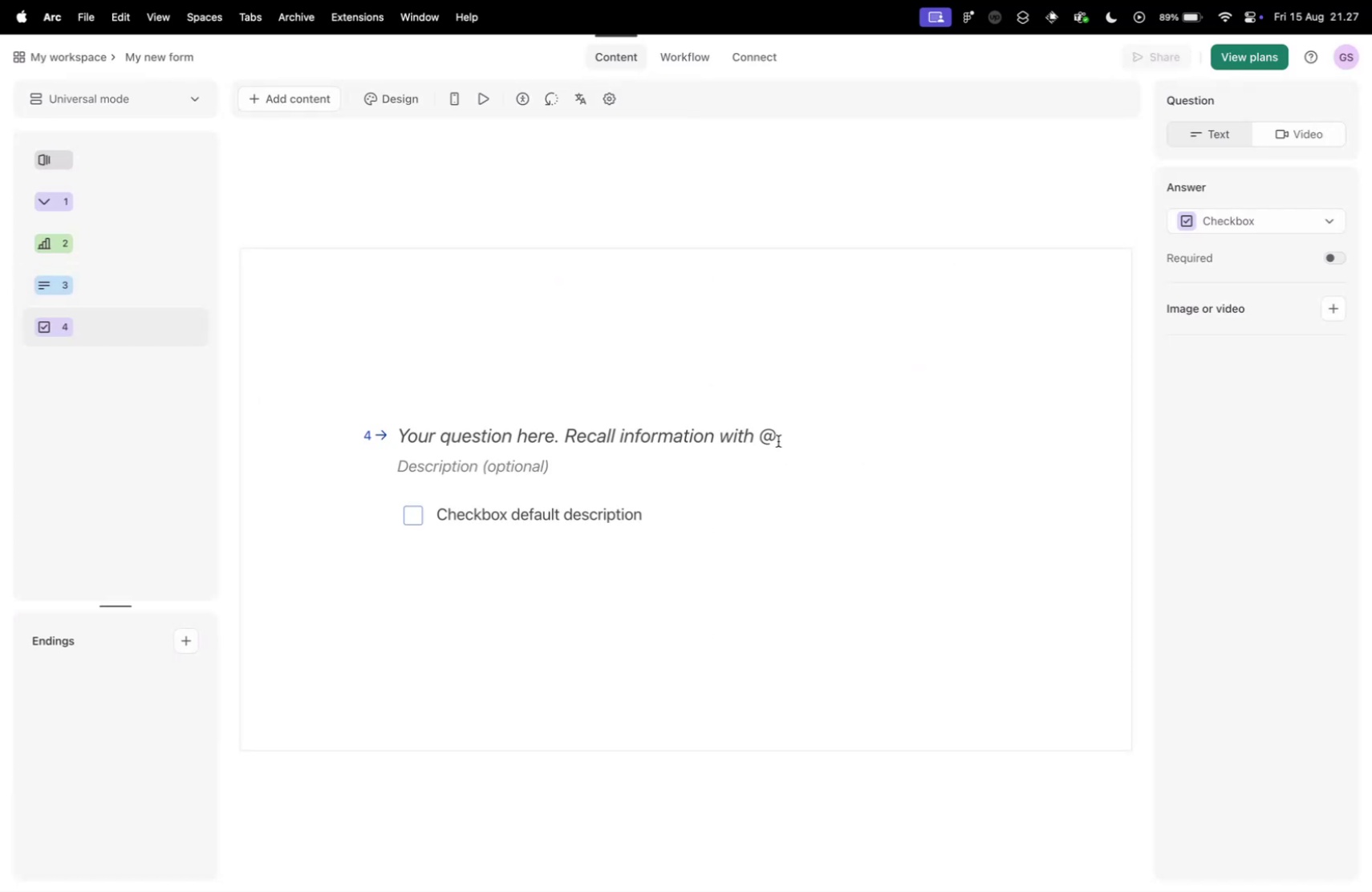 
key(Control+Tab)
 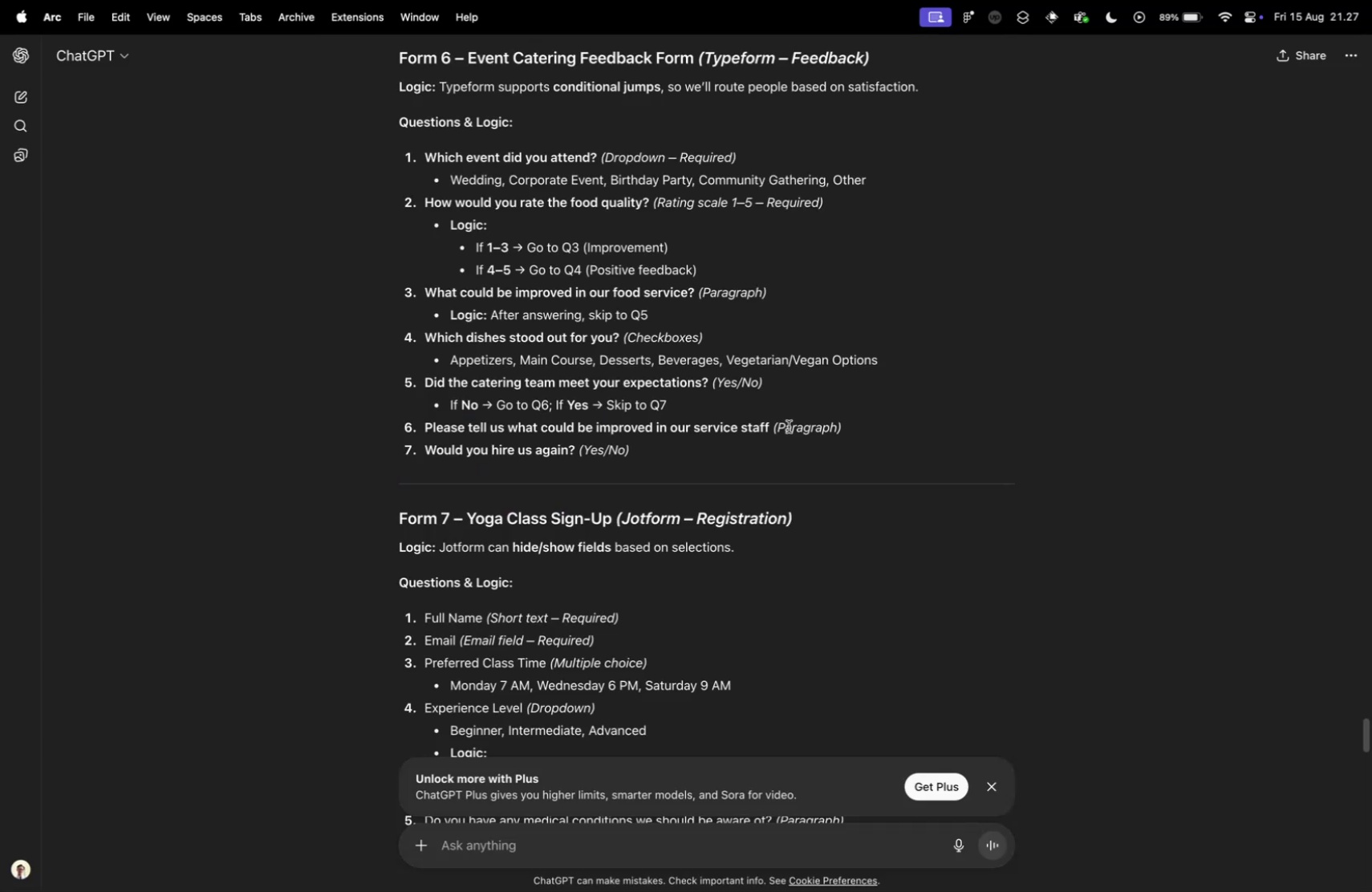 
key(Control+ControlLeft)
 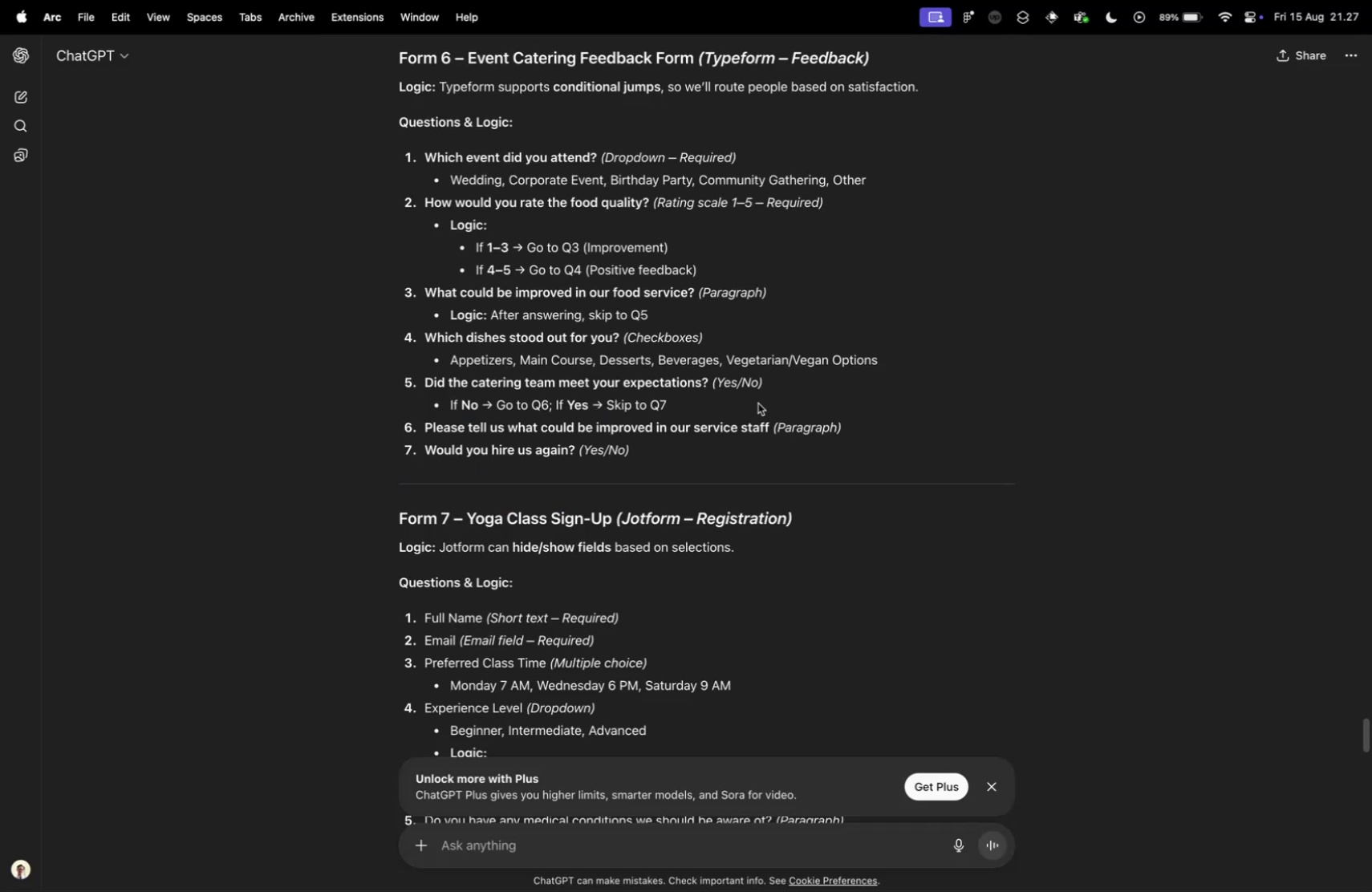 
key(Control+Tab)
 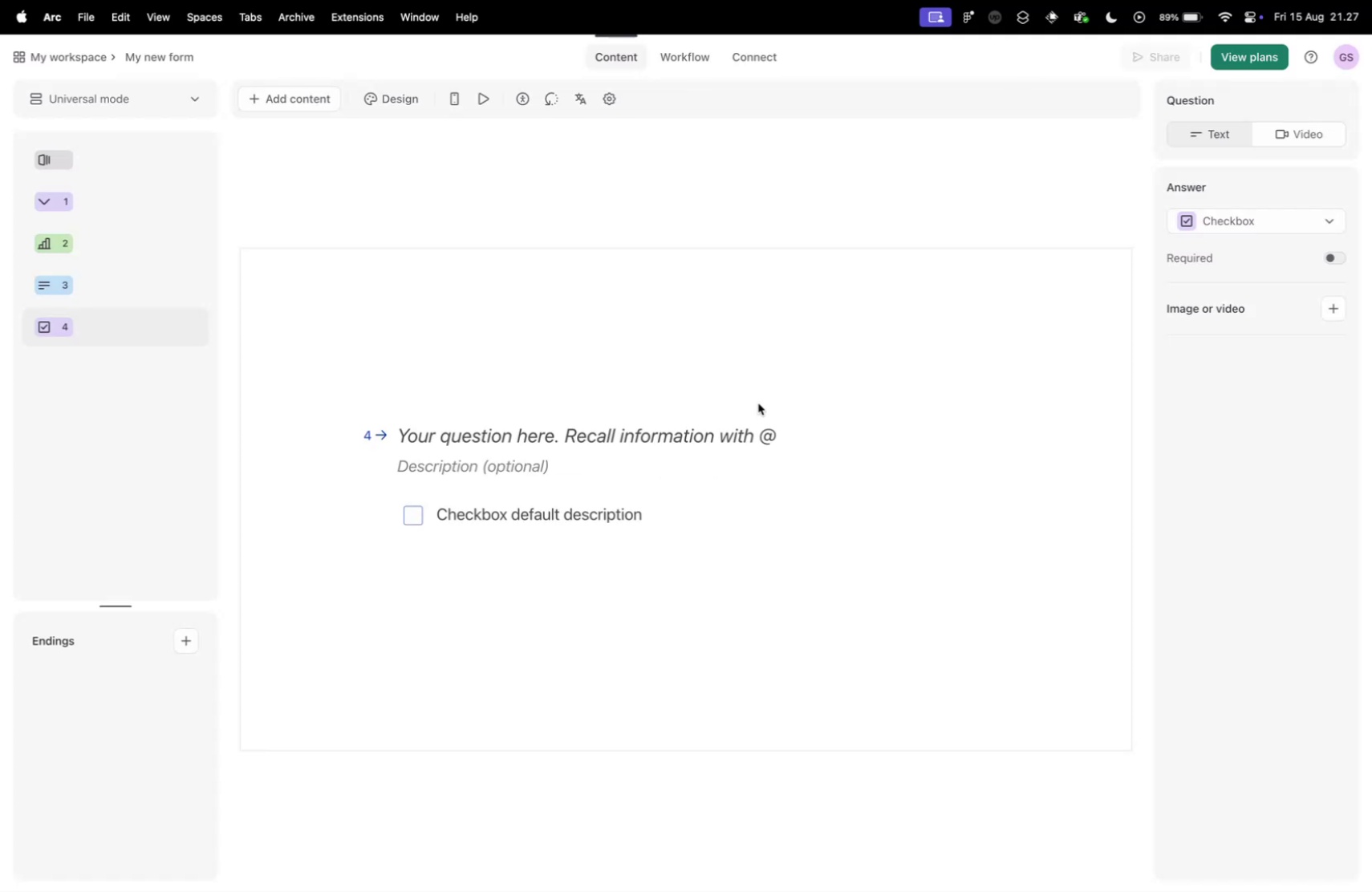 
key(Control+Tab)
 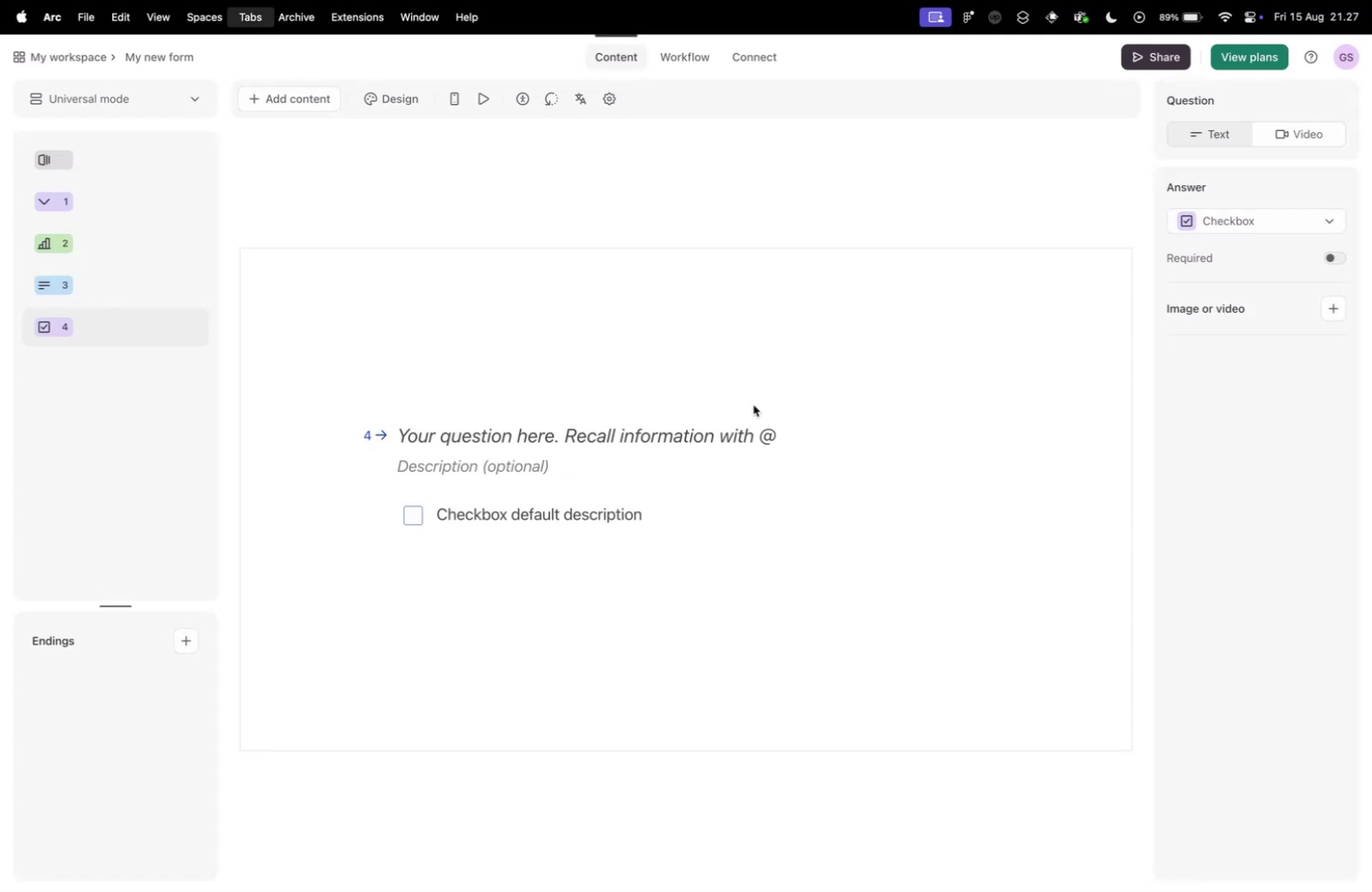 
key(Control+Tab)
 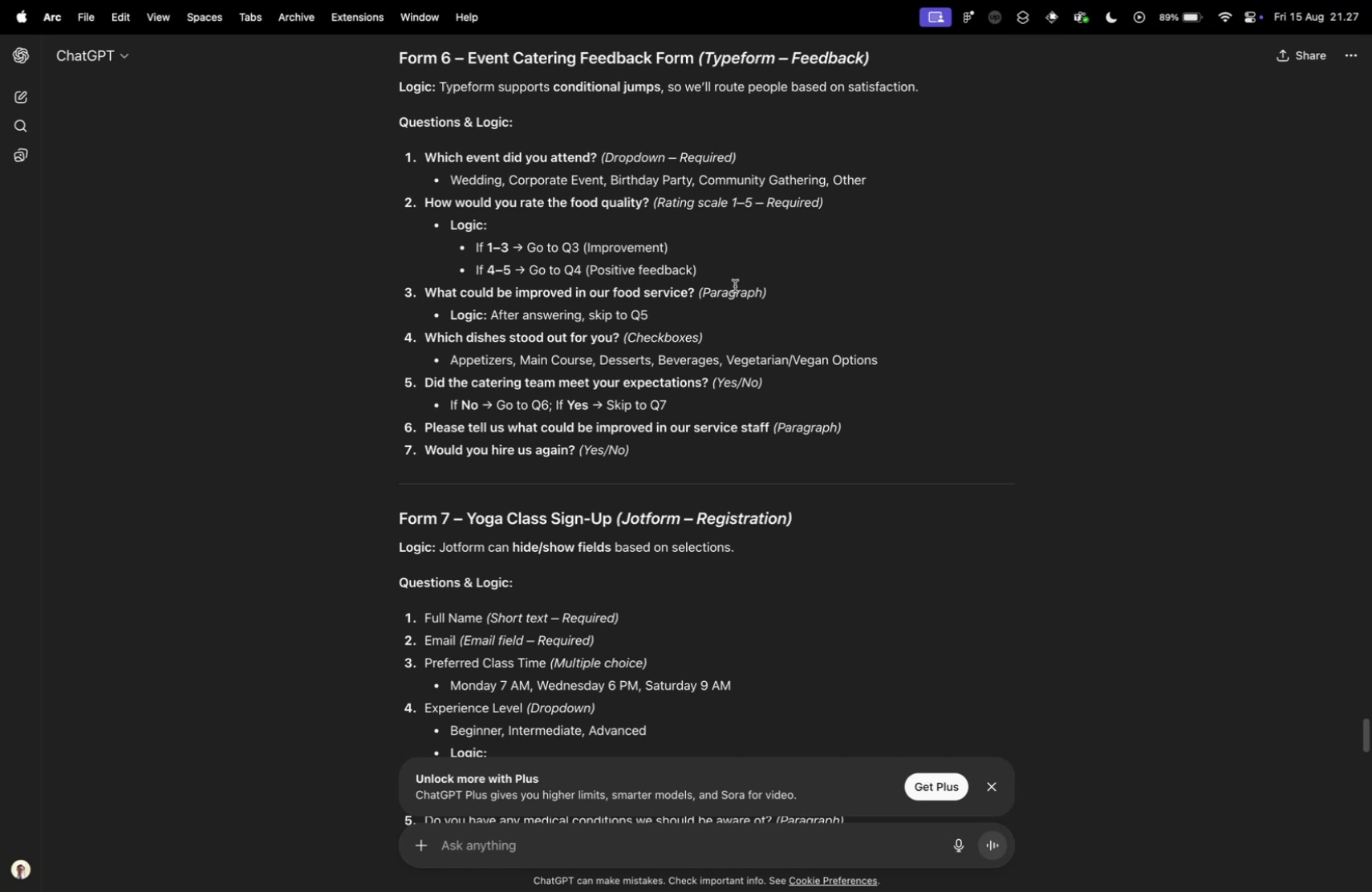 
wait(7.09)
 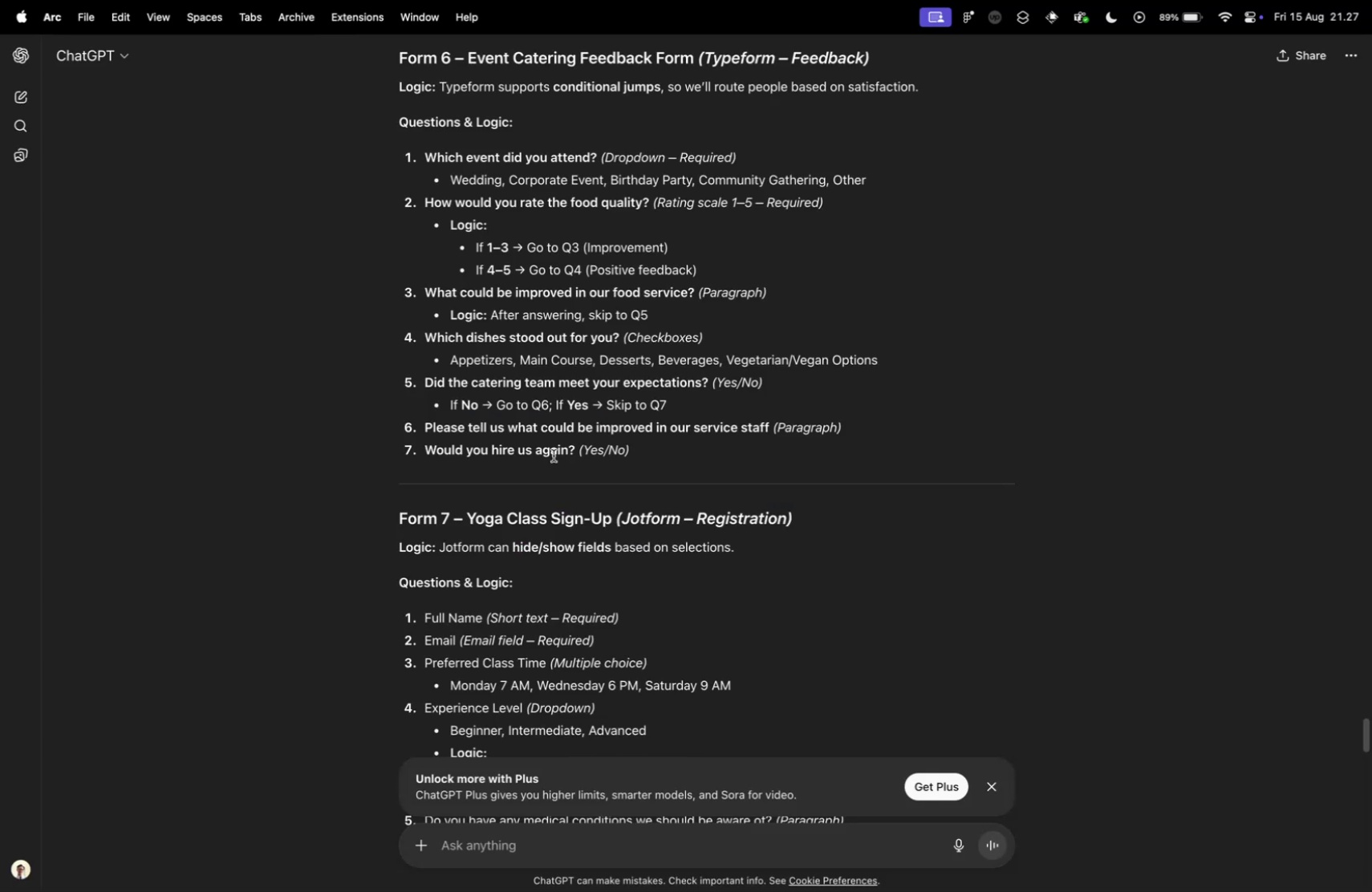 
key(Control+Tab)
 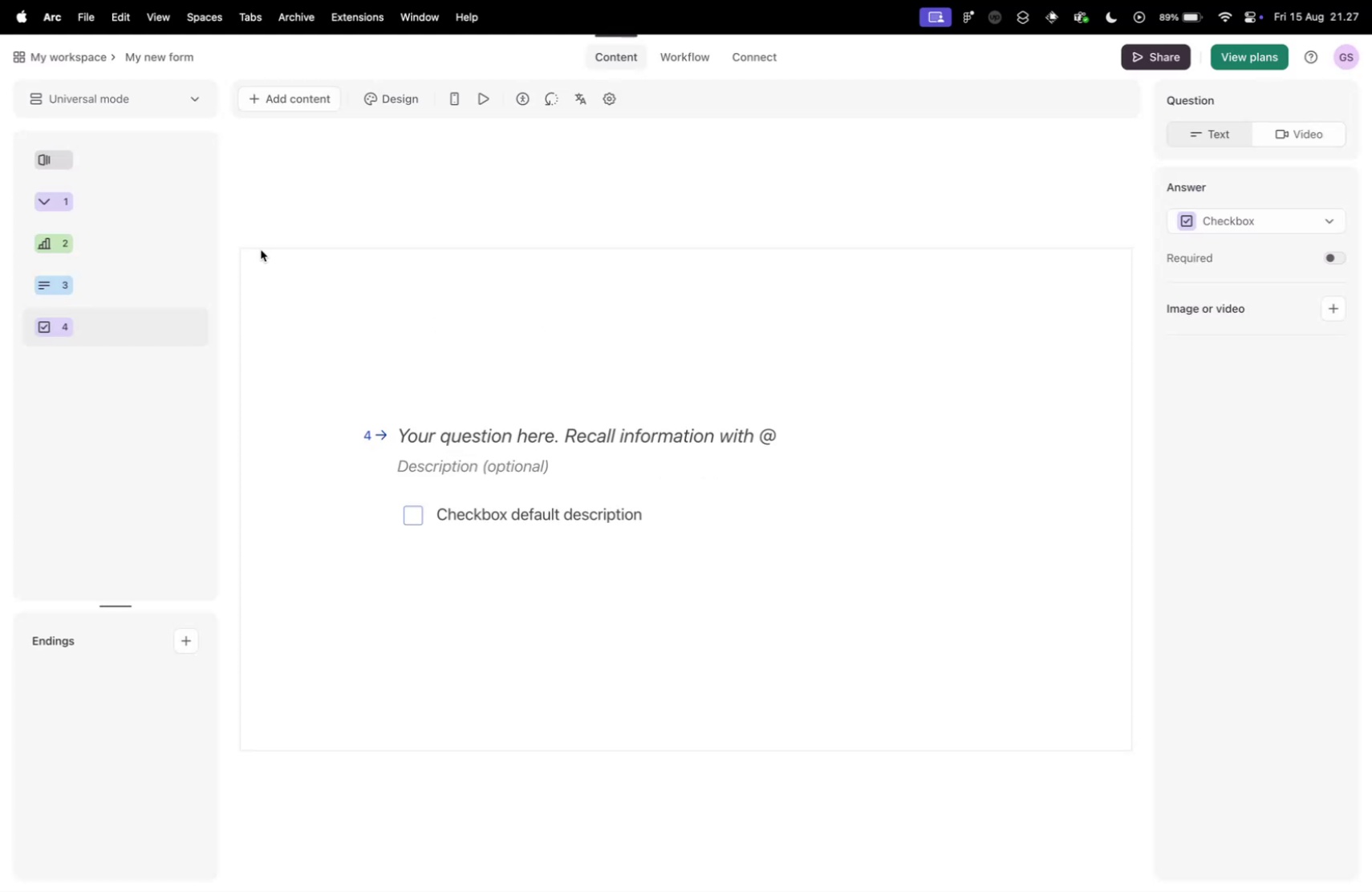 
left_click([282, 99])
 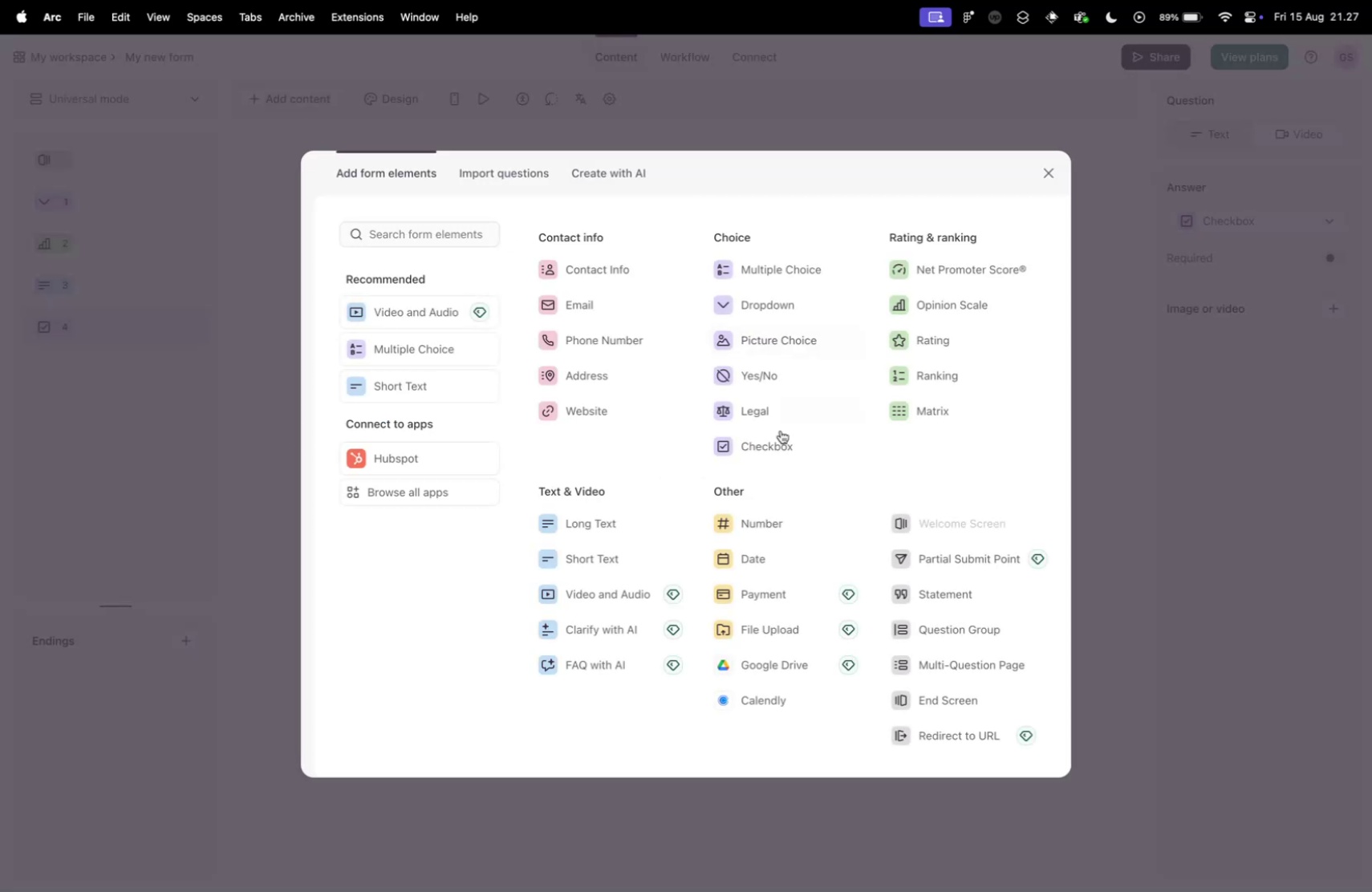 
left_click([753, 373])
 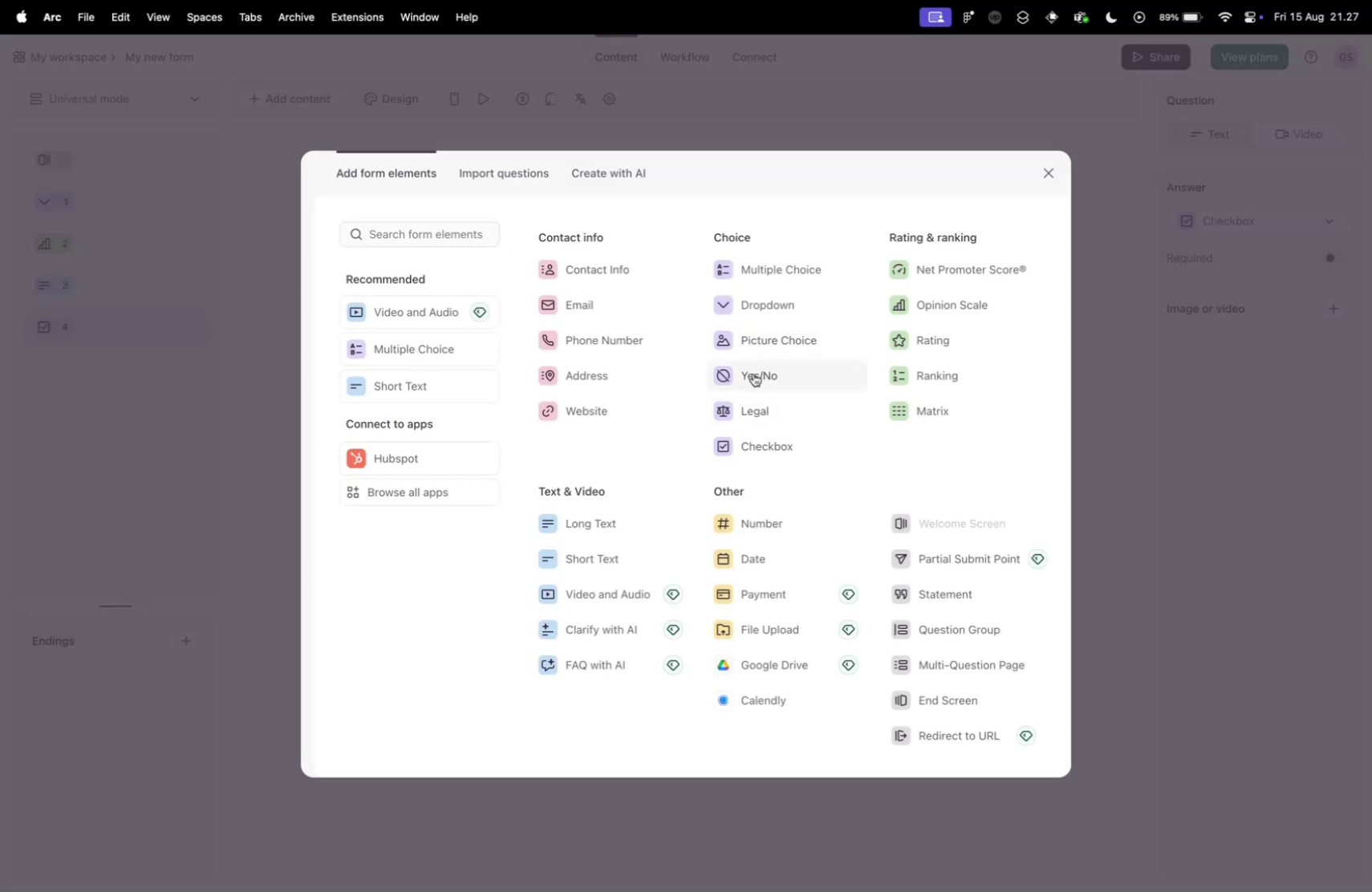 
key(Control+Tab)
 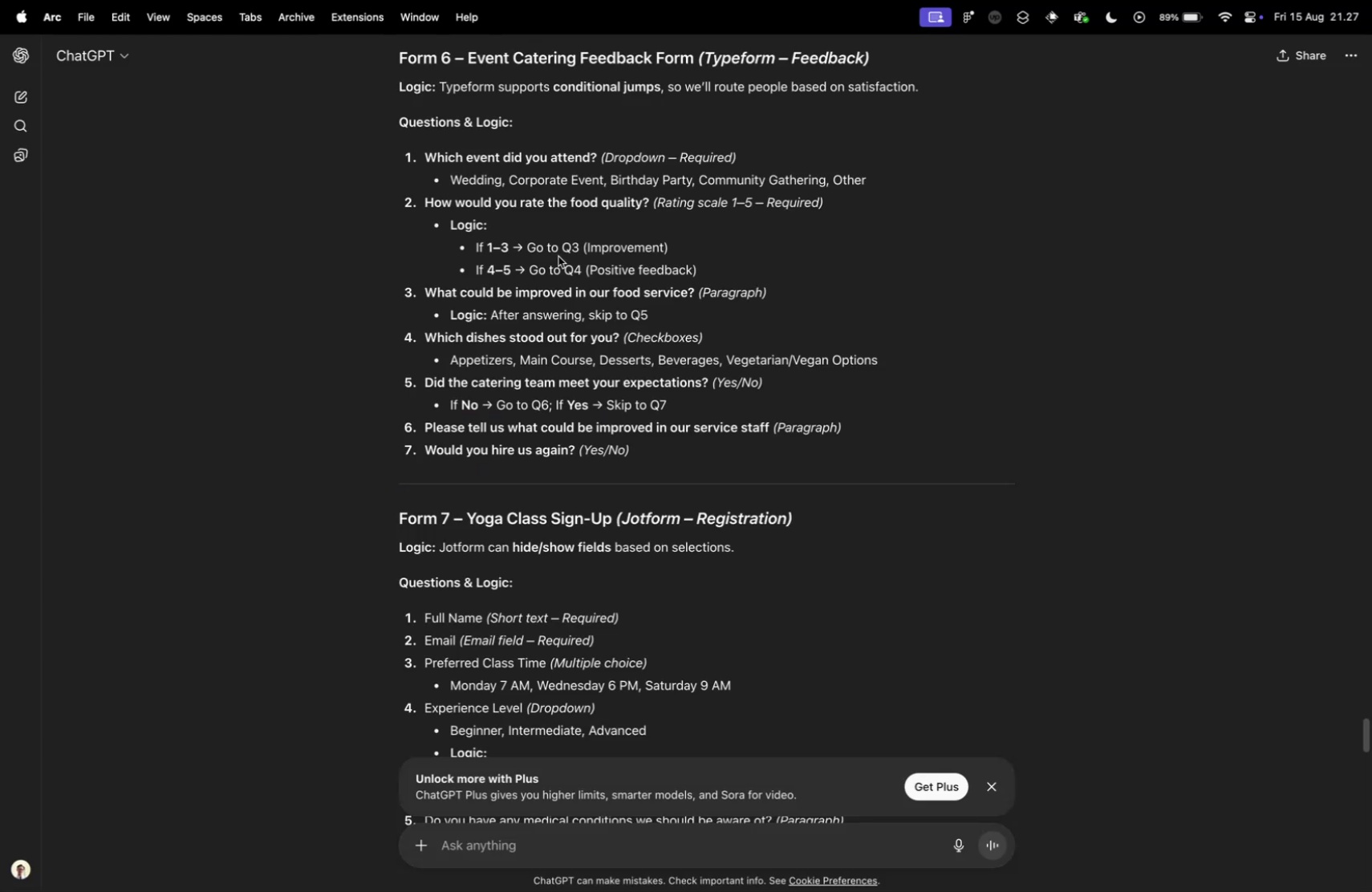 
key(Control+Tab)
 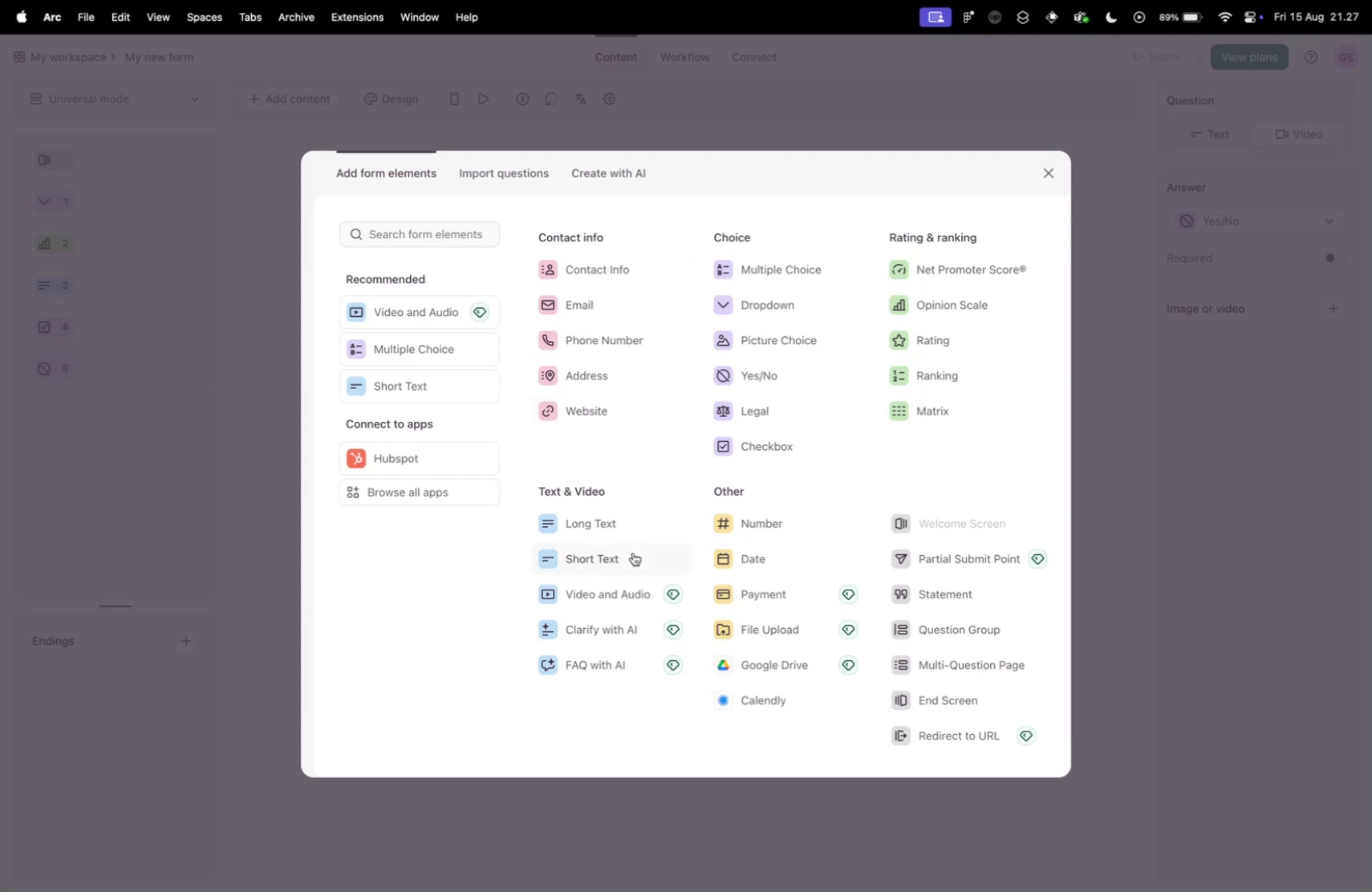 
left_click([601, 528])
 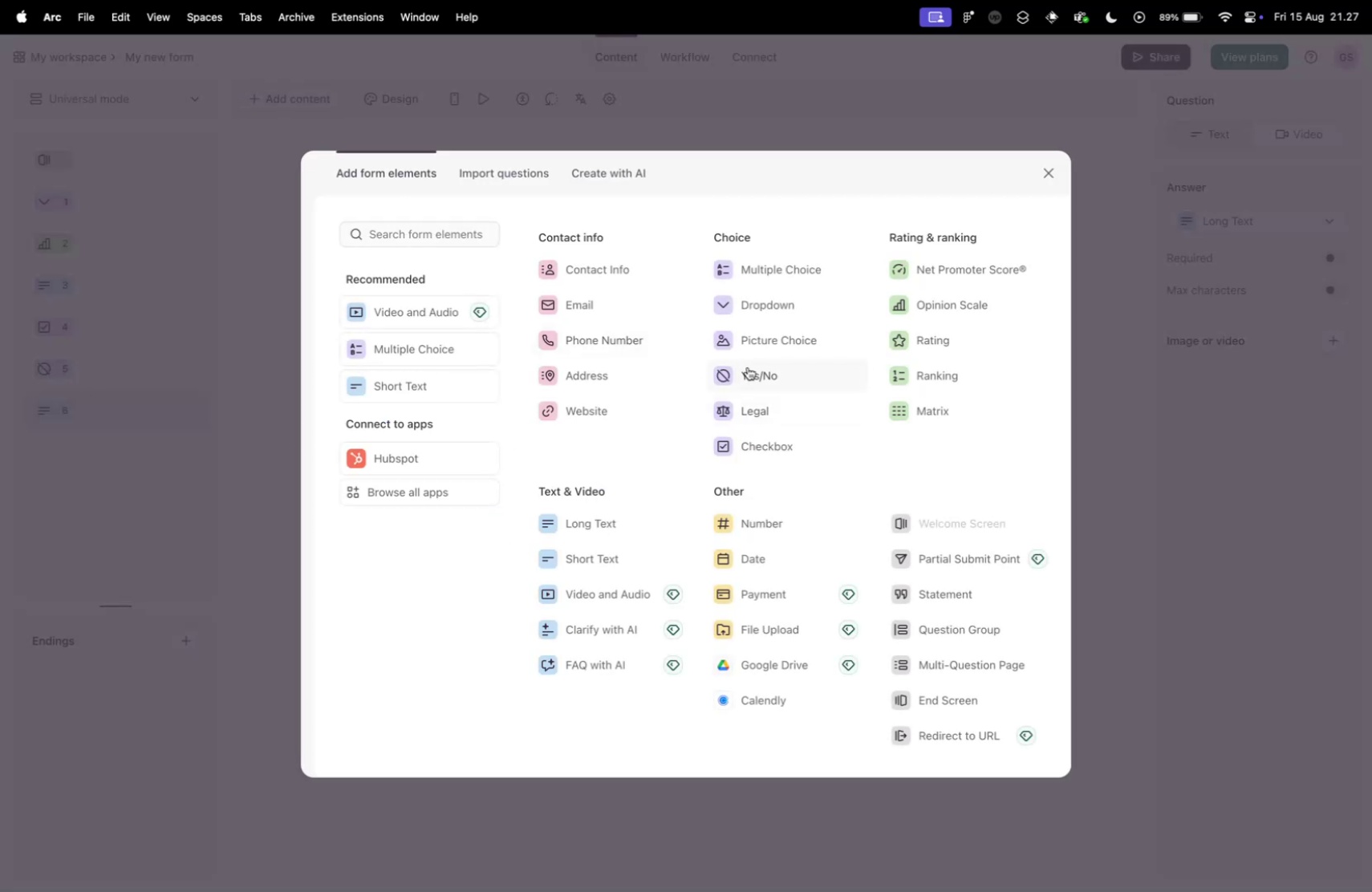 
left_click([745, 371])
 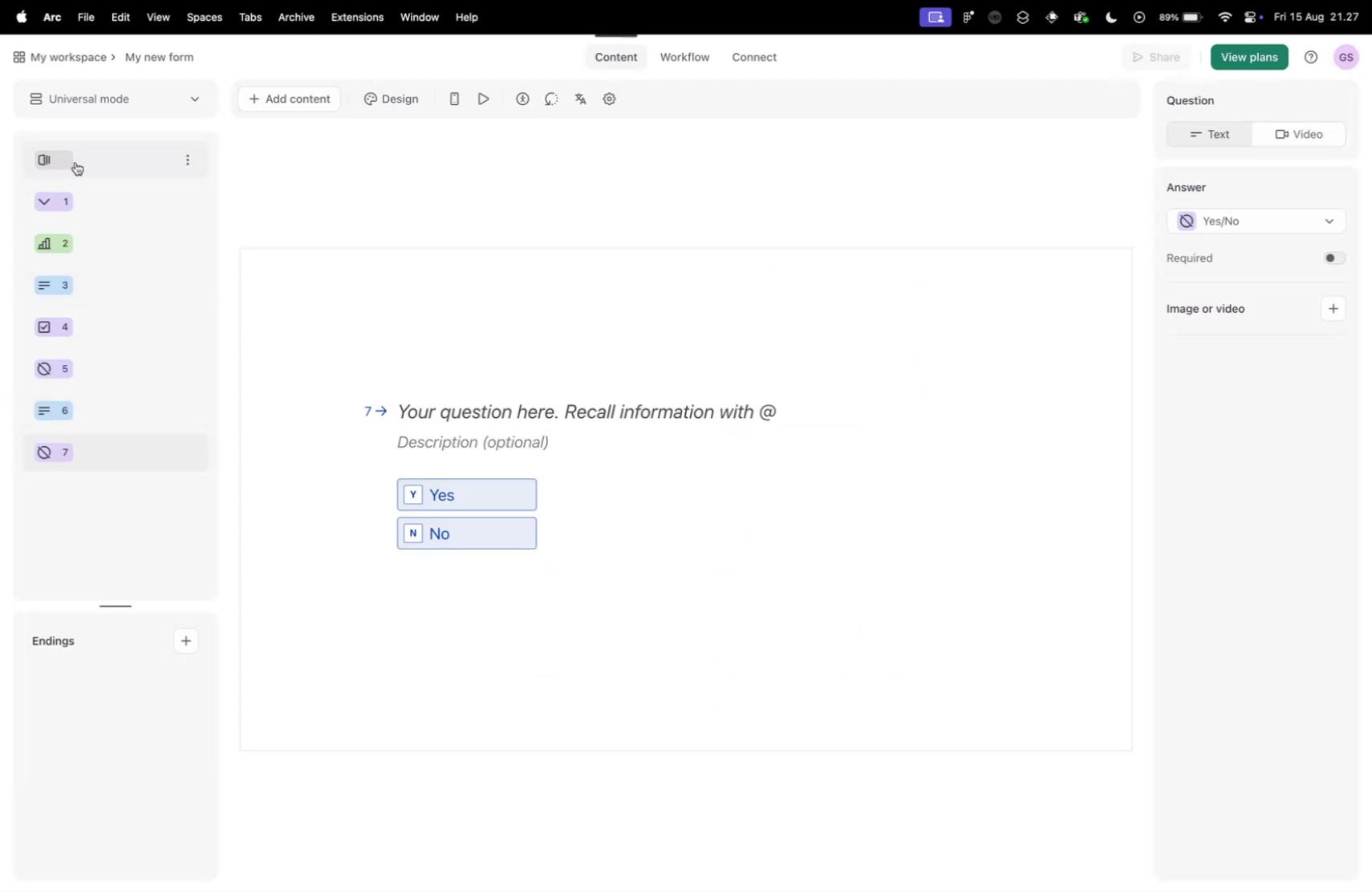 
left_click([88, 160])
 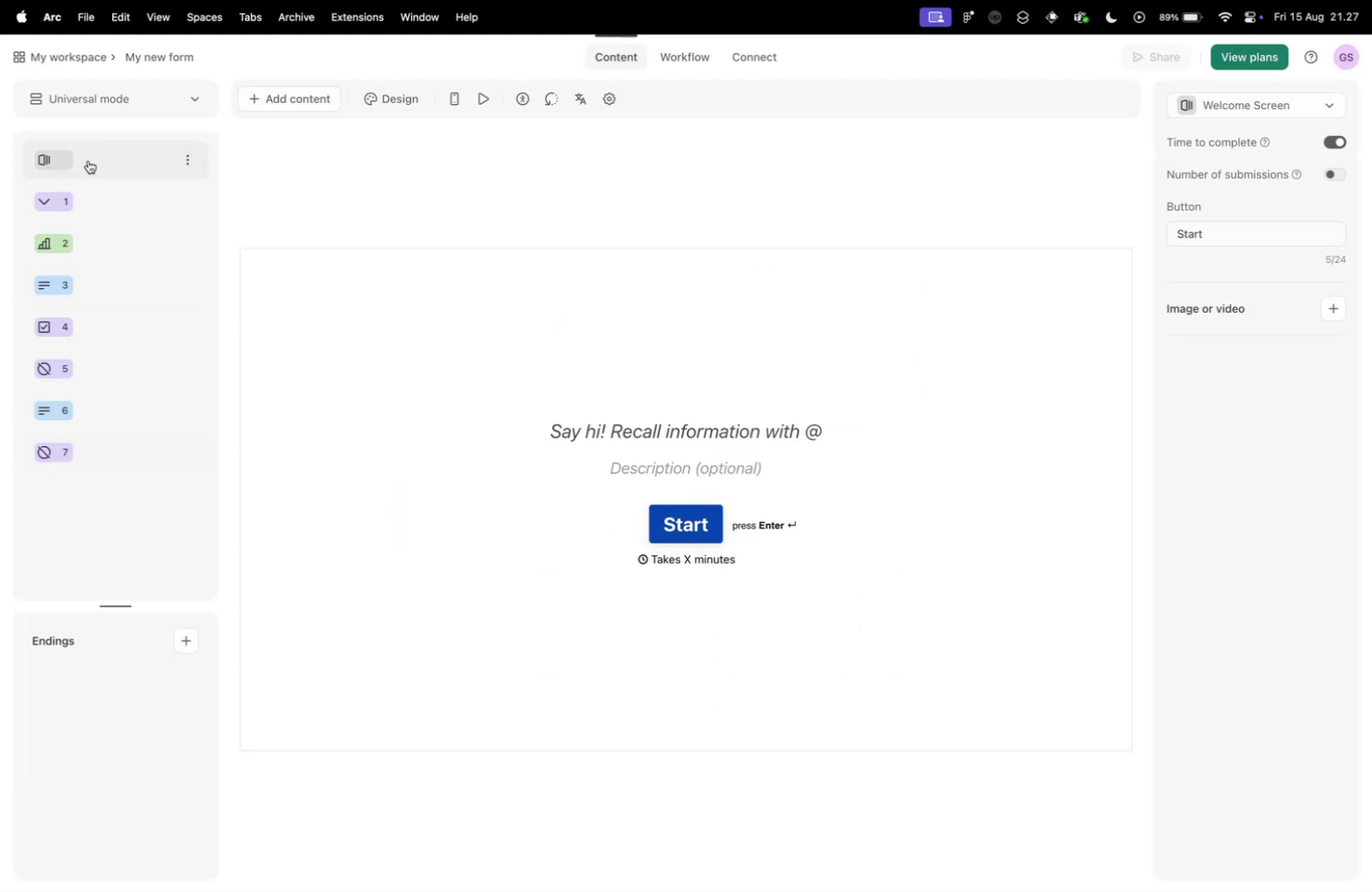 
key(Control+ControlLeft)
 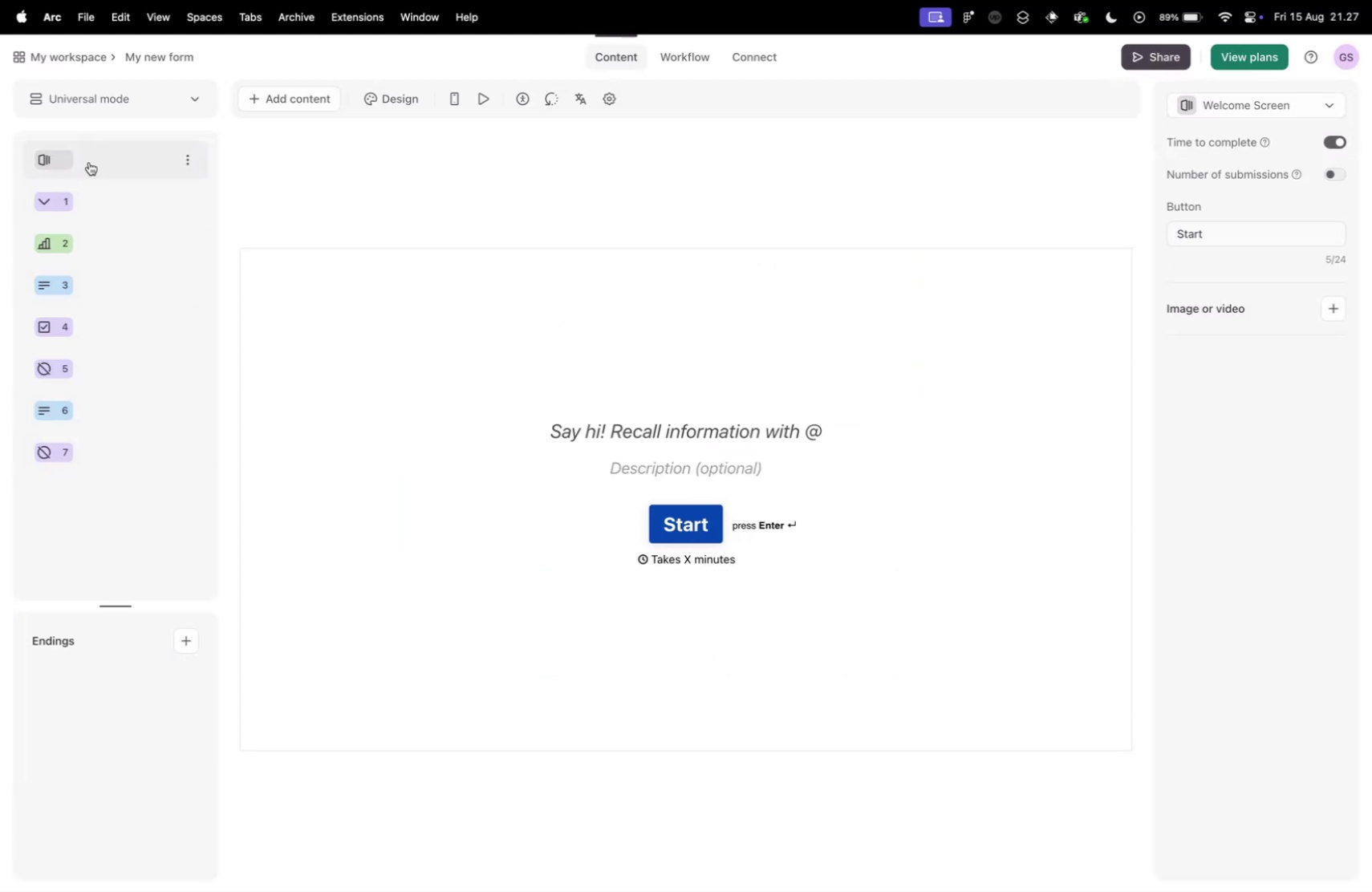 
key(Control+Tab)
 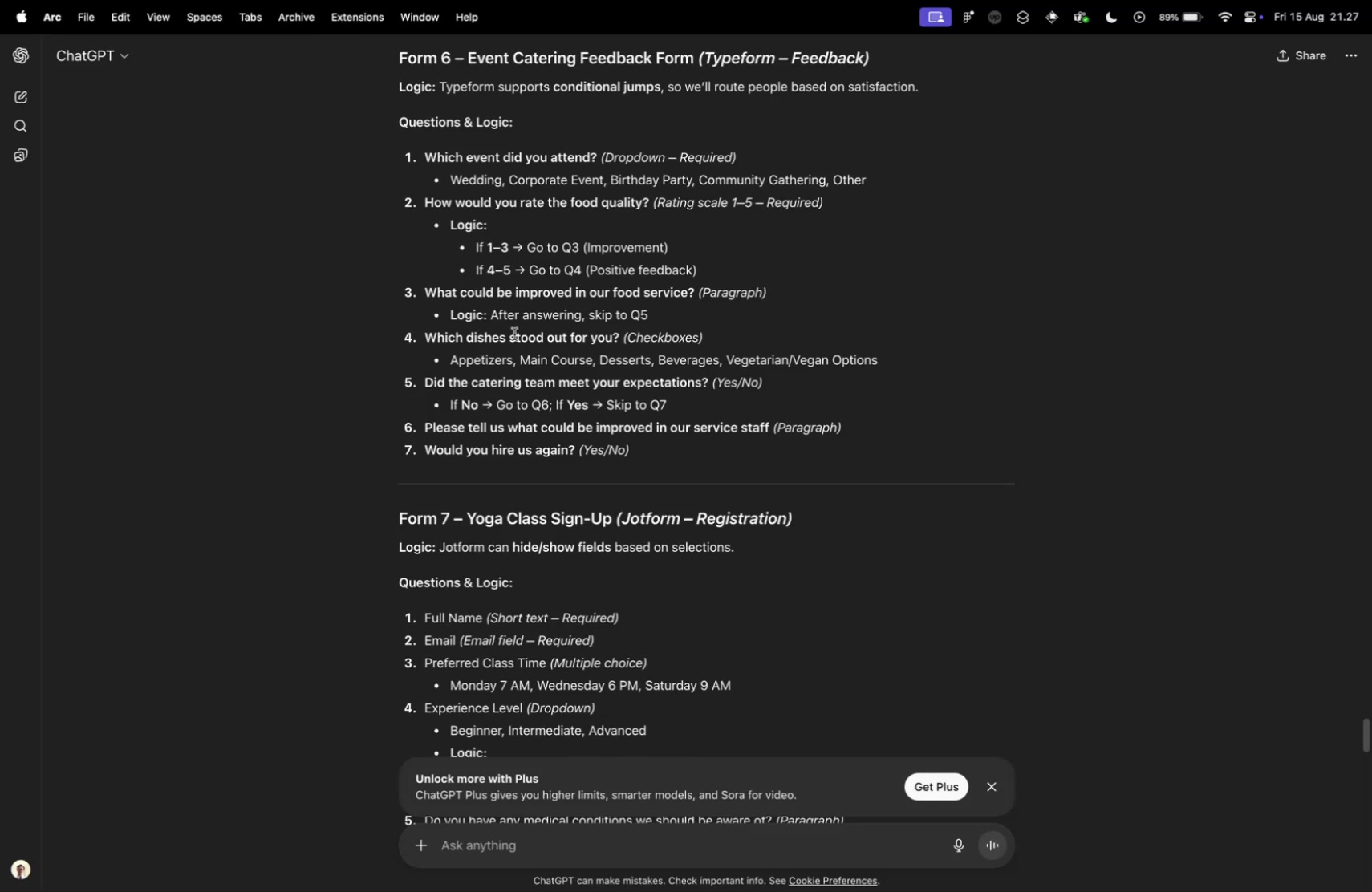 
scroll: coordinate [528, 423], scroll_direction: up, amount: 6.0
 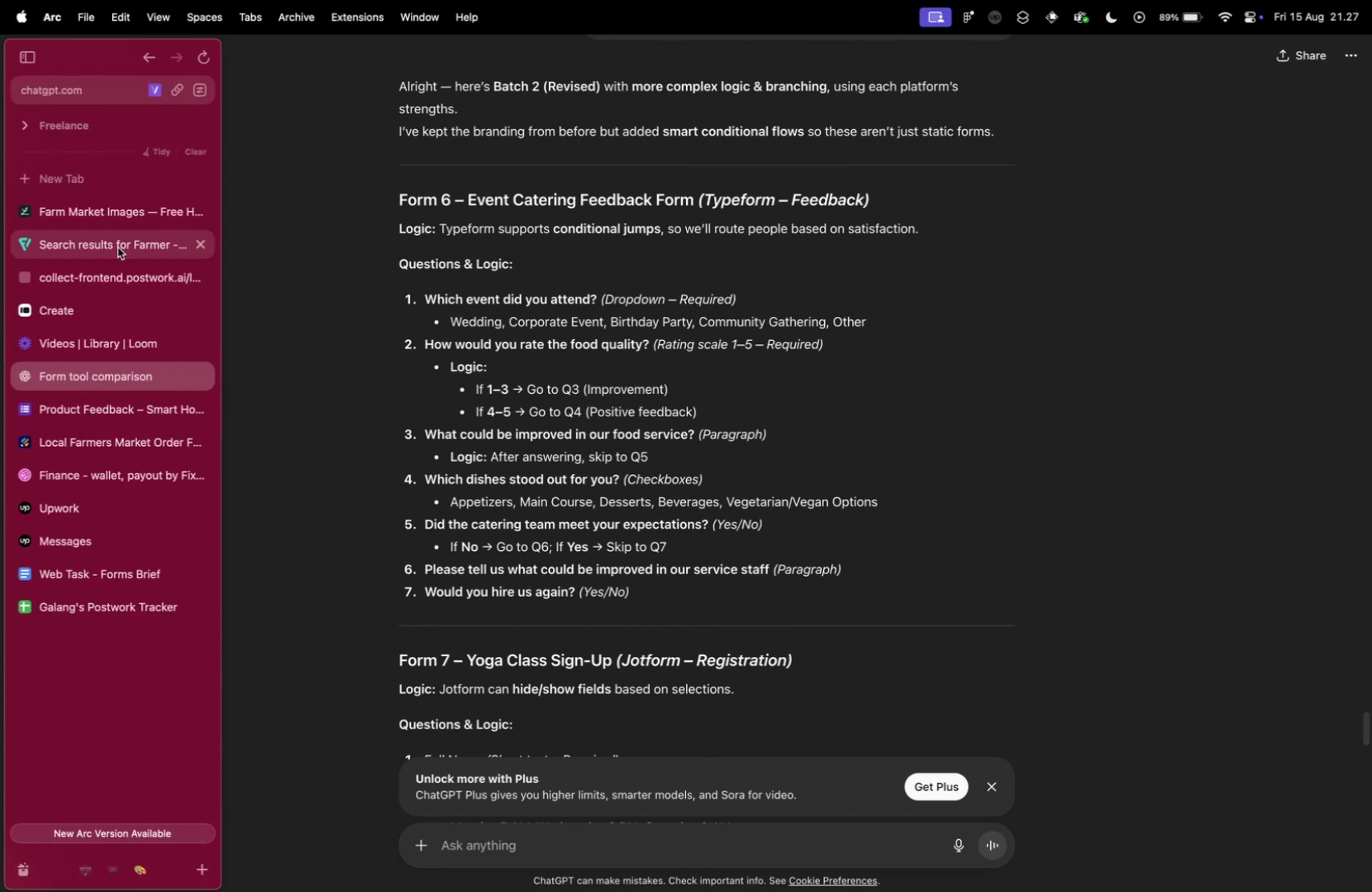 
left_click([116, 282])
 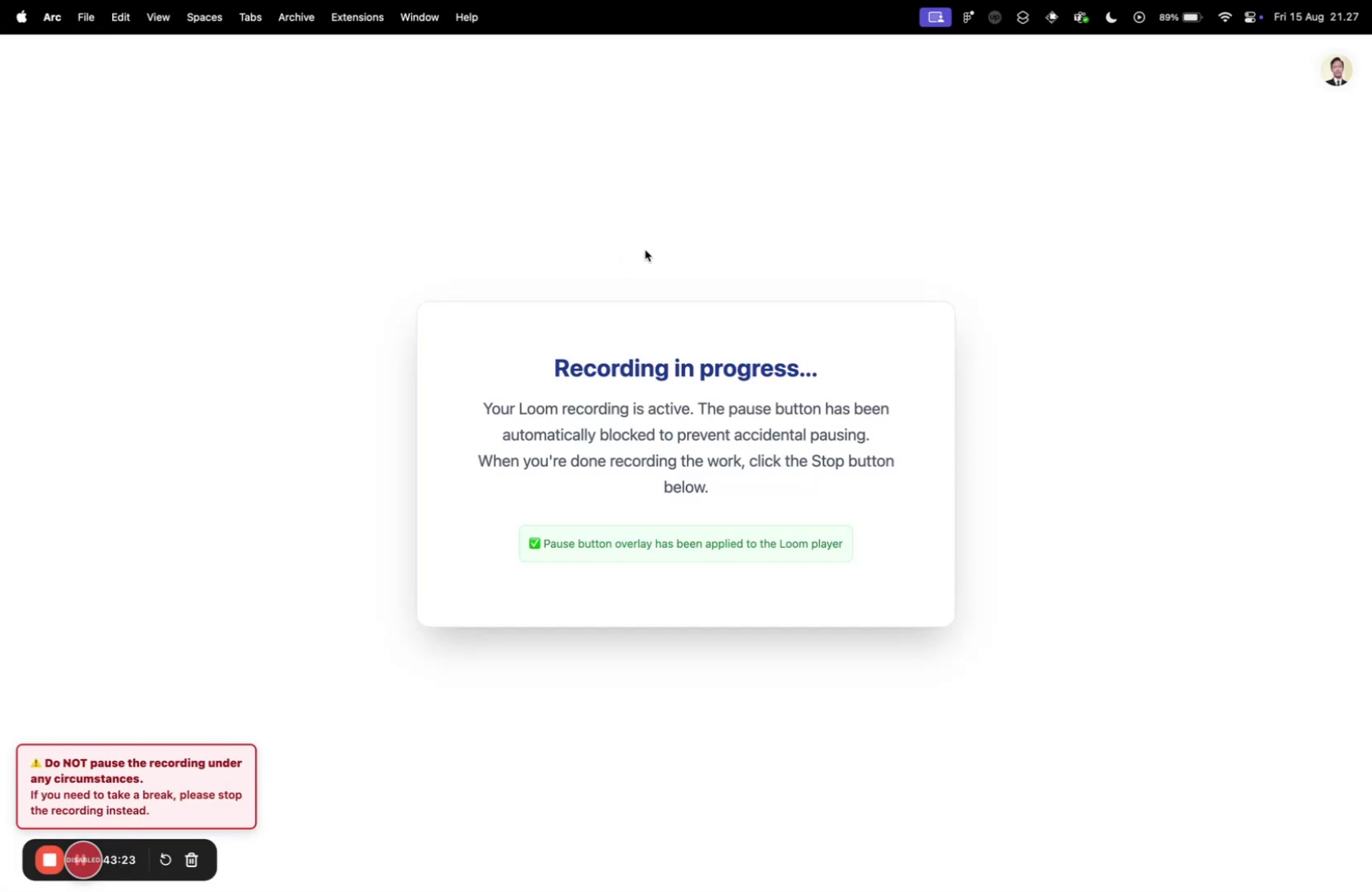 
key(Control+ControlLeft)
 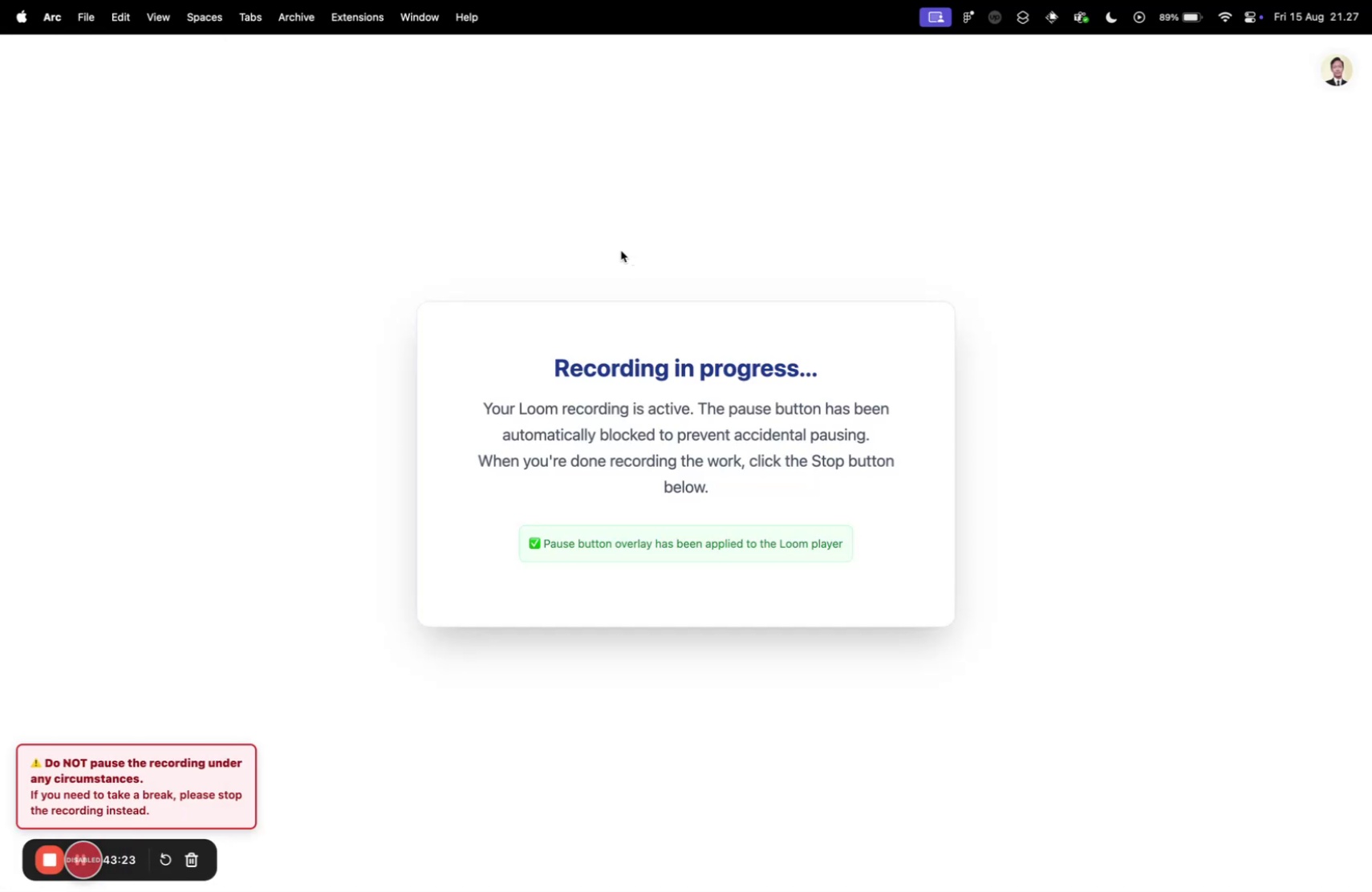 
key(Control+Tab)
 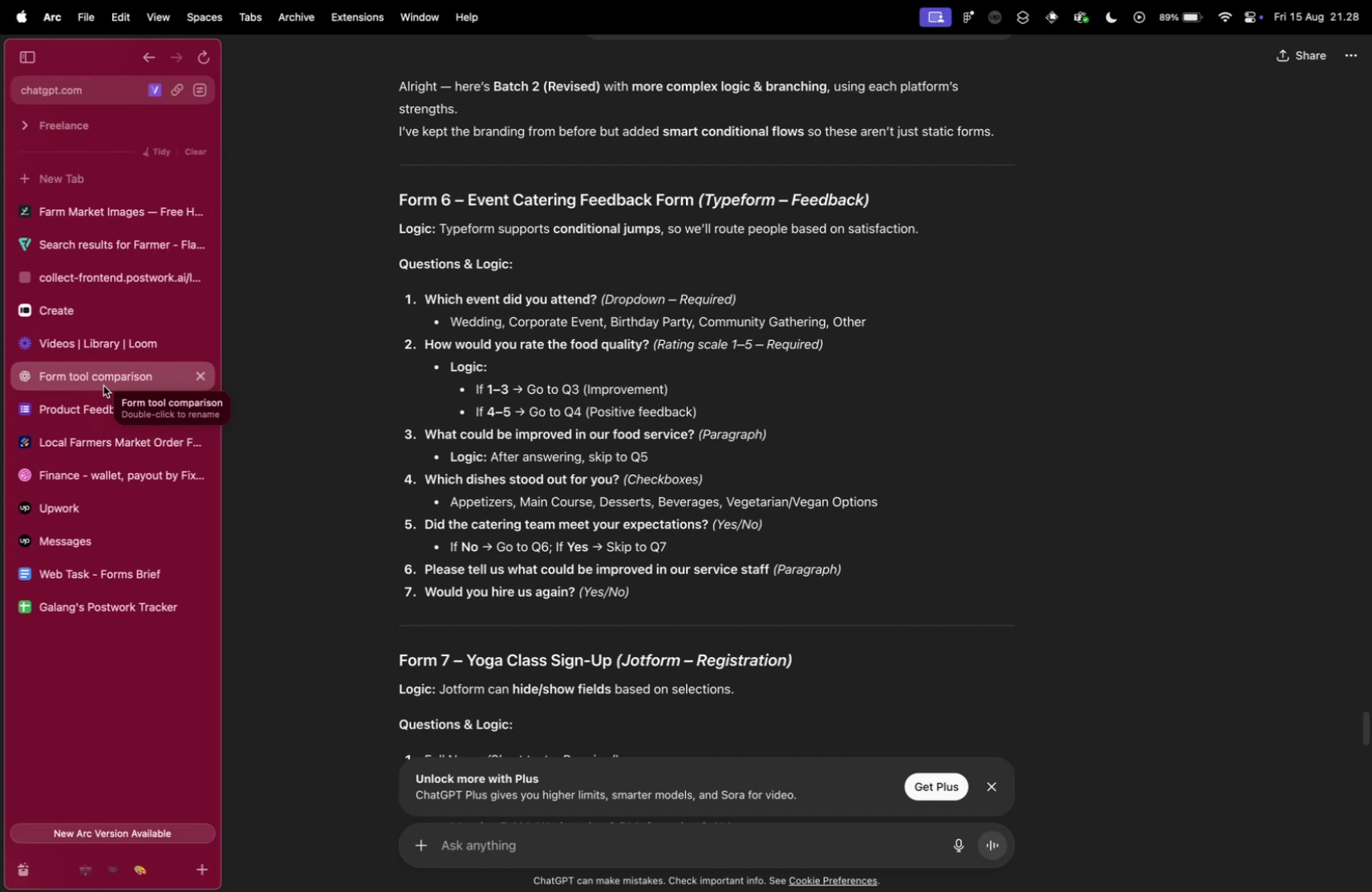 
wait(19.18)
 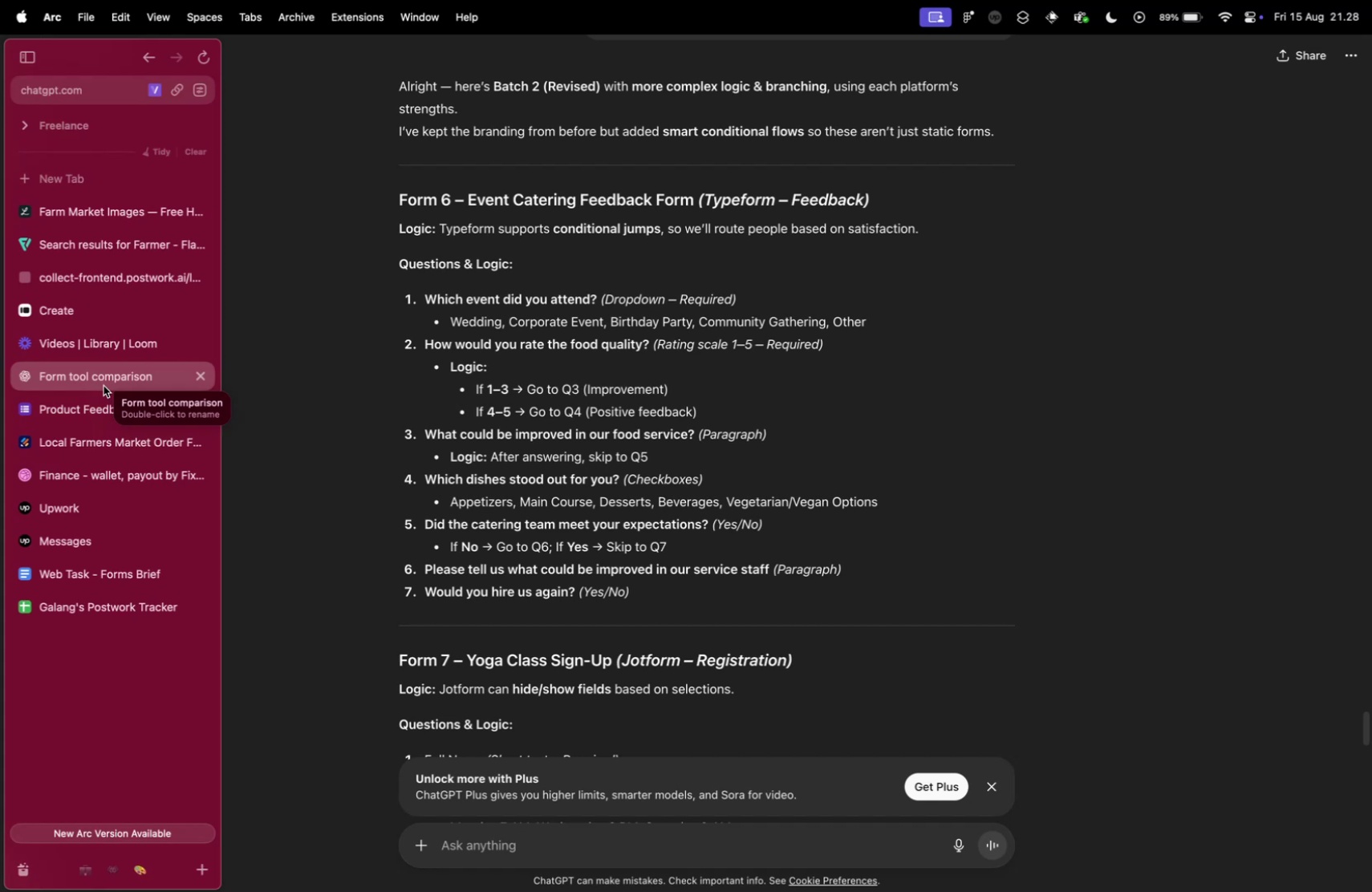 
left_click([576, 406])
 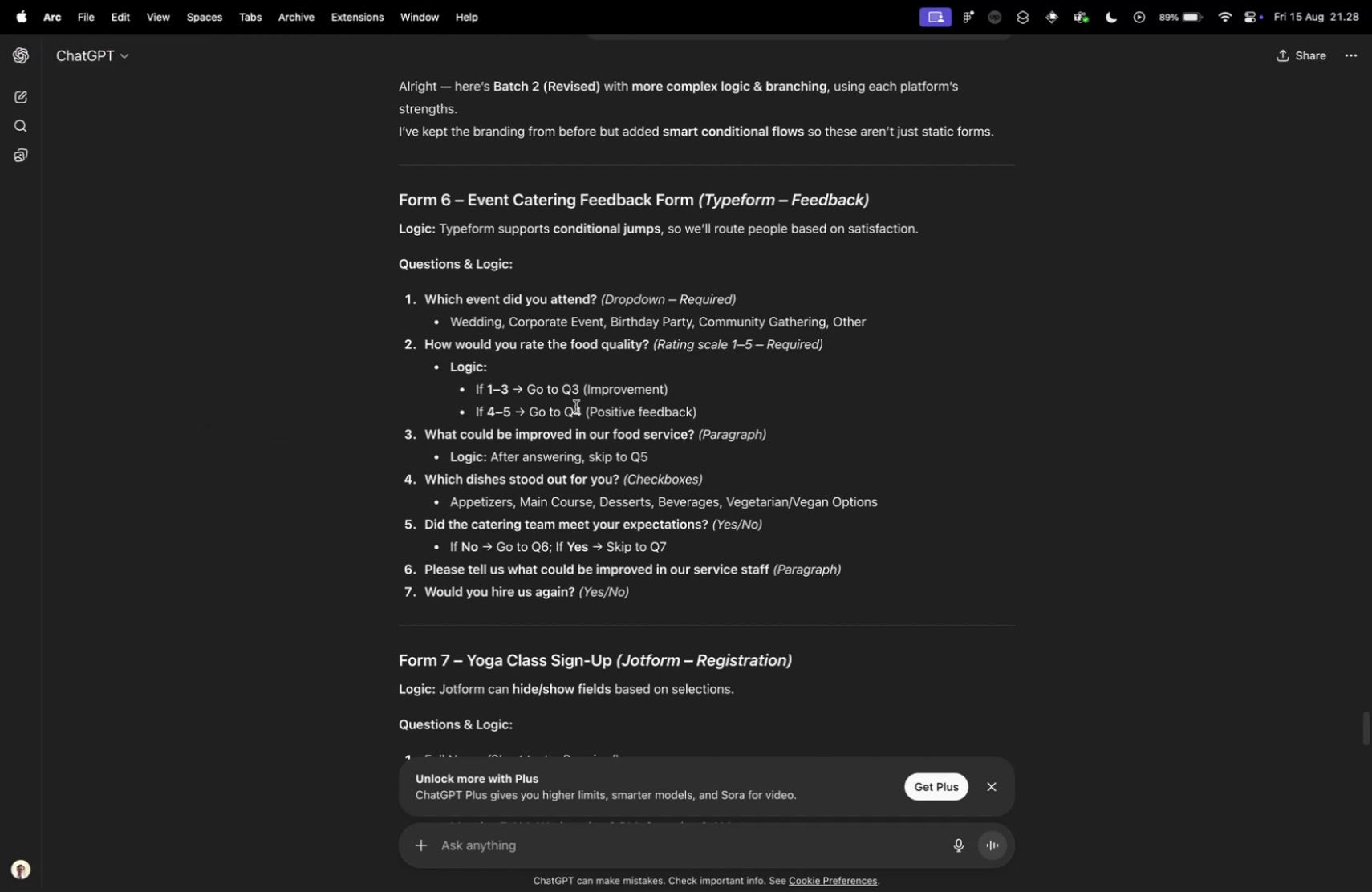 
wait(7.01)
 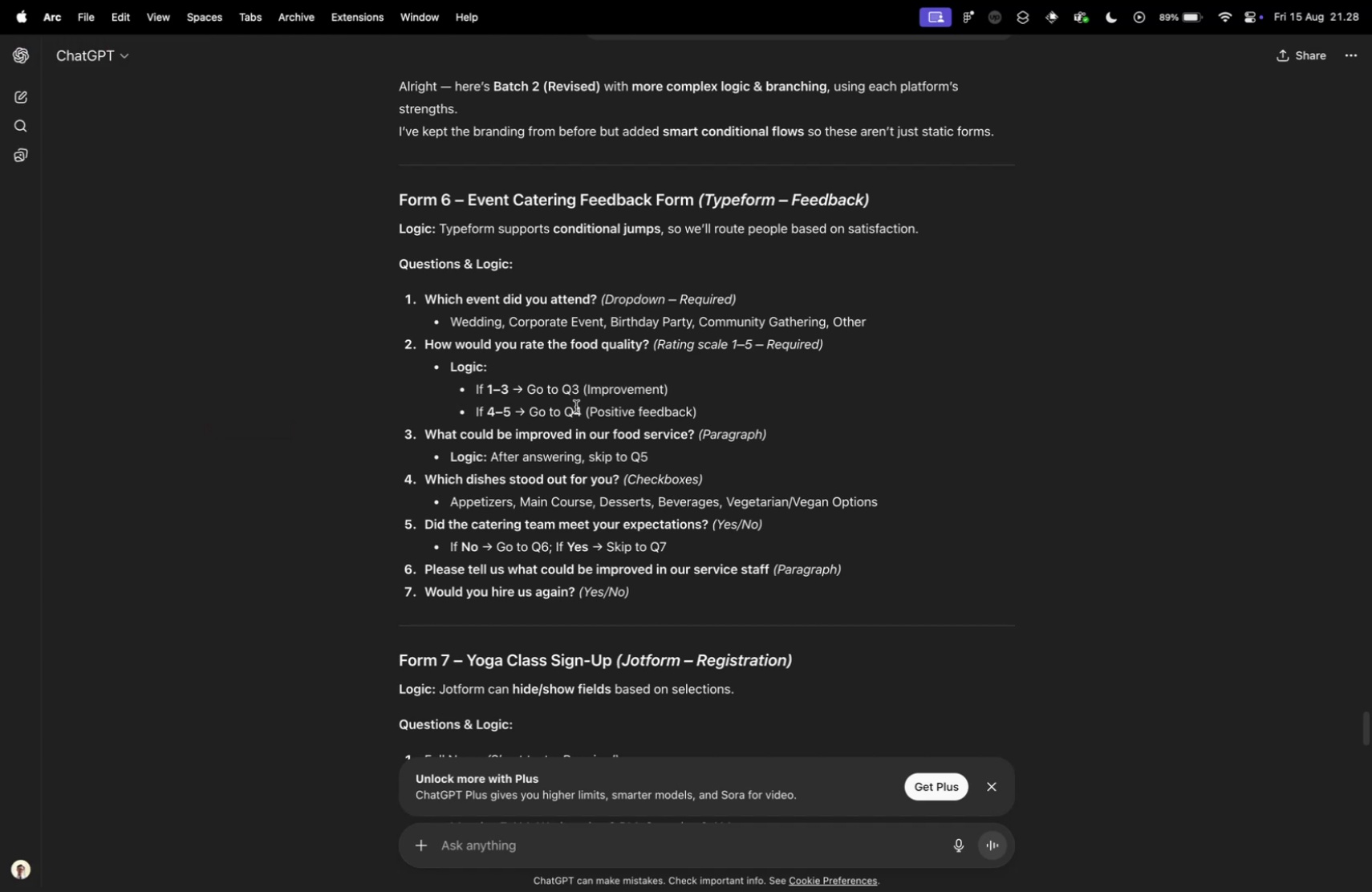 
scroll: coordinate [589, 357], scroll_direction: down, amount: 3.0
 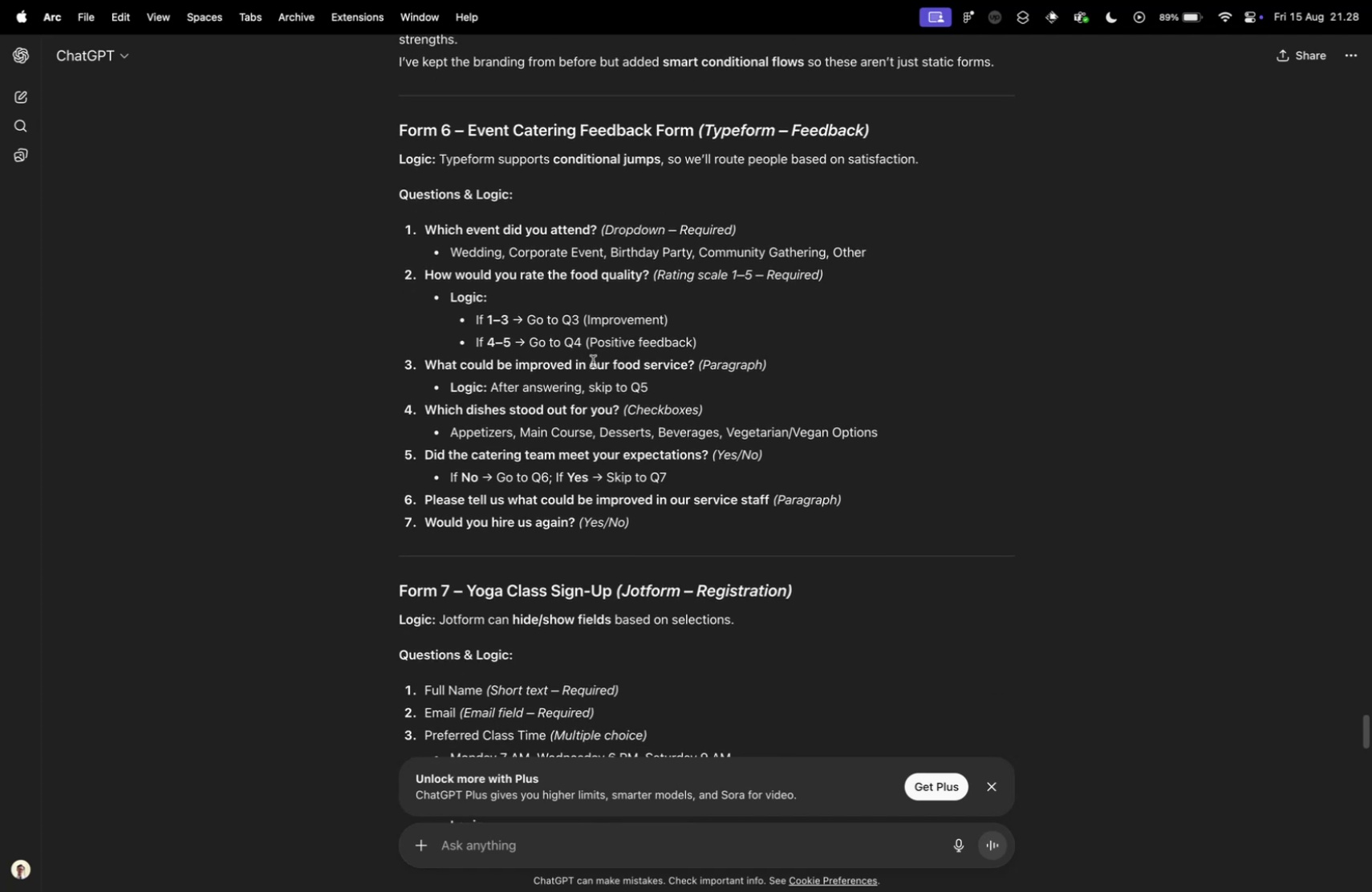 
wait(13.86)
 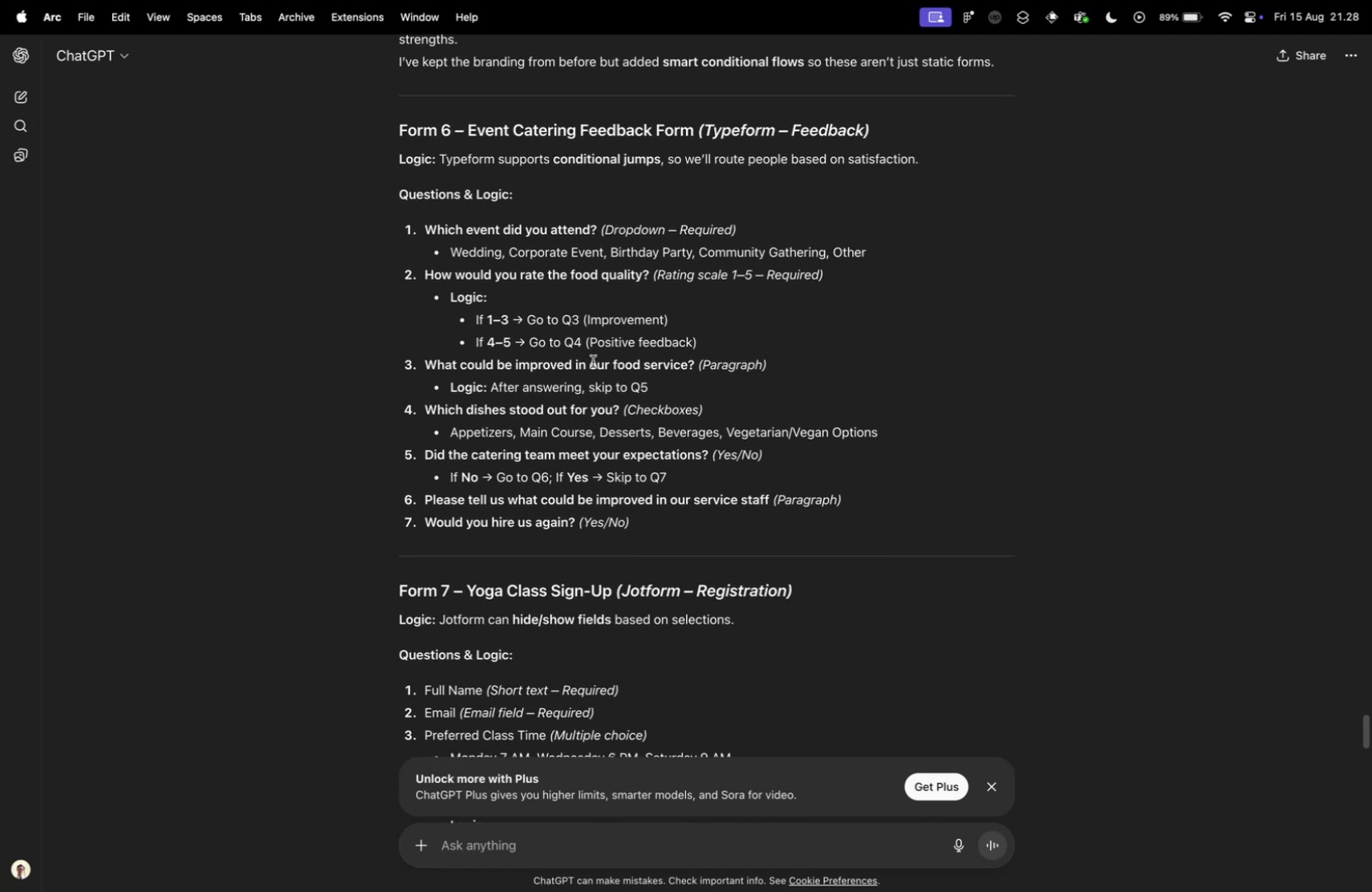 
scroll: coordinate [839, 339], scroll_direction: down, amount: 2.0
 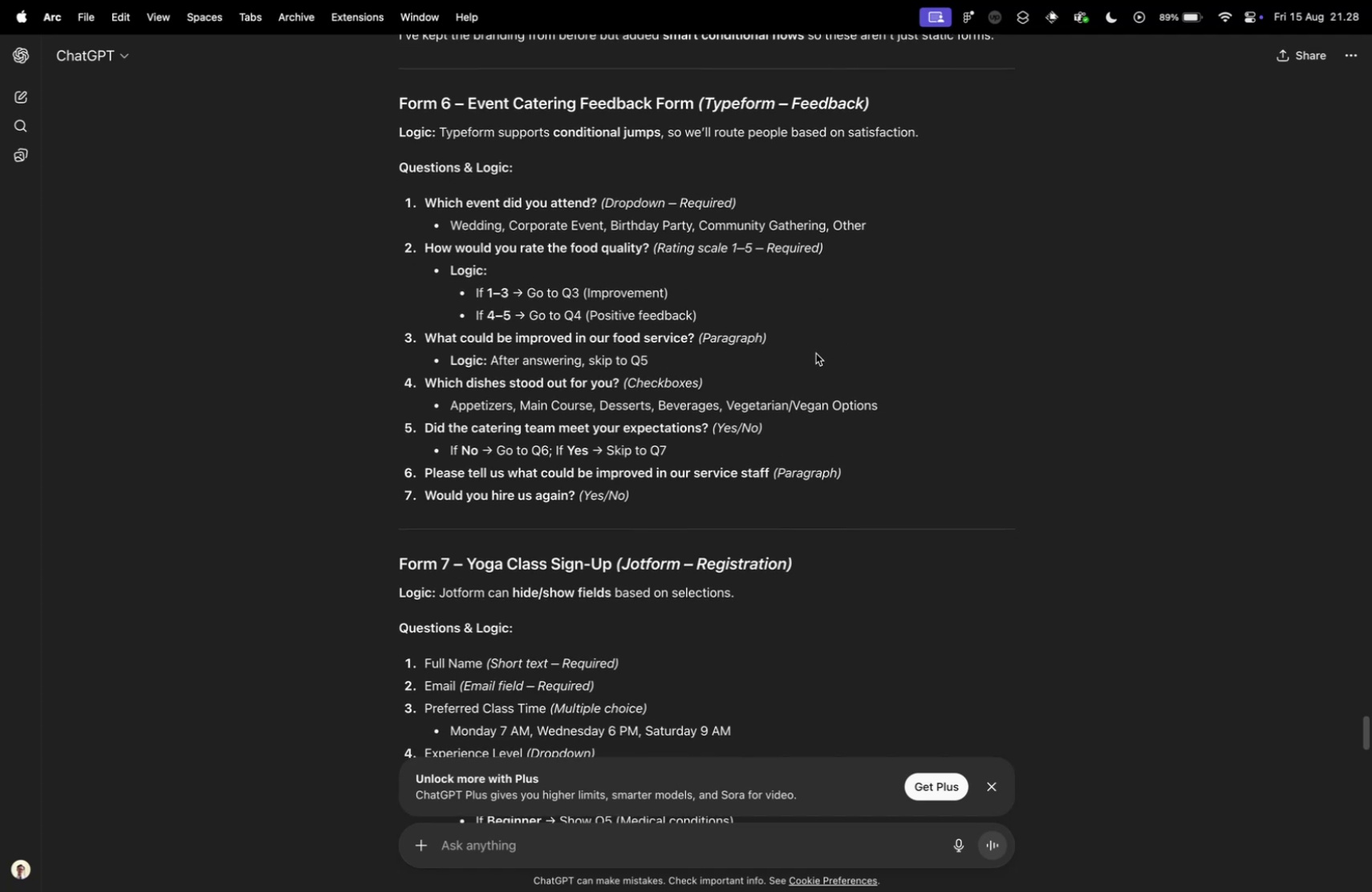 
scroll: coordinate [798, 364], scroll_direction: up, amount: 8.0
 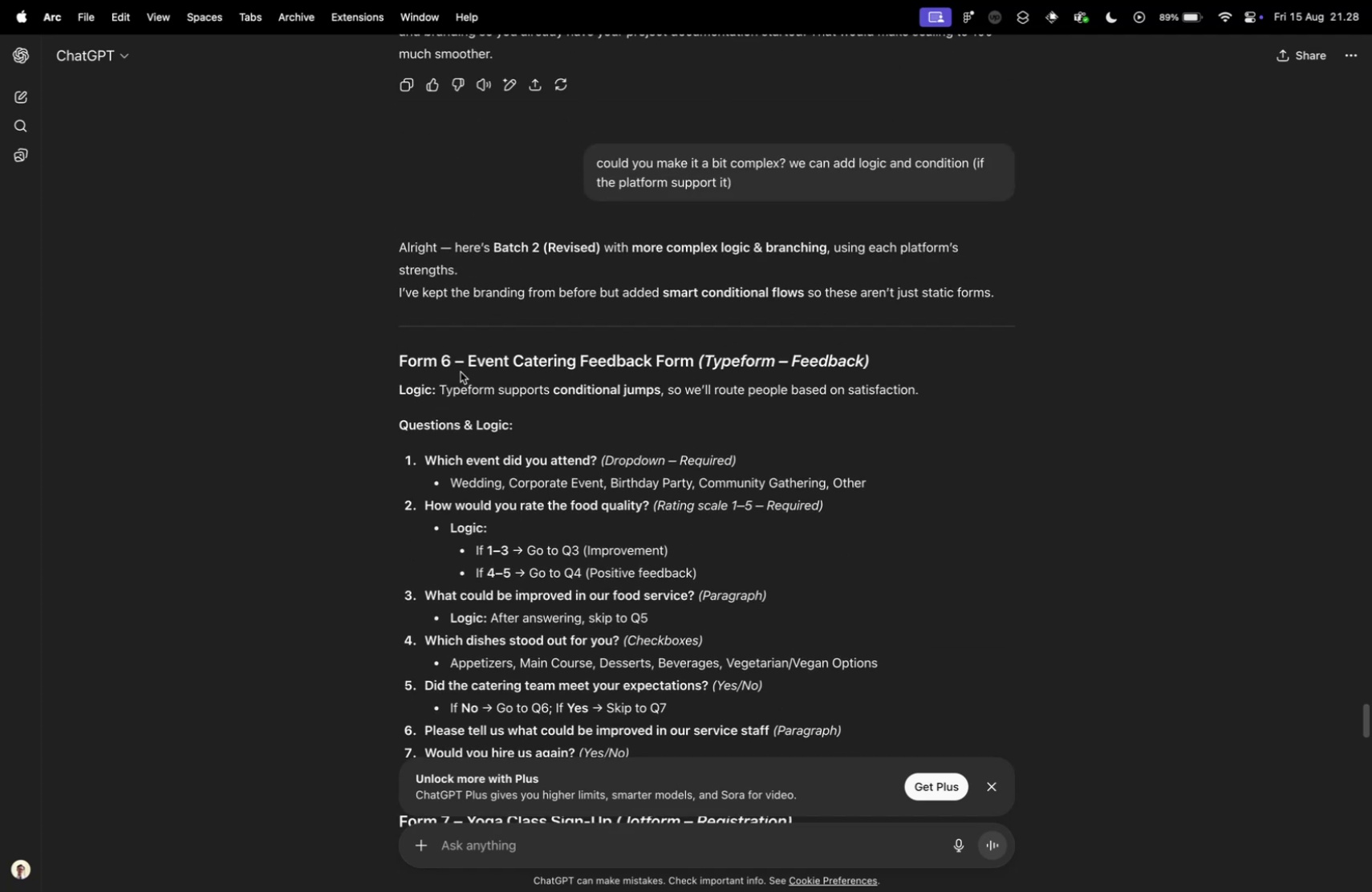 
left_click_drag(start_coordinate=[471, 359], to_coordinate=[691, 354])
 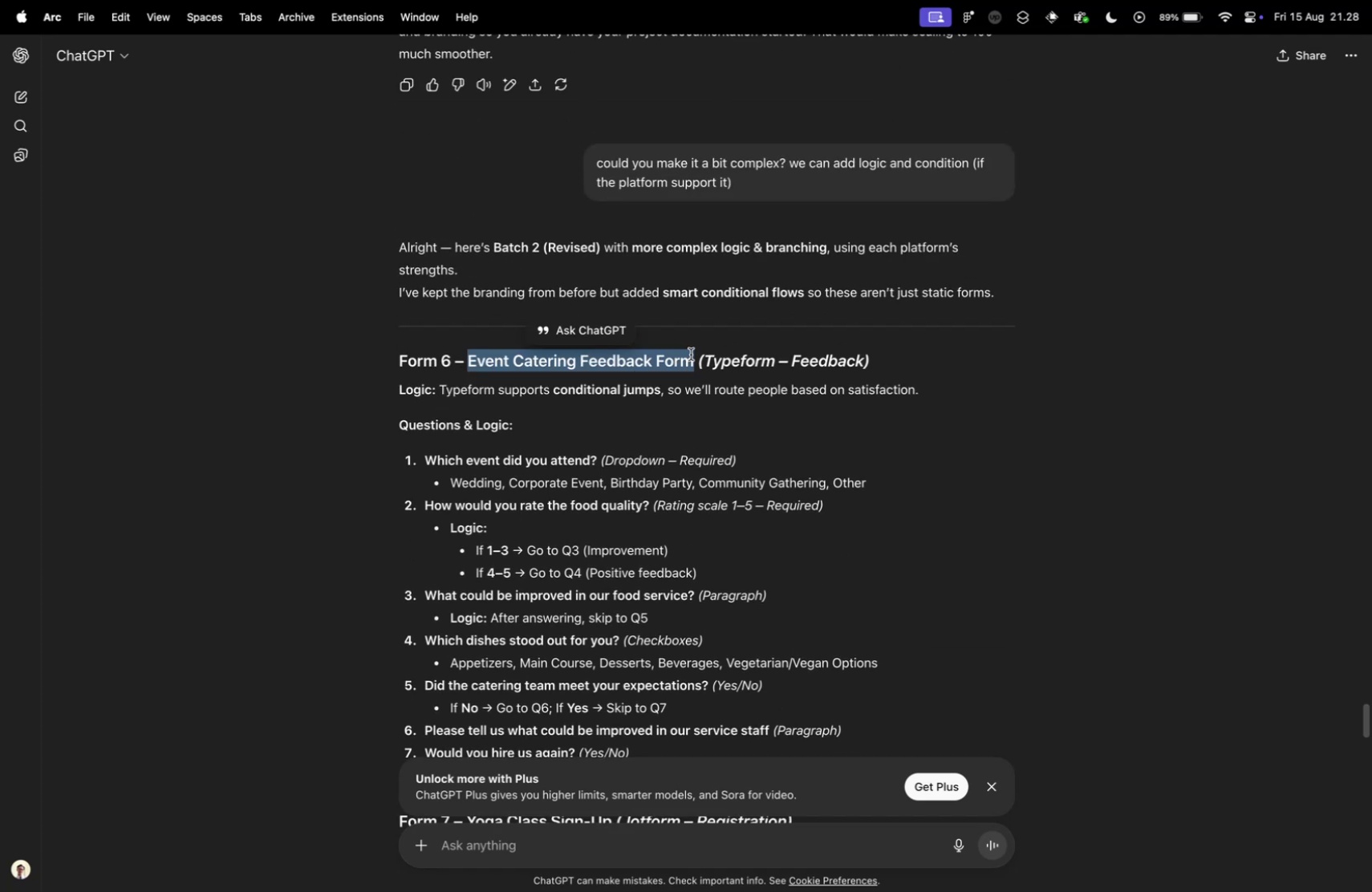 
key(Meta+C)
 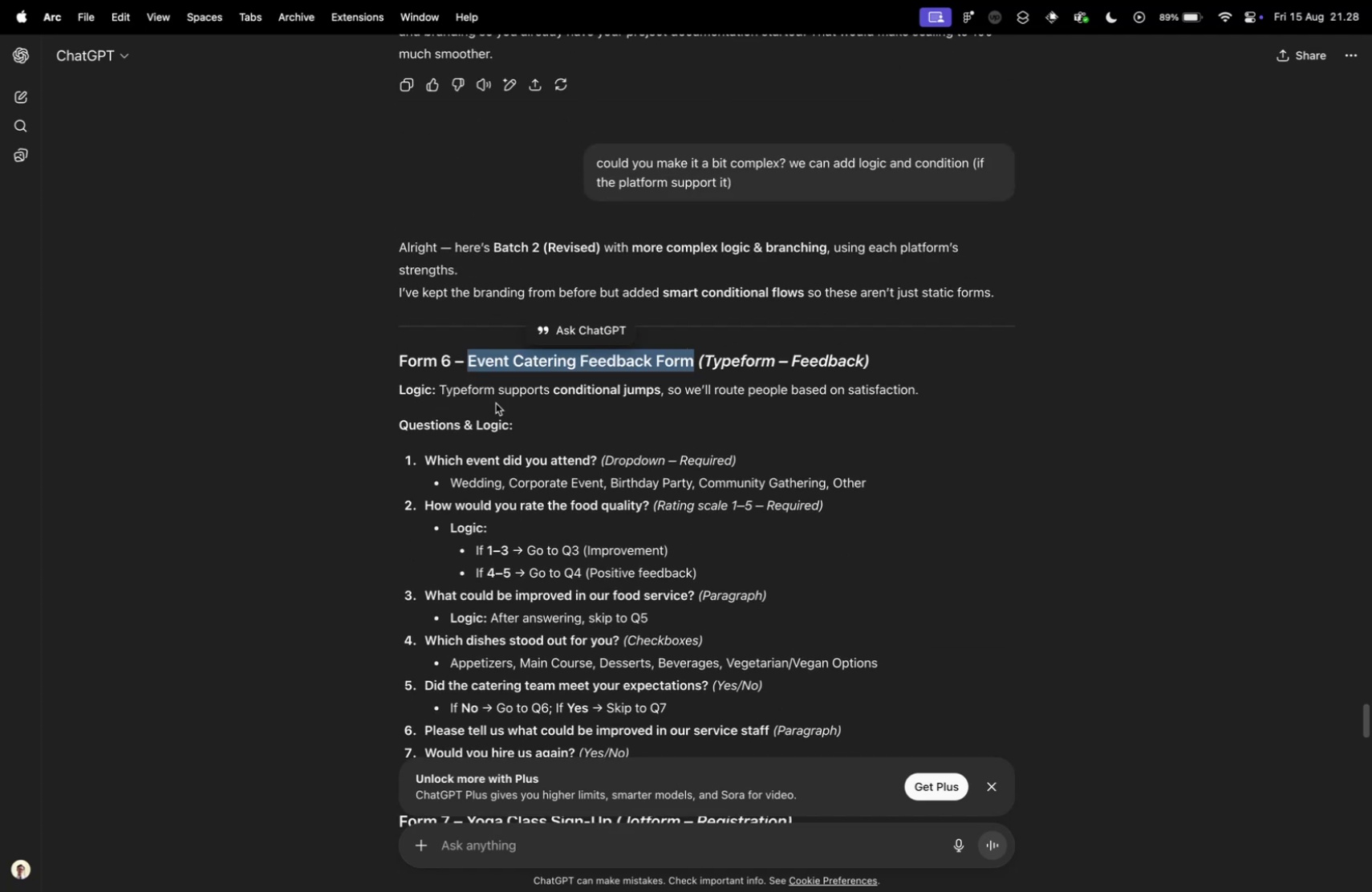 
scroll: coordinate [503, 401], scroll_direction: down, amount: 6.0
 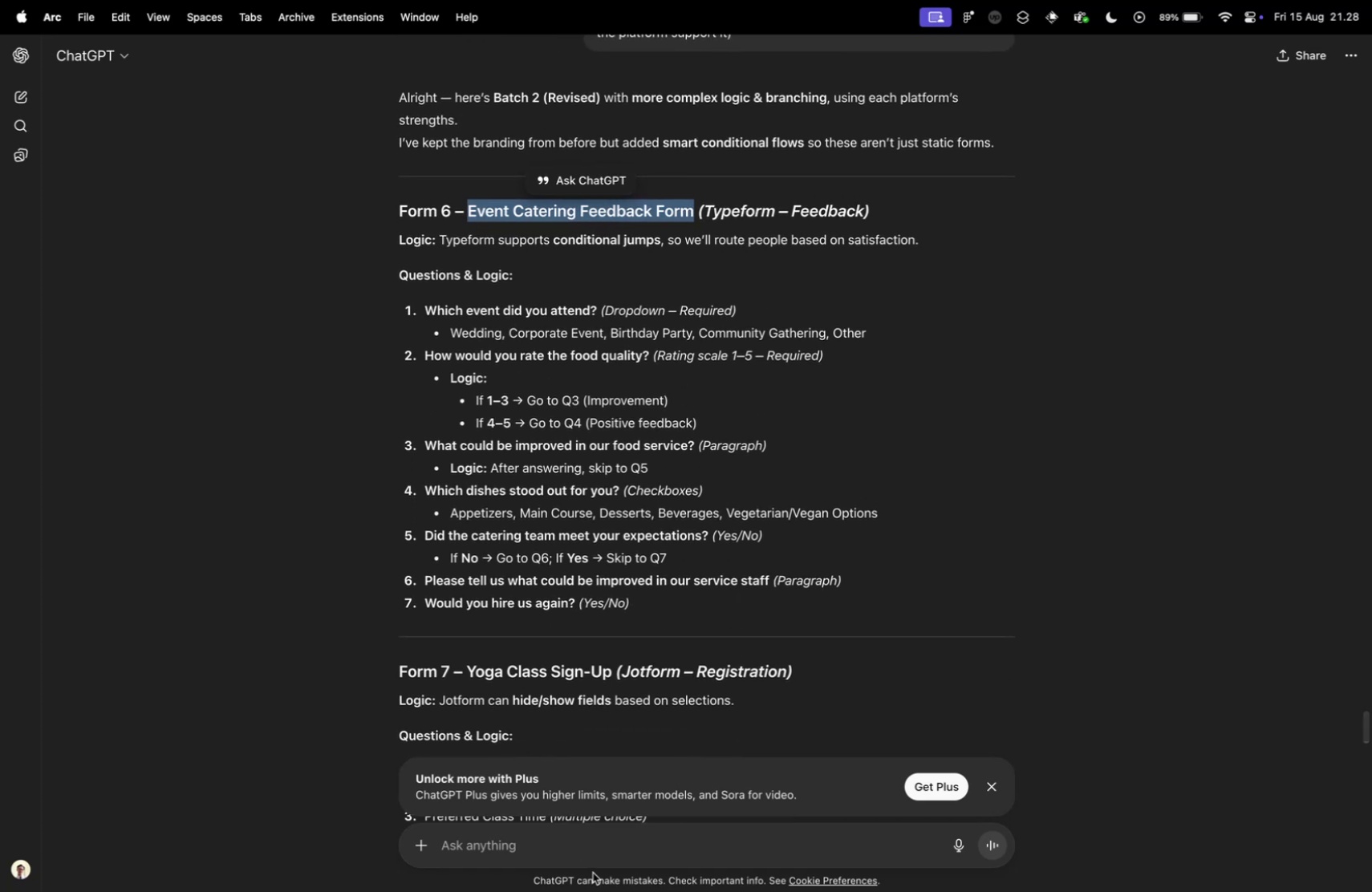 
left_click([555, 833])
 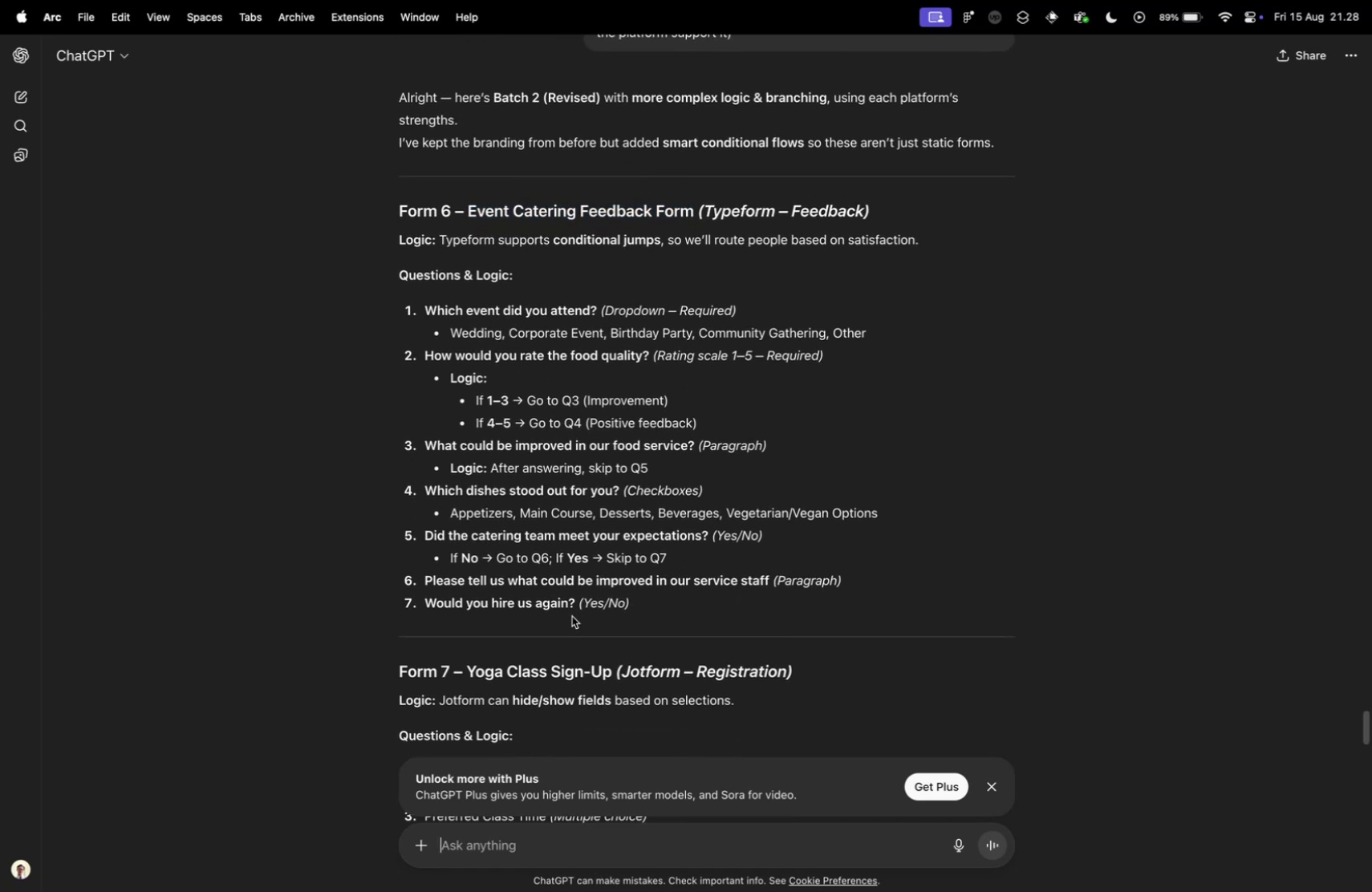 
type(please also generate content like header ti)
key(Backspace)
key(Backspace)
type(title, description, and thank you page if possihl)
key(Backspace)
key(Backspace)
type(ble)
 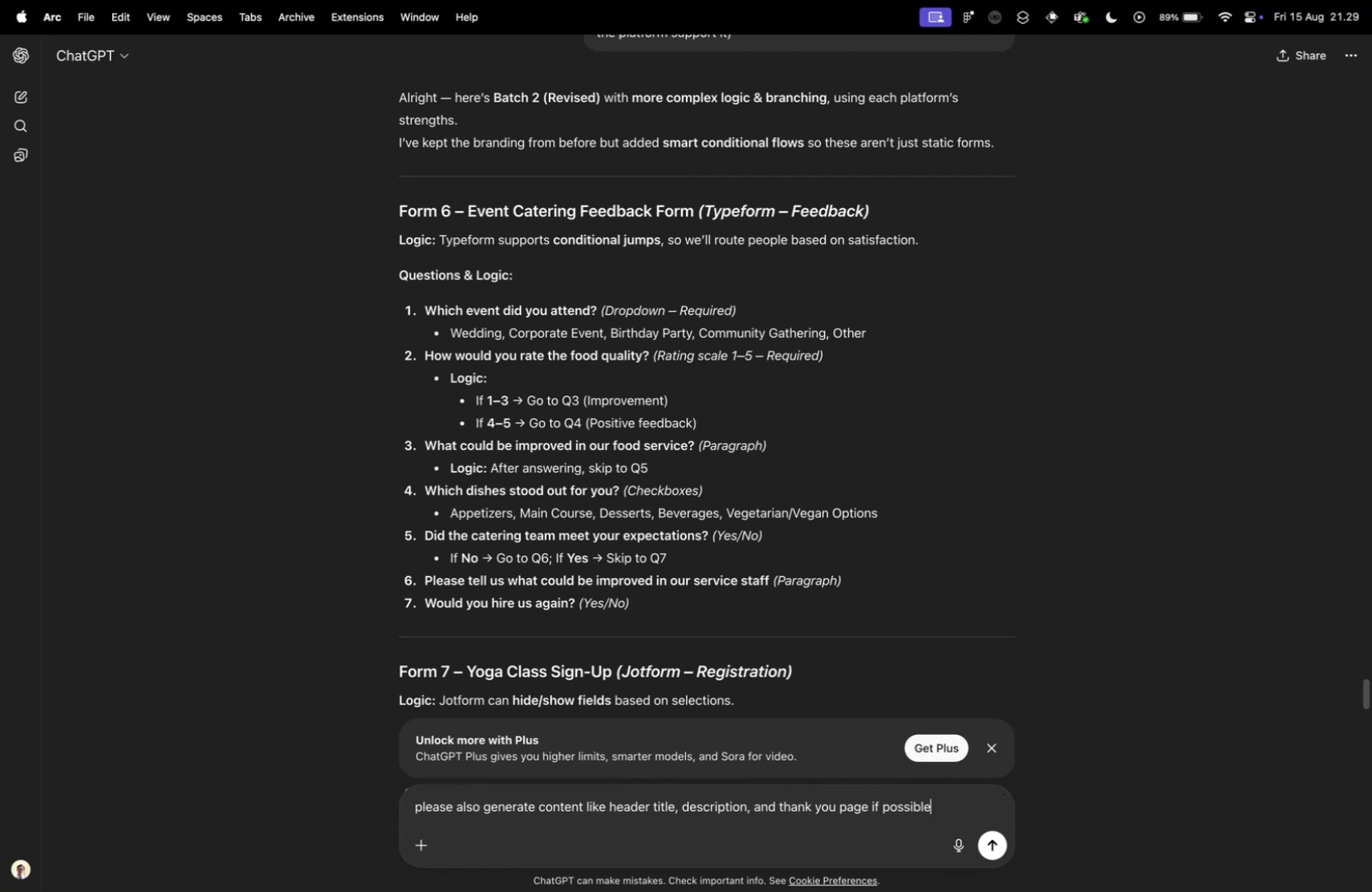 
key(Enter)
 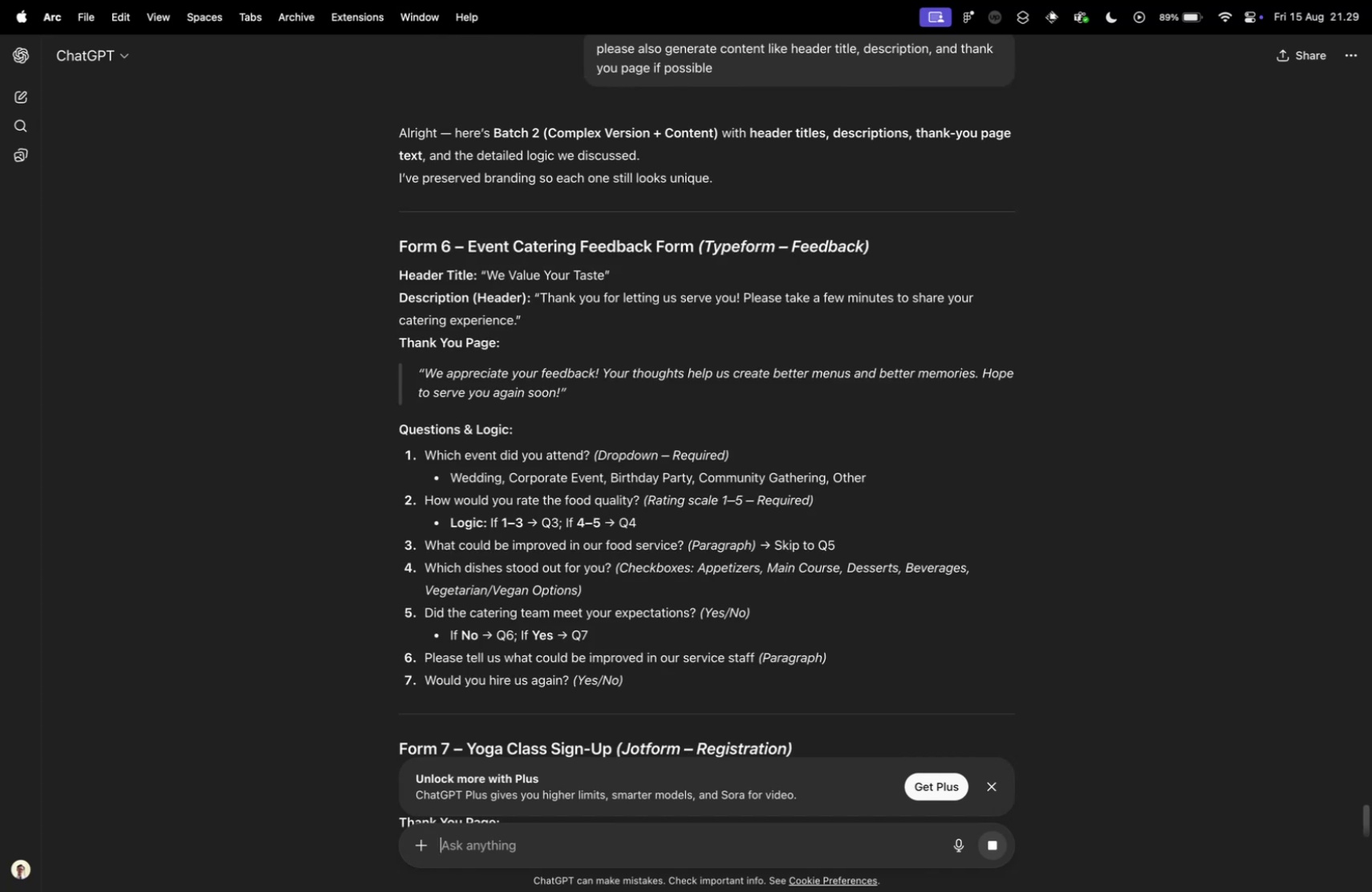 
wait(14.59)
 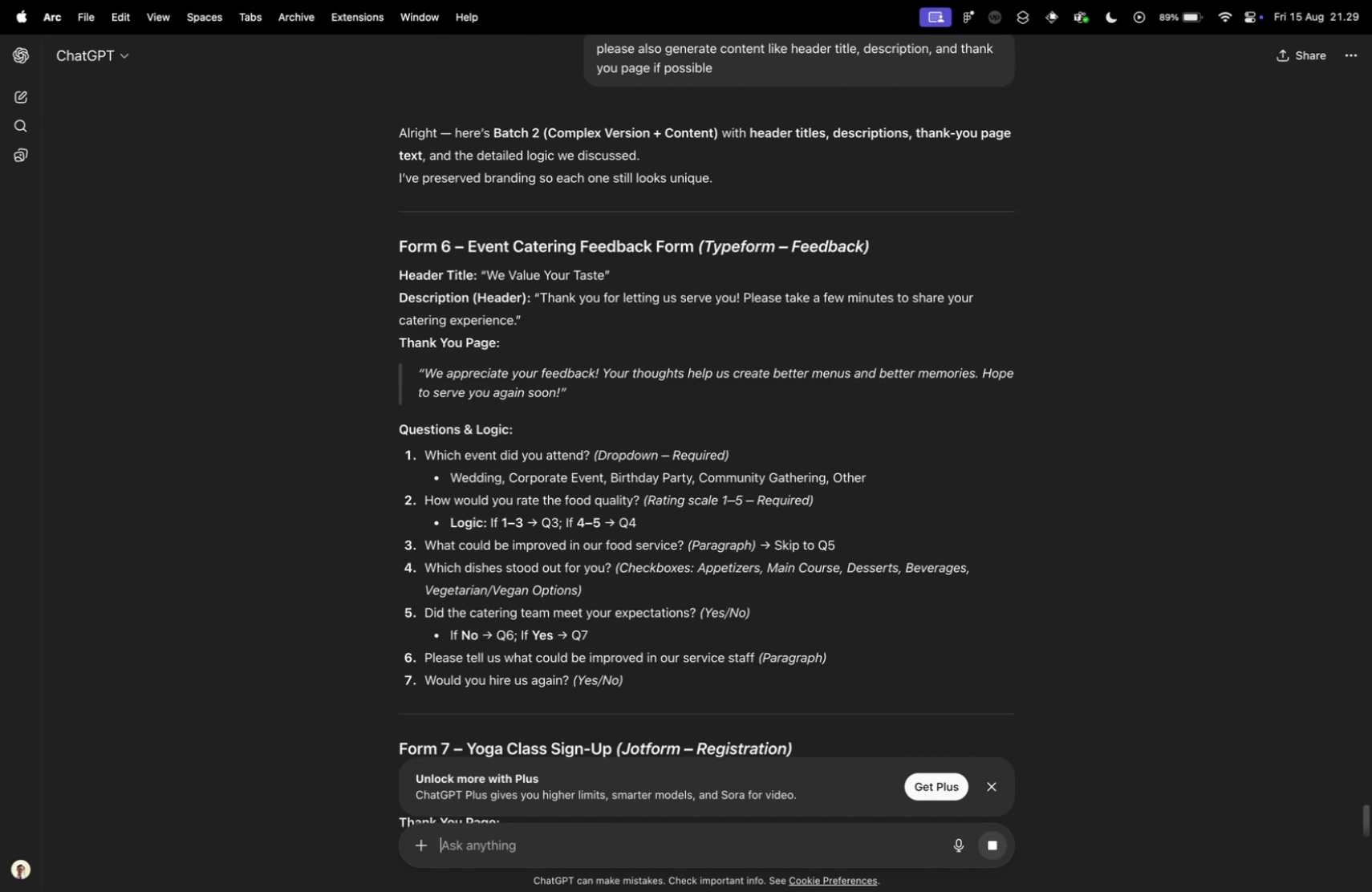 
left_click_drag(start_coordinate=[486, 272], to_coordinate=[603, 280])
 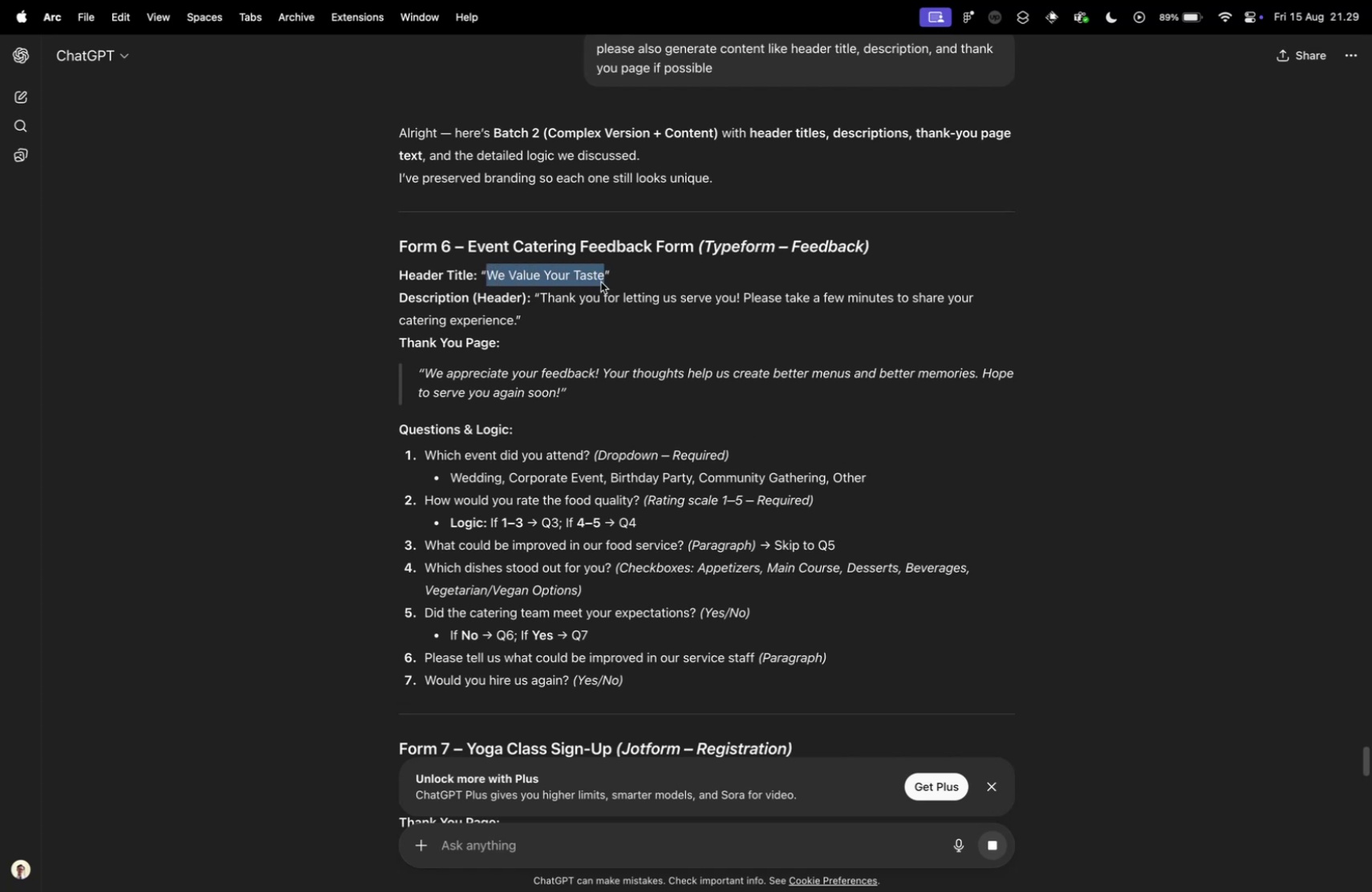 
right_click([582, 275])
 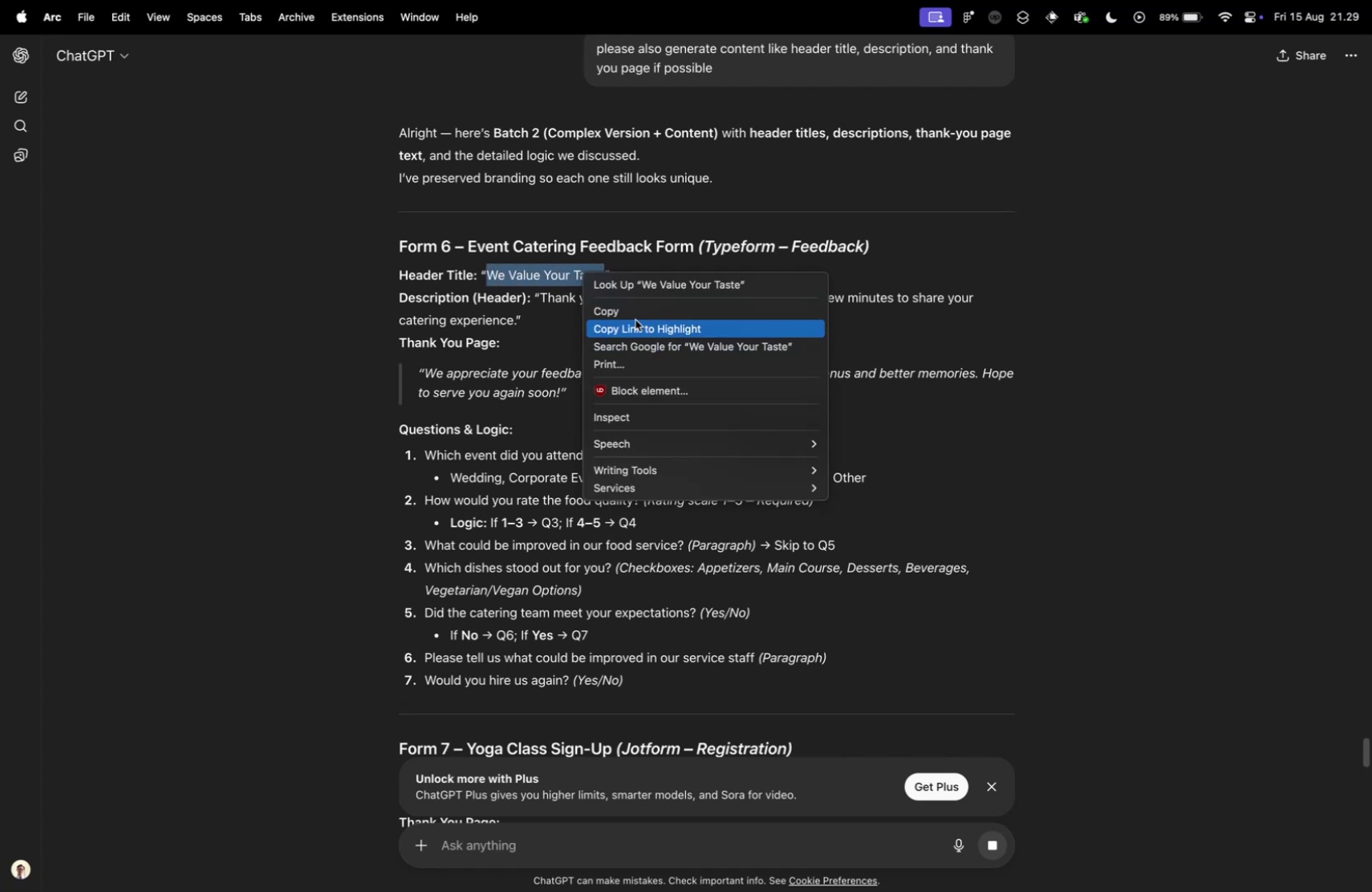 
left_click([623, 310])
 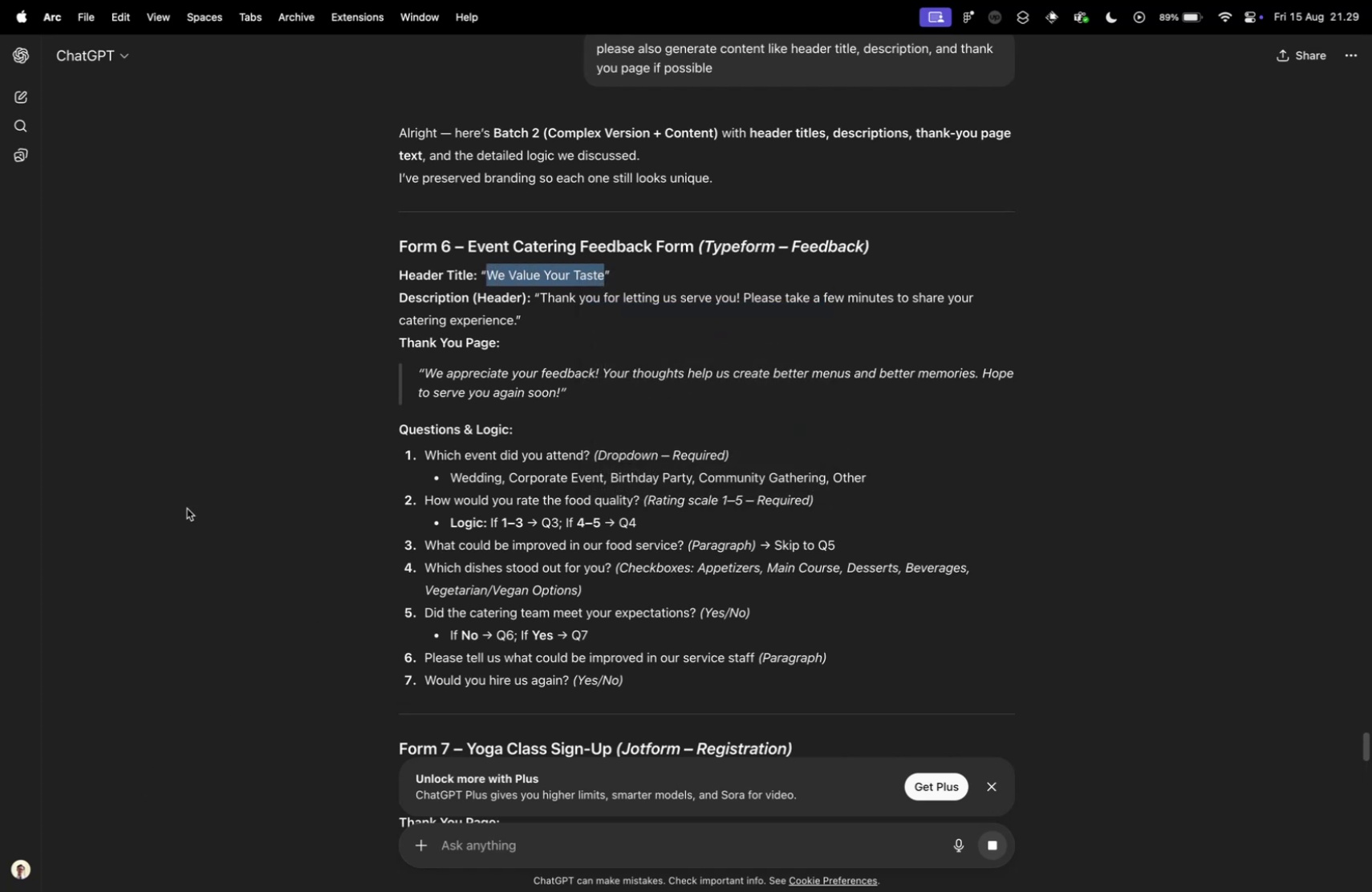 
key(Control+Tab)
 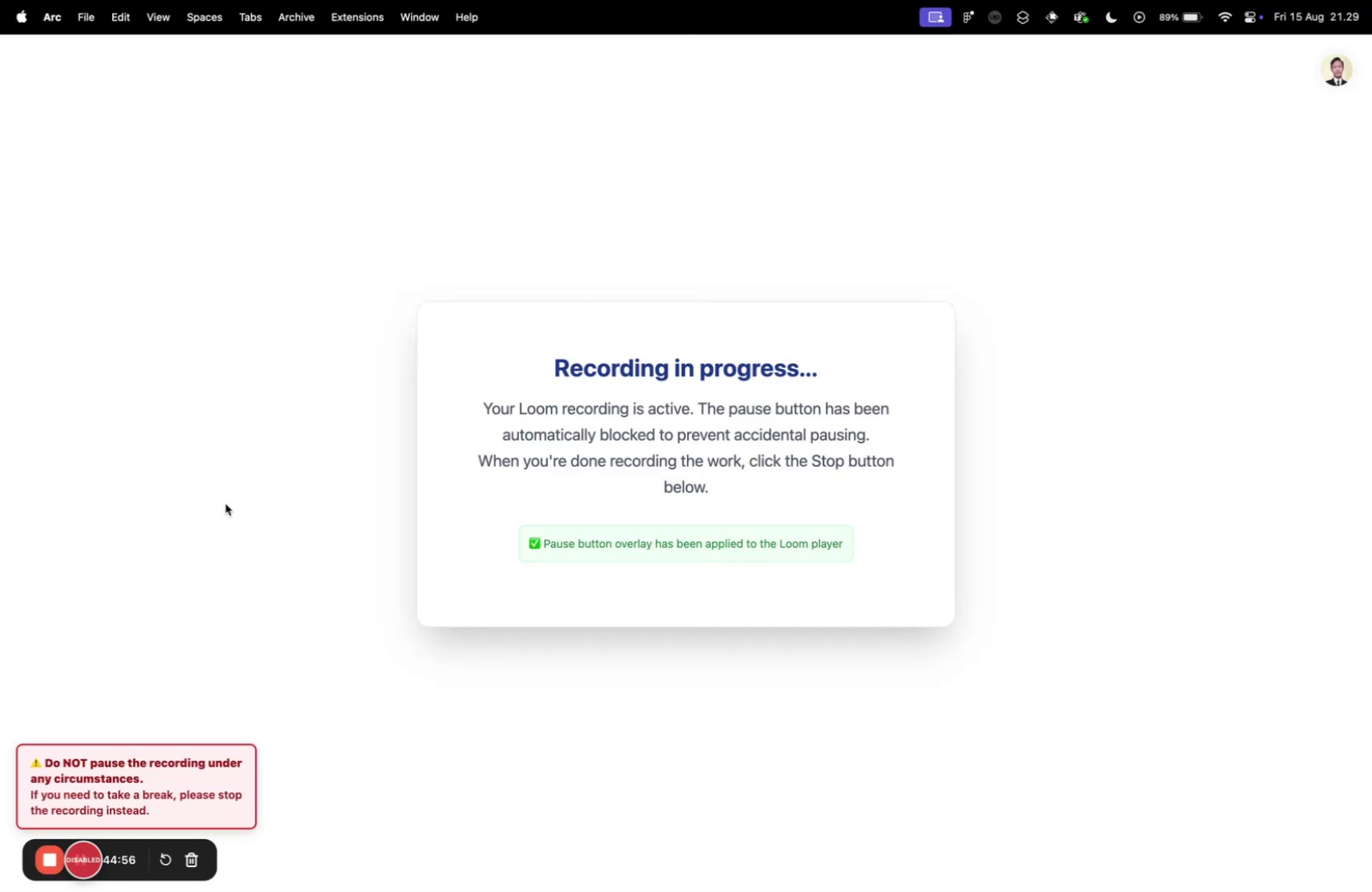 
key(Control+ControlLeft)
 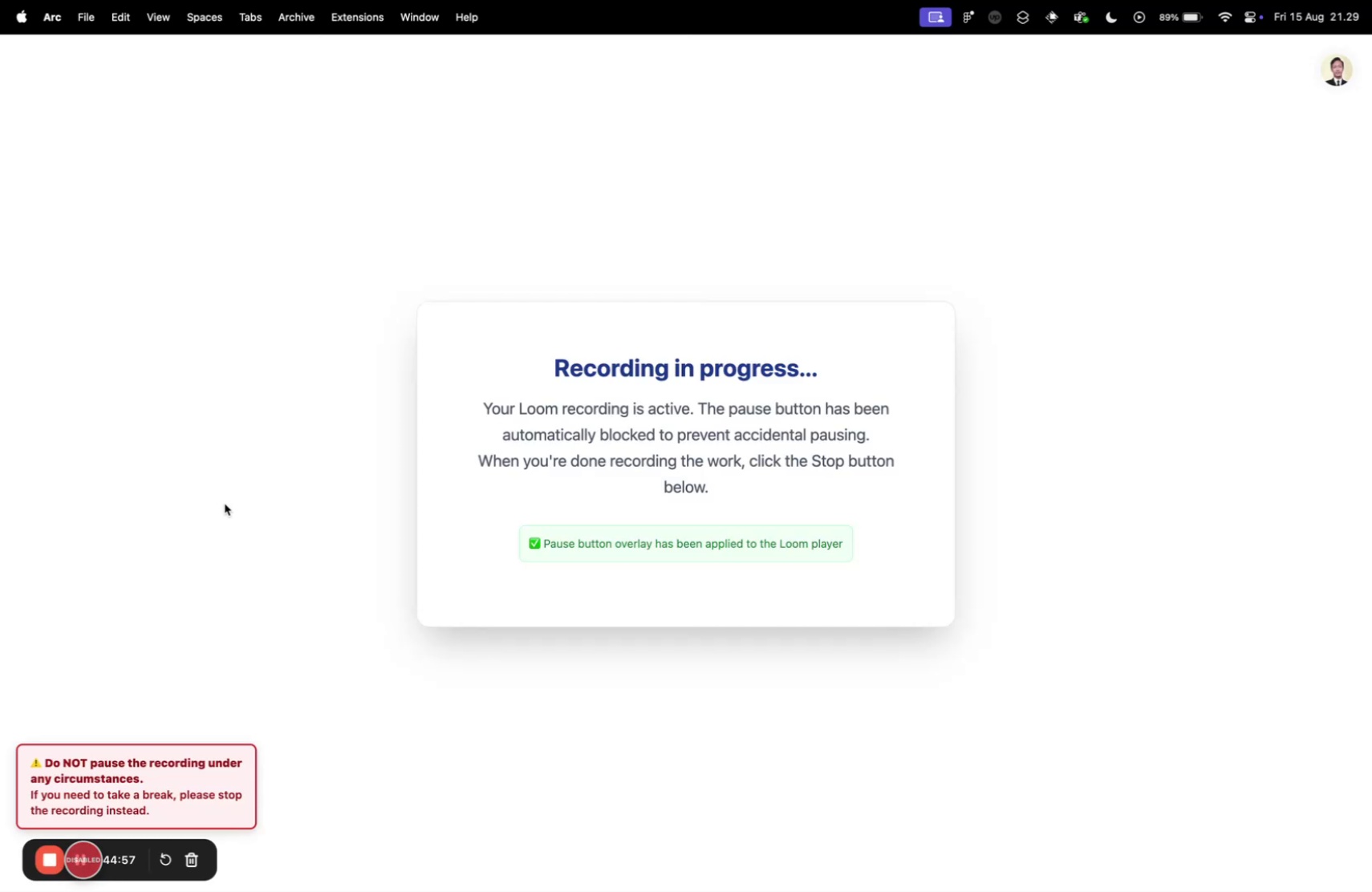 
key(Control+Tab)
 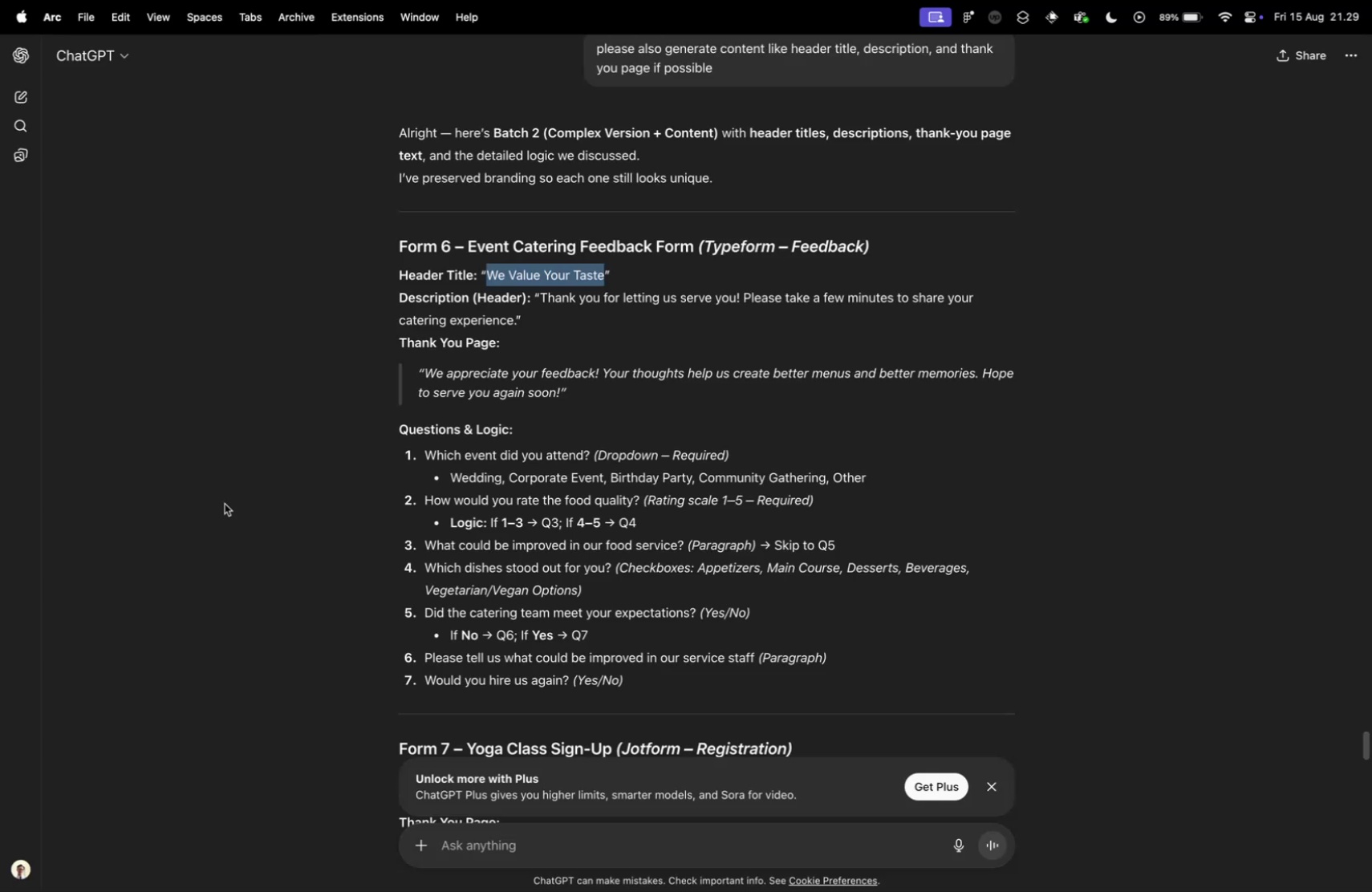 
key(Control+Tab)
 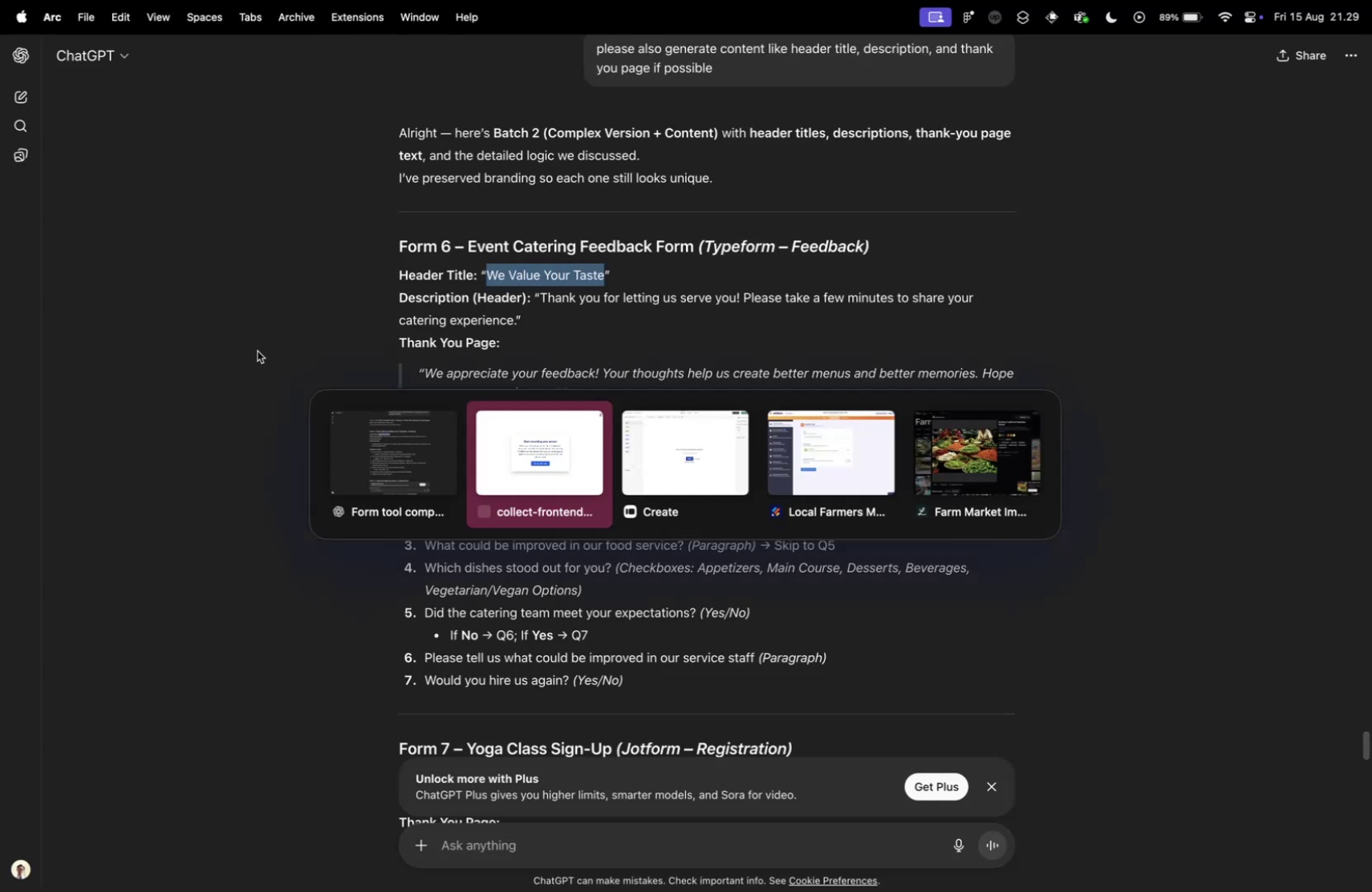 
key(Control+Tab)
 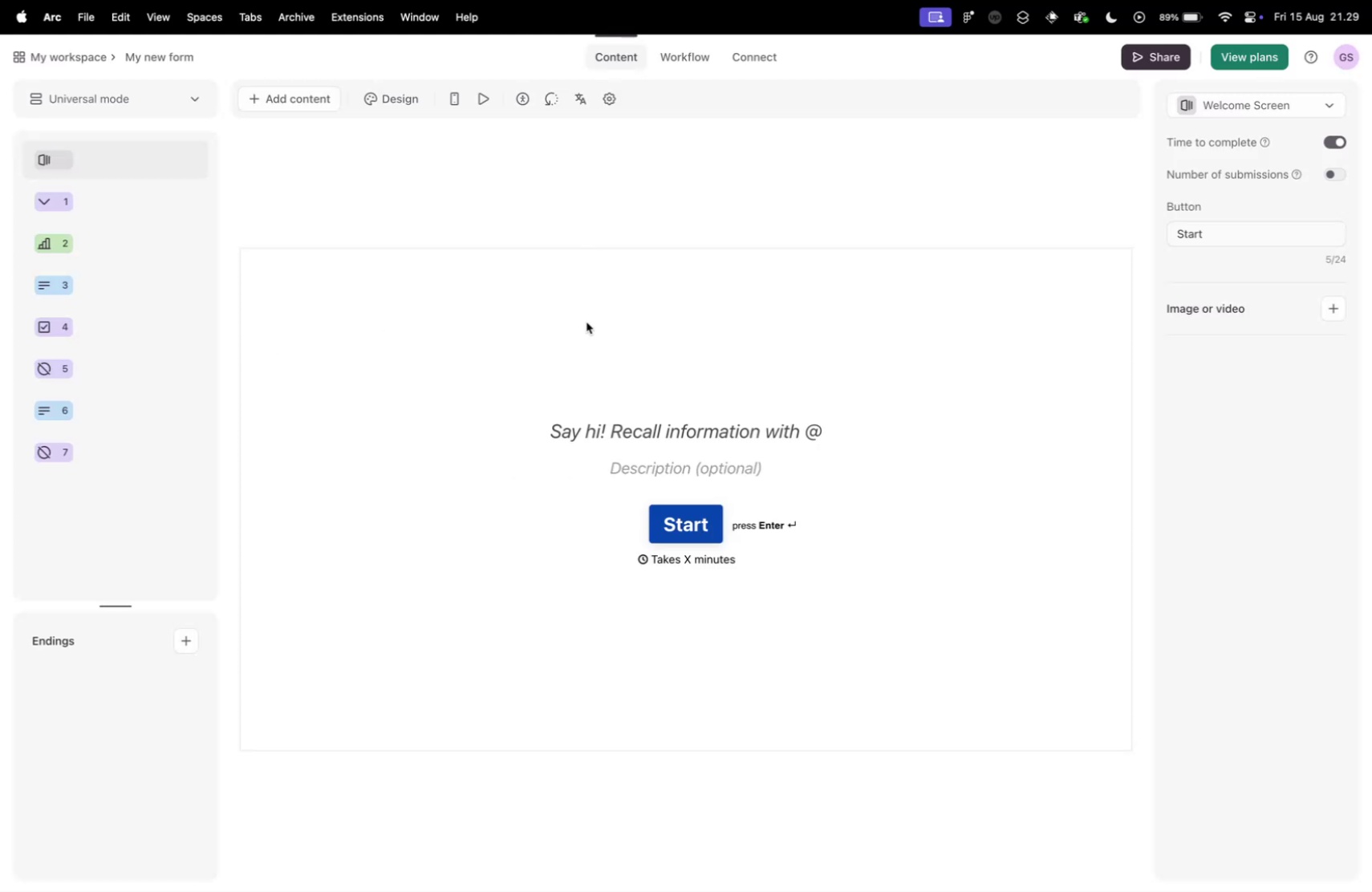 
left_click([651, 430])
 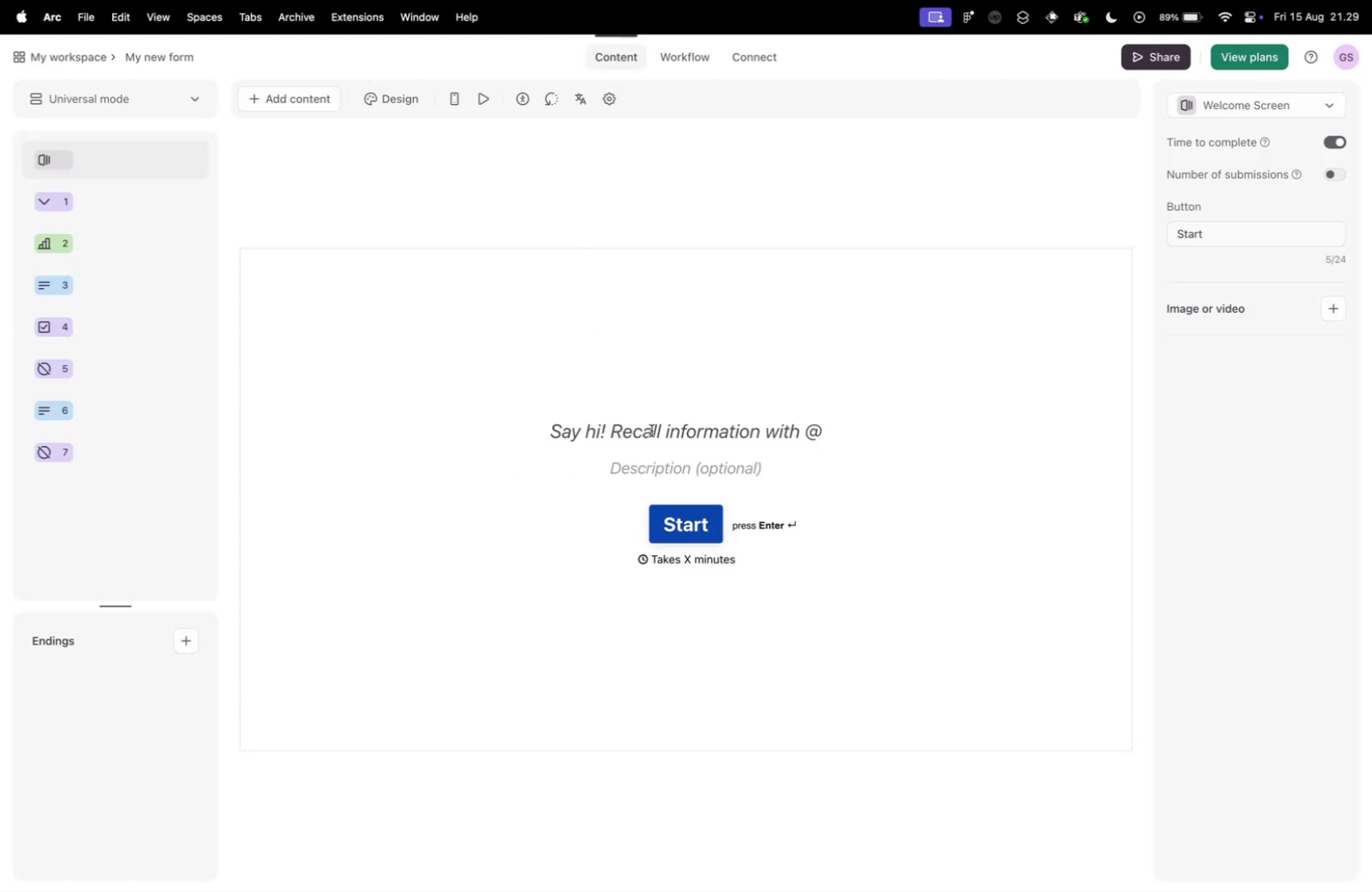 
key(Meta+V)
 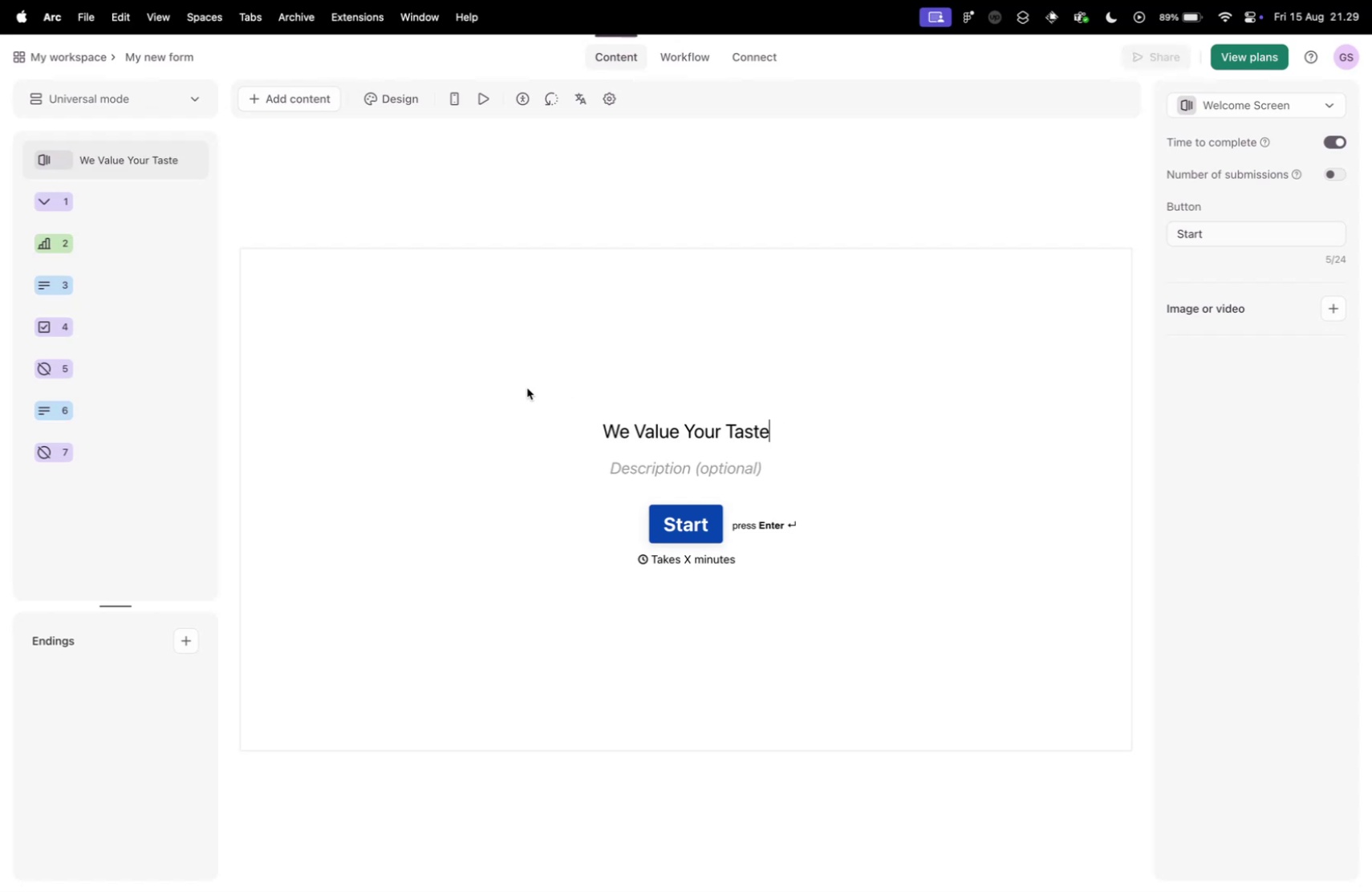 
key(Control+ControlLeft)
 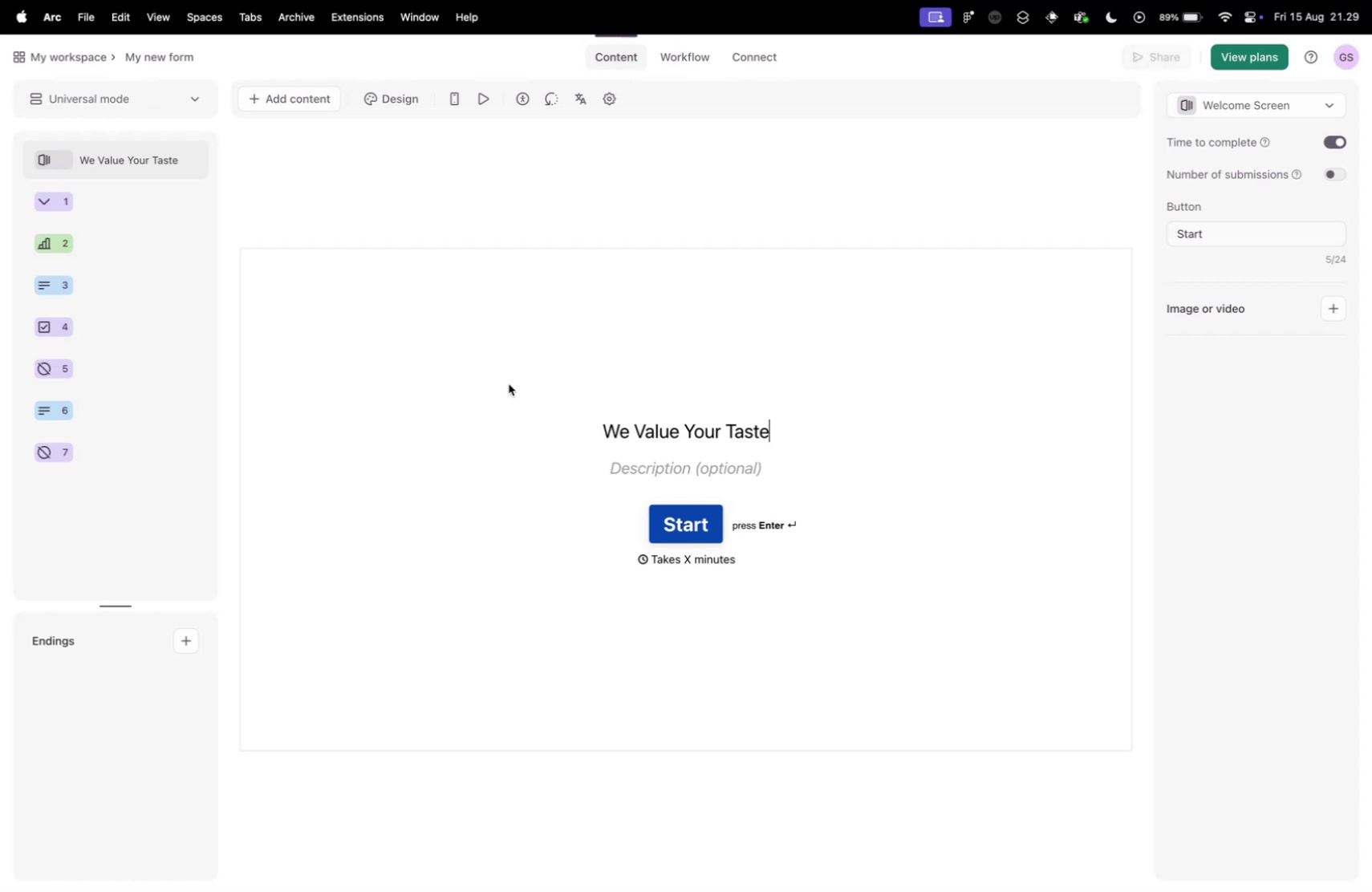 
key(Control+Tab)
 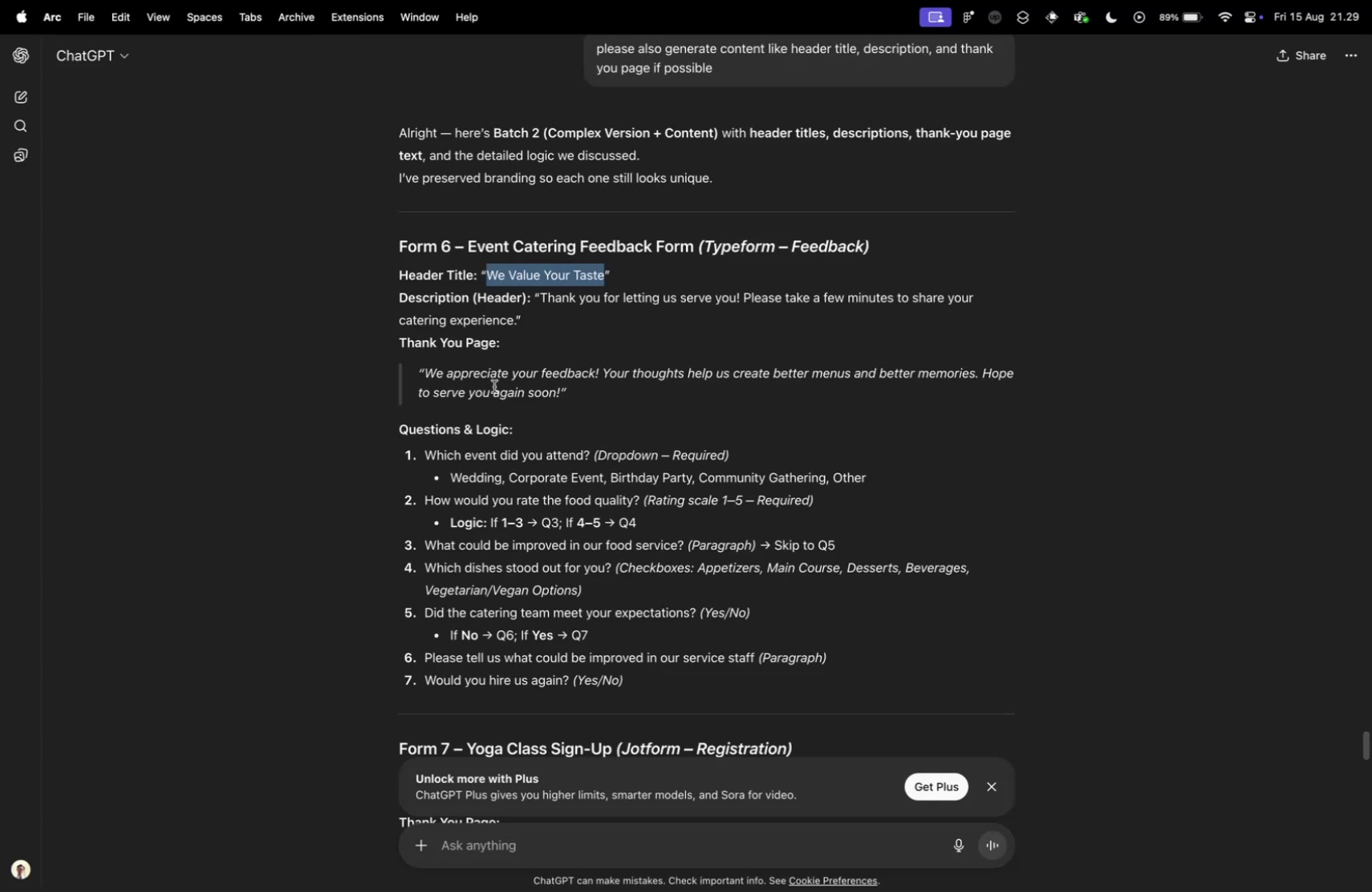 
left_click([508, 263])
 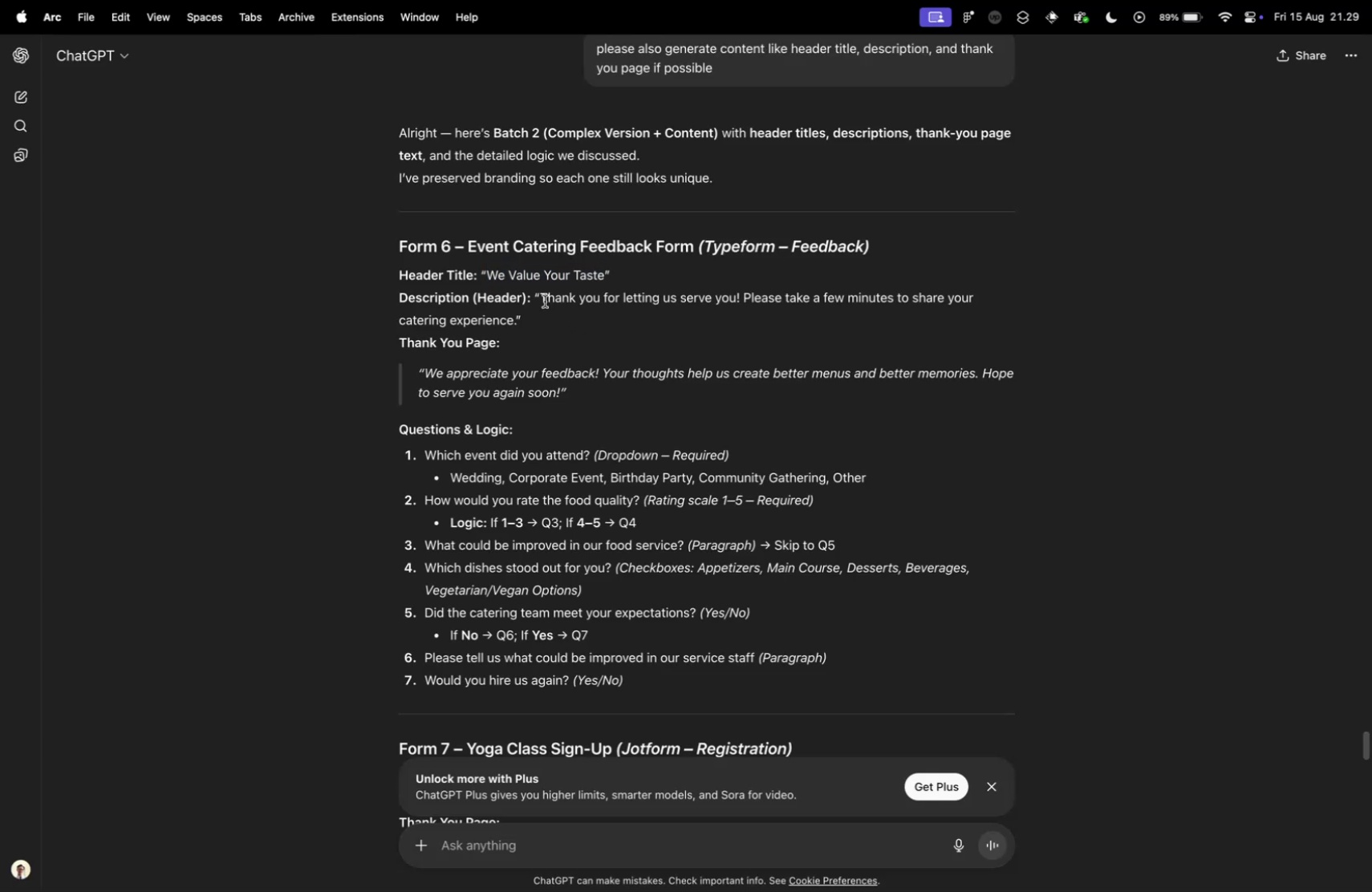 
left_click_drag(start_coordinate=[540, 298], to_coordinate=[518, 321])
 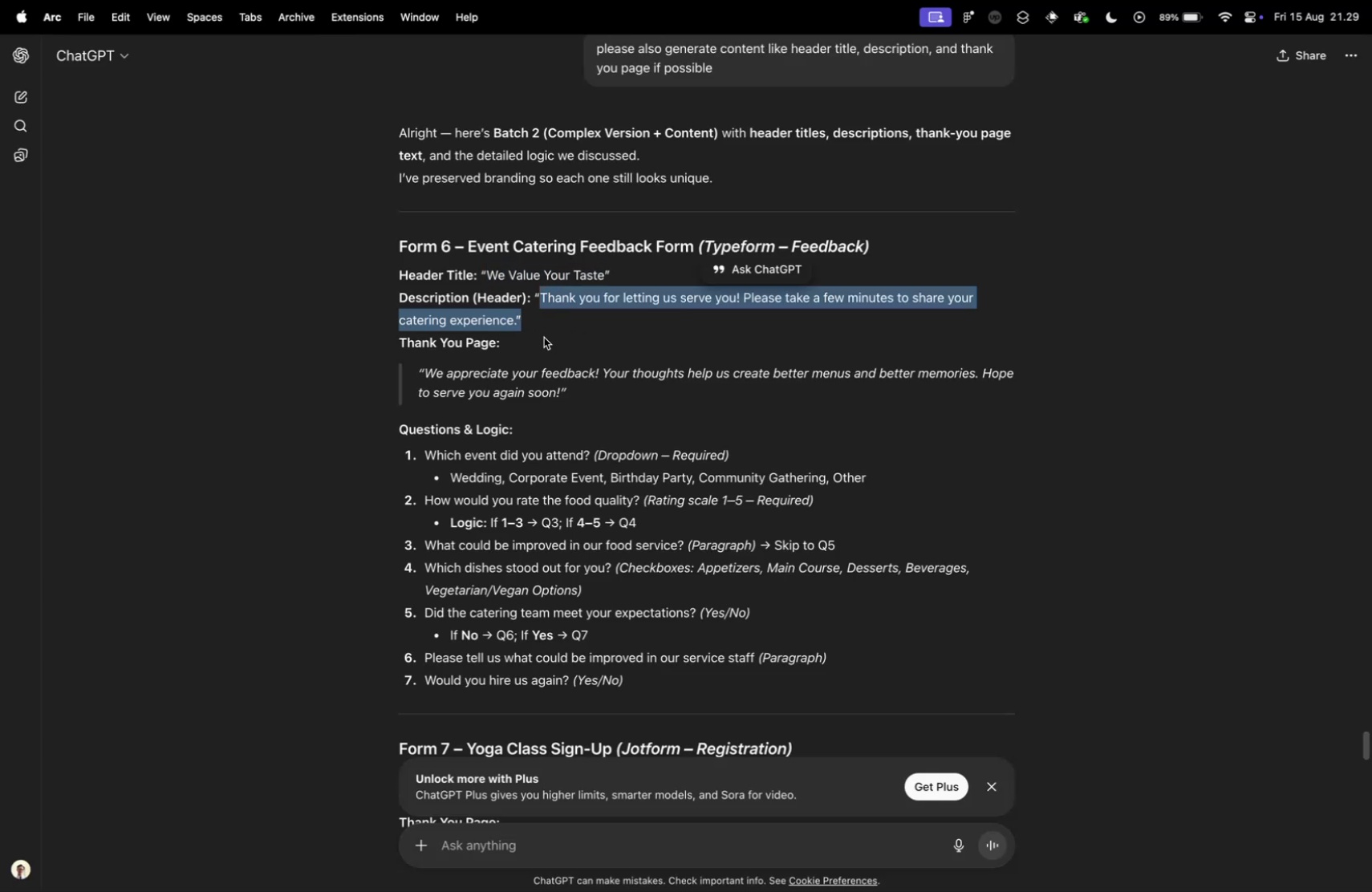 
left_click([505, 322])
 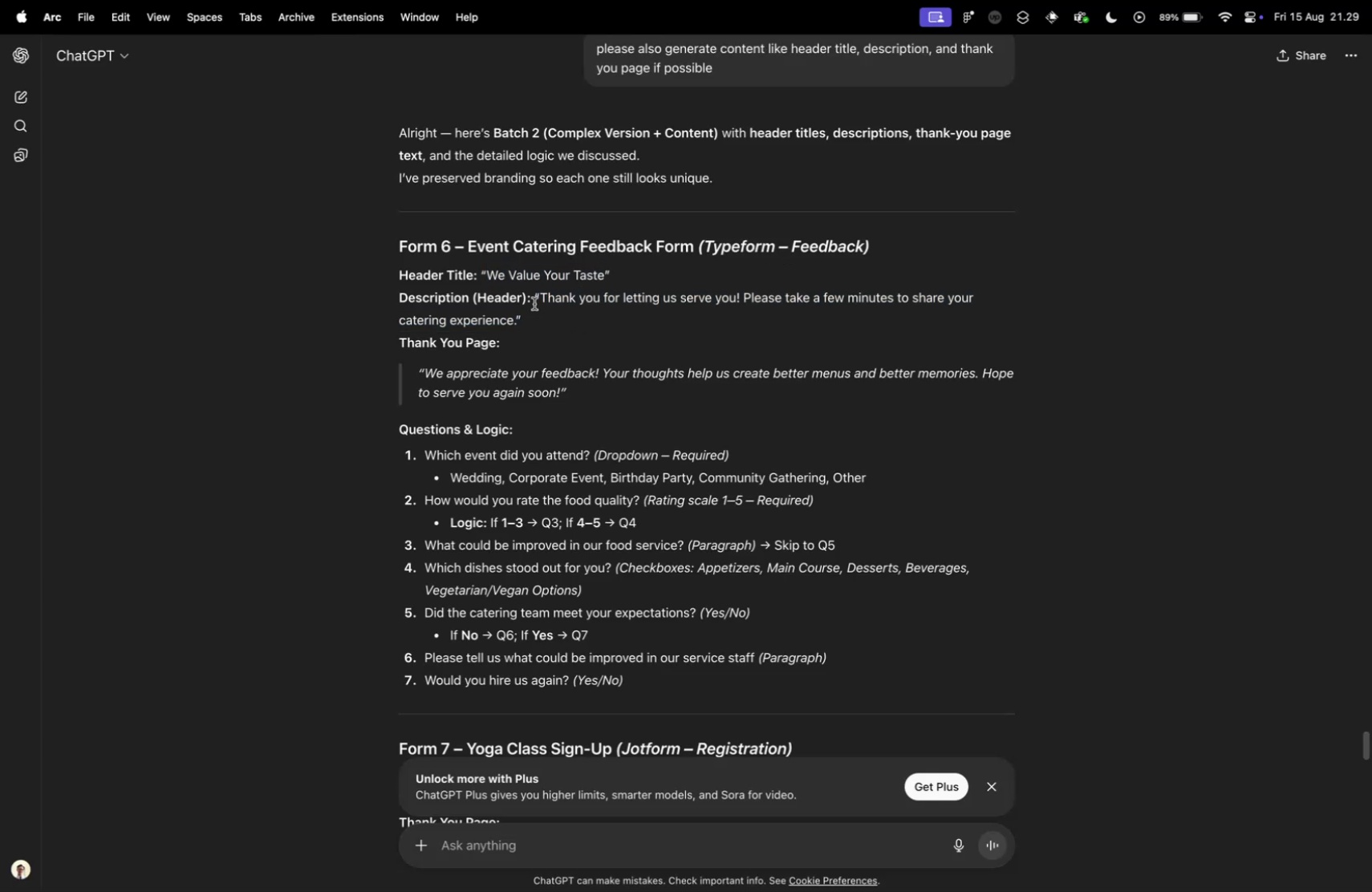 
left_click_drag(start_coordinate=[541, 297], to_coordinate=[515, 322])
 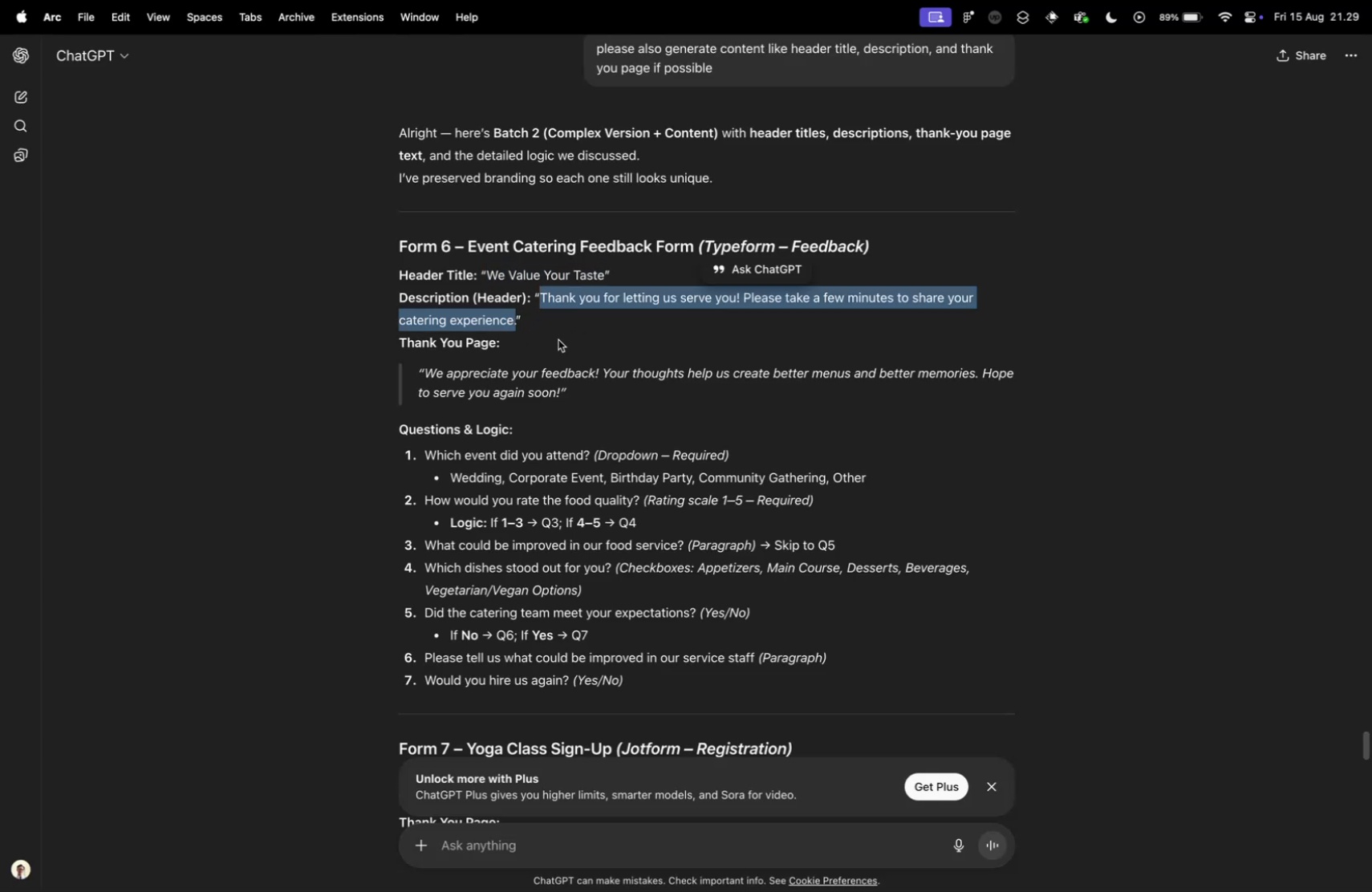 
key(Meta+C)
 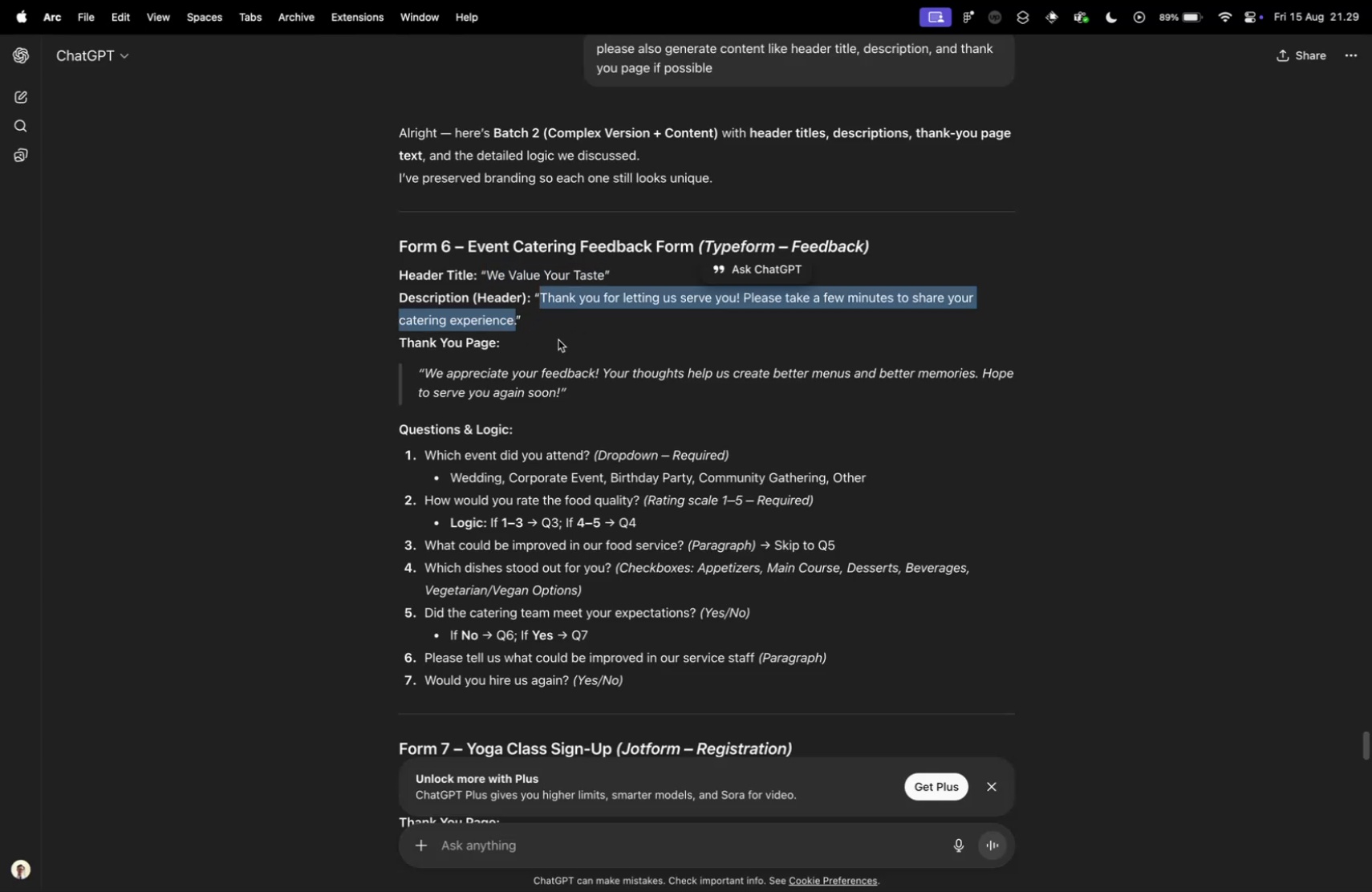 
key(Control+ControlLeft)
 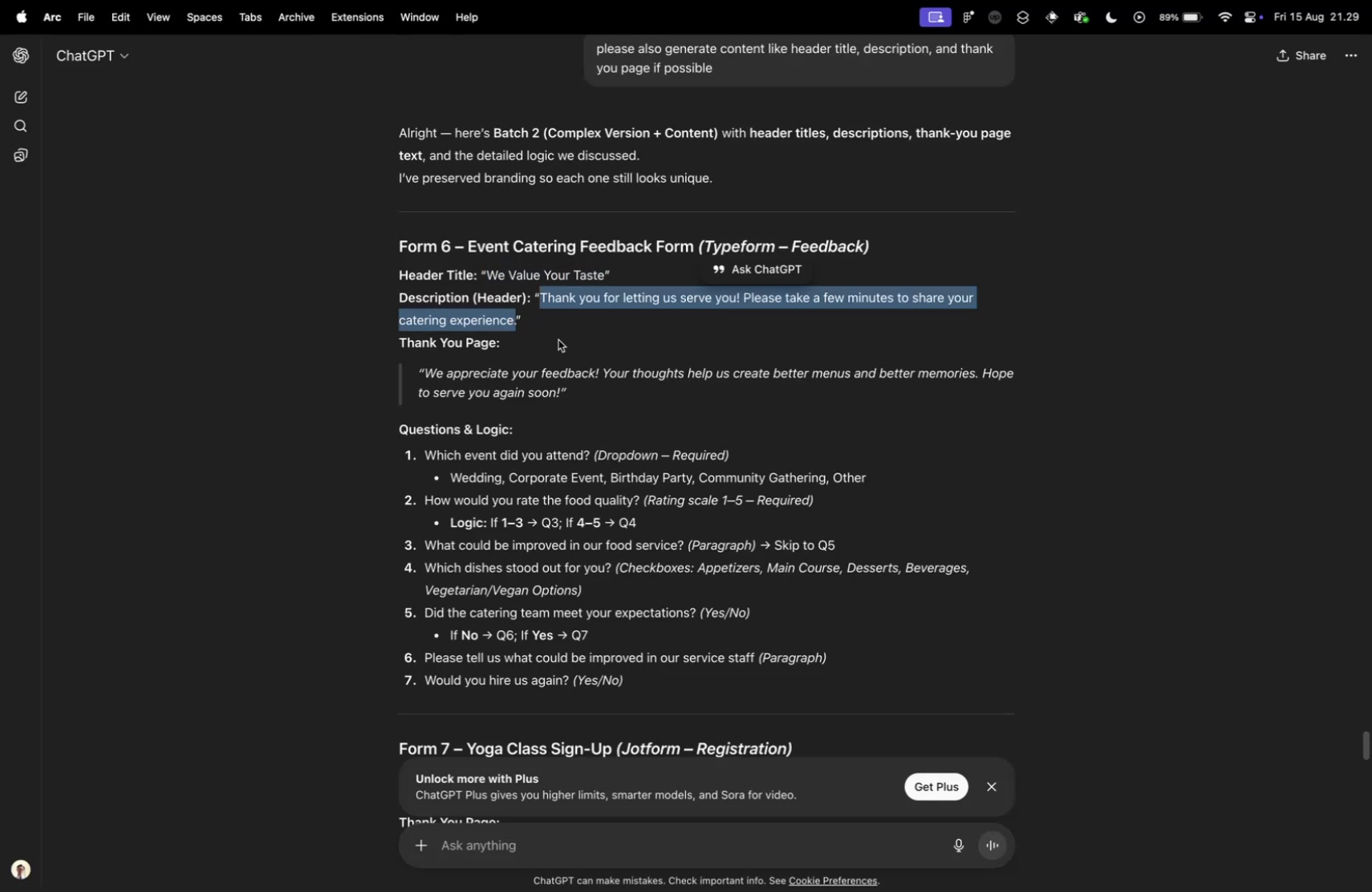 
key(Control+Tab)
 